 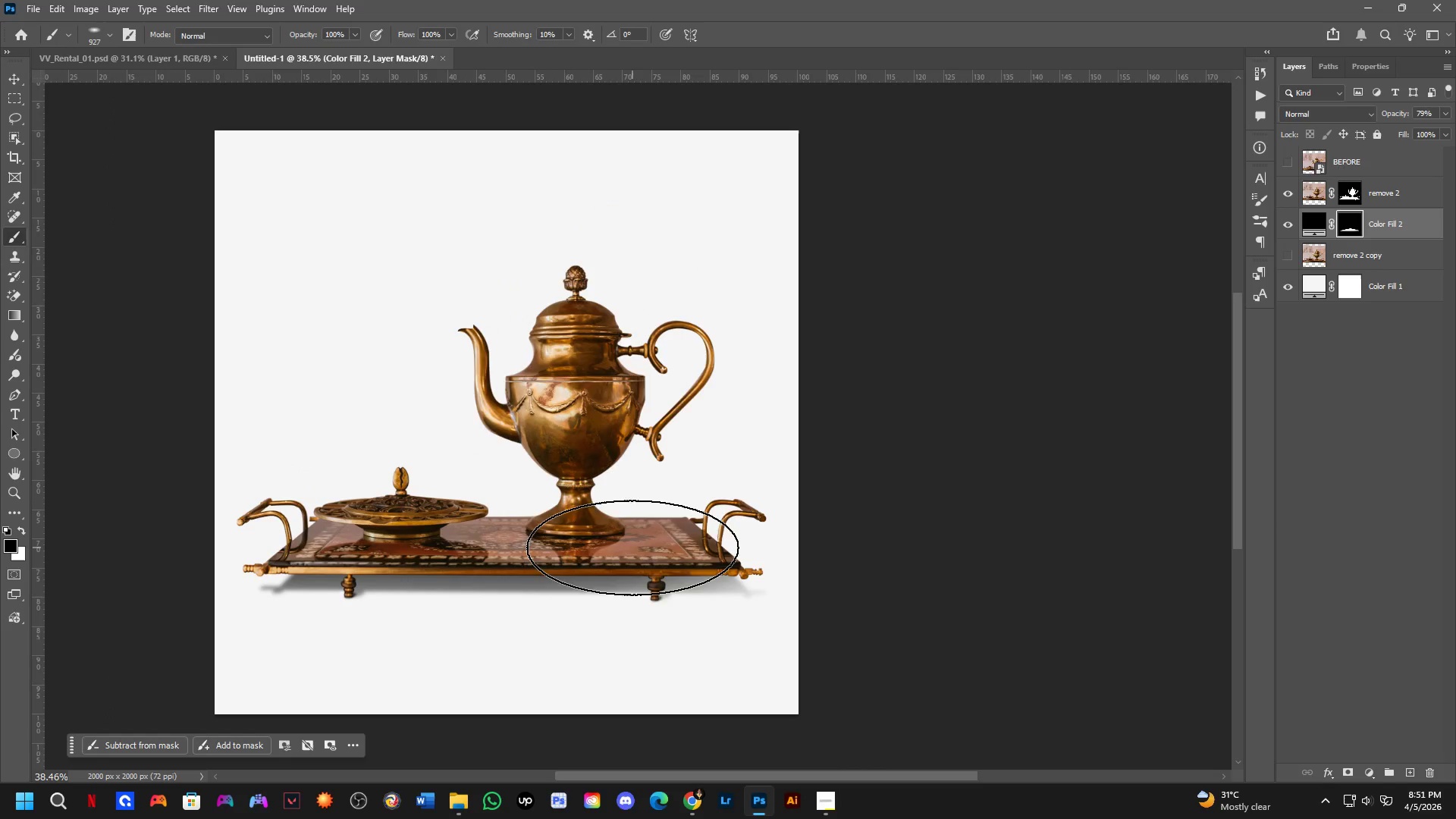 
left_click_drag(start_coordinate=[579, 551], to_coordinate=[788, 560])
 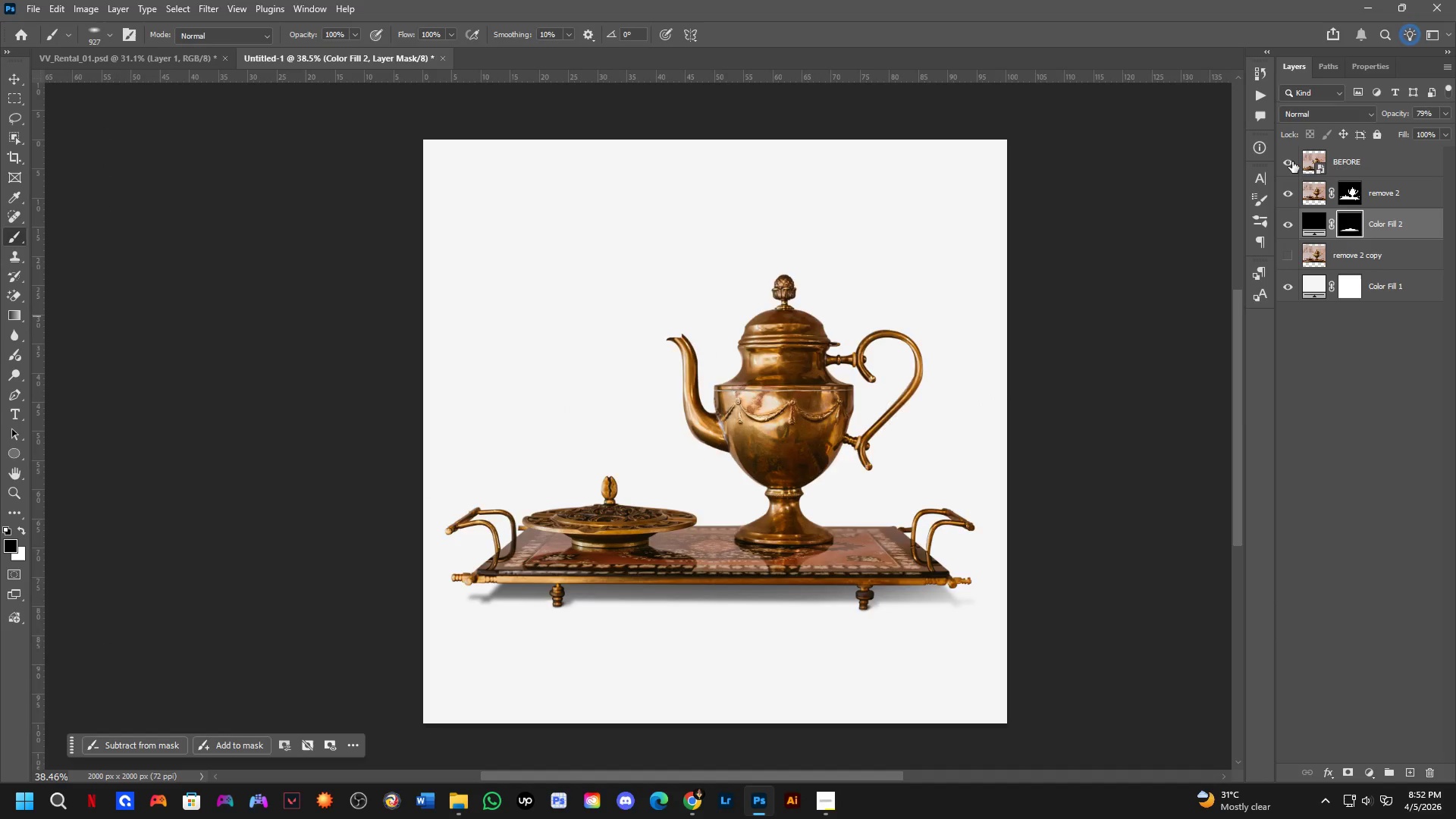 
scroll: coordinate [632, 548], scroll_direction: down, amount: 3.0
 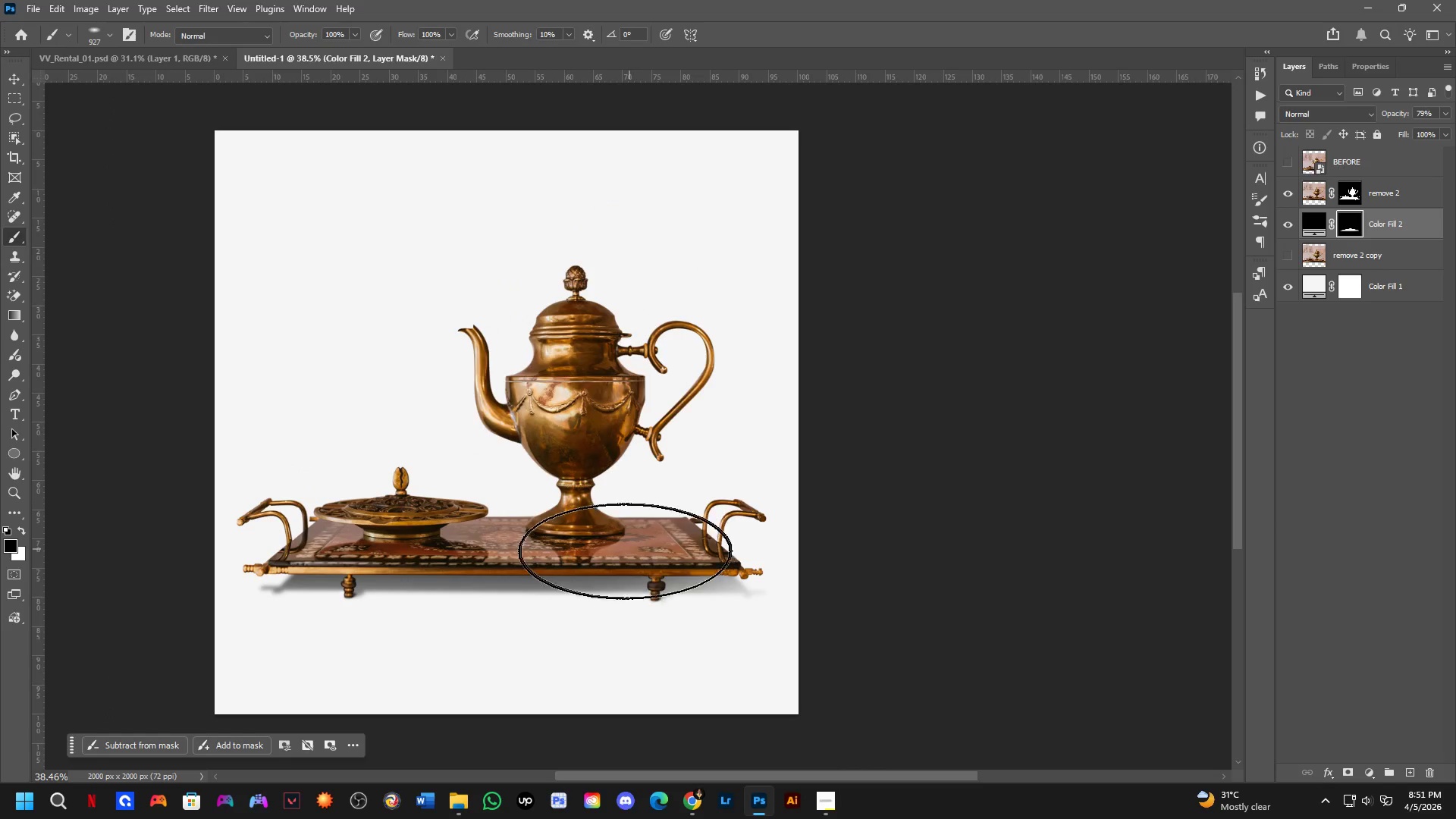 
double_click([1292, 162])
 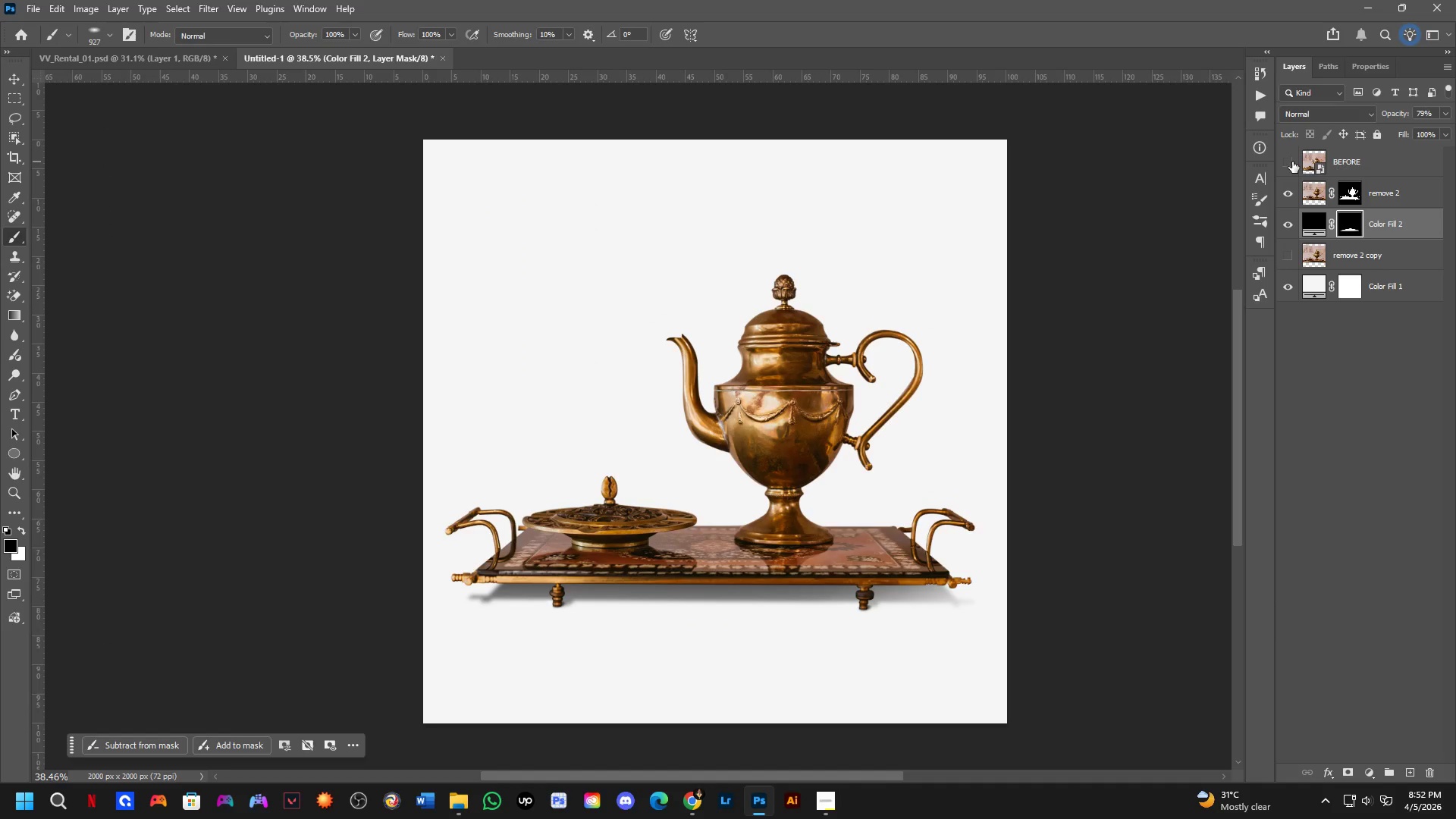 
triple_click([1292, 162])
 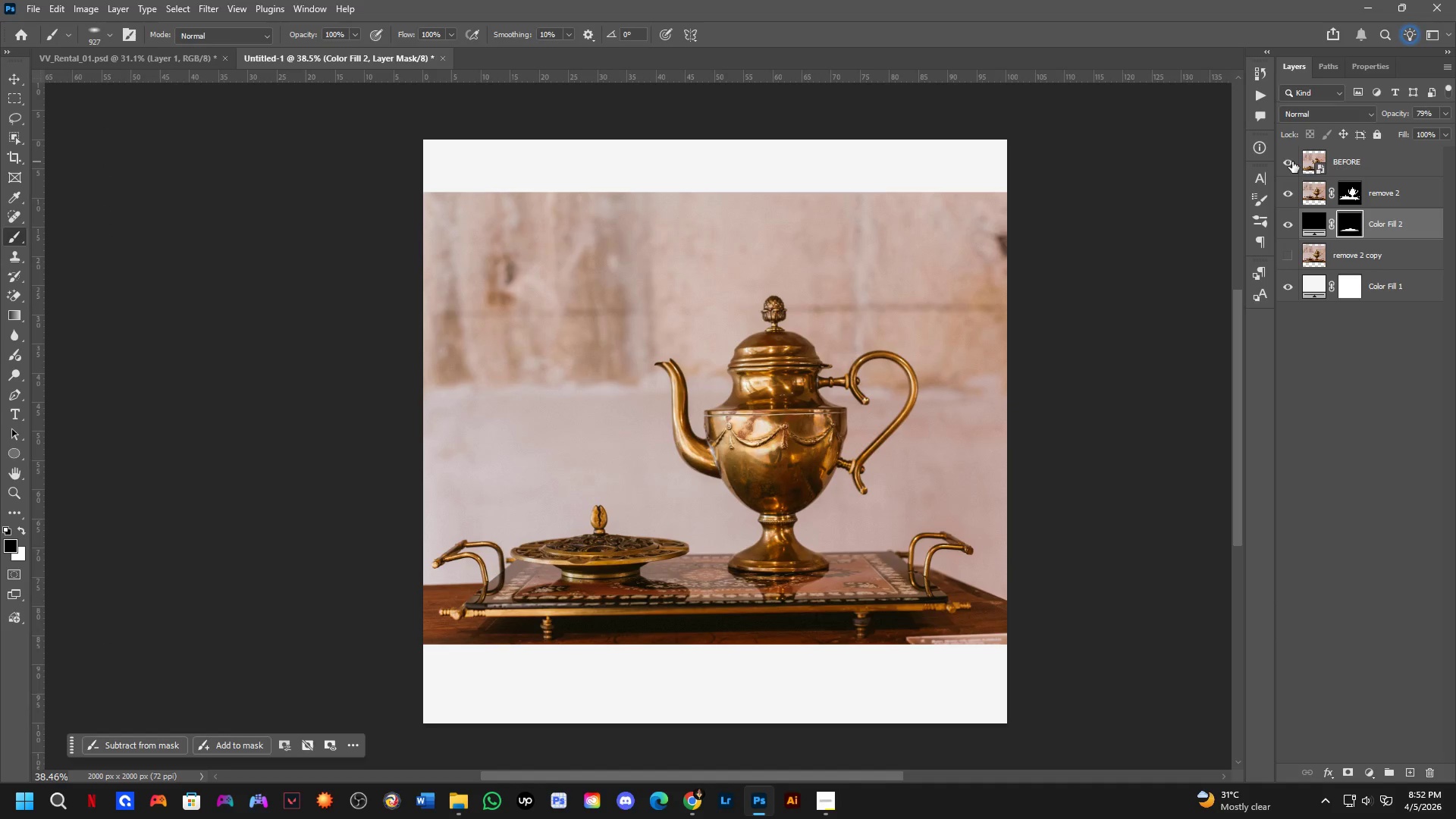 
triple_click([1292, 162])
 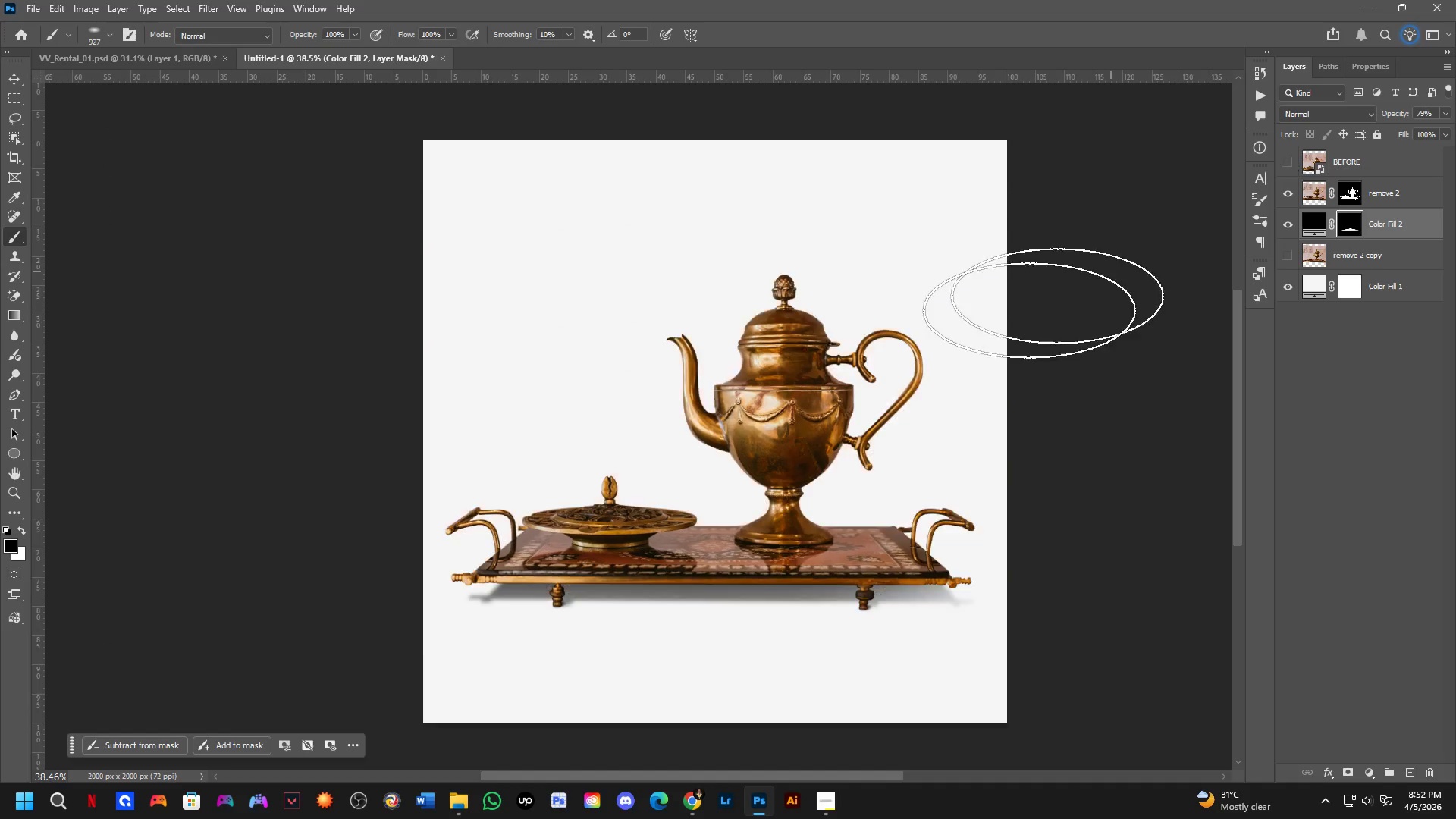 
scroll: coordinate [815, 398], scroll_direction: down, amount: 3.0
 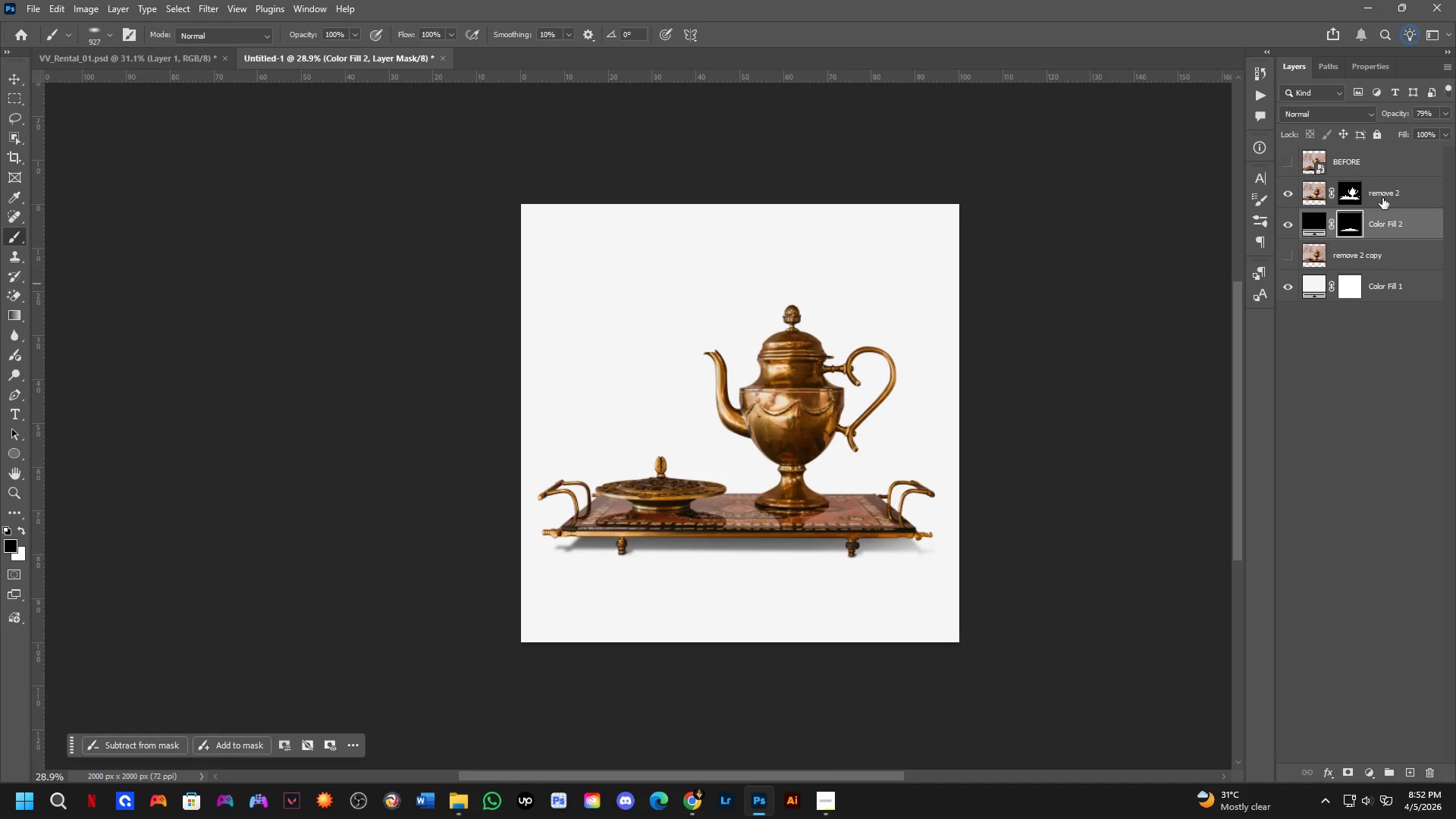 
left_click([1387, 196])
 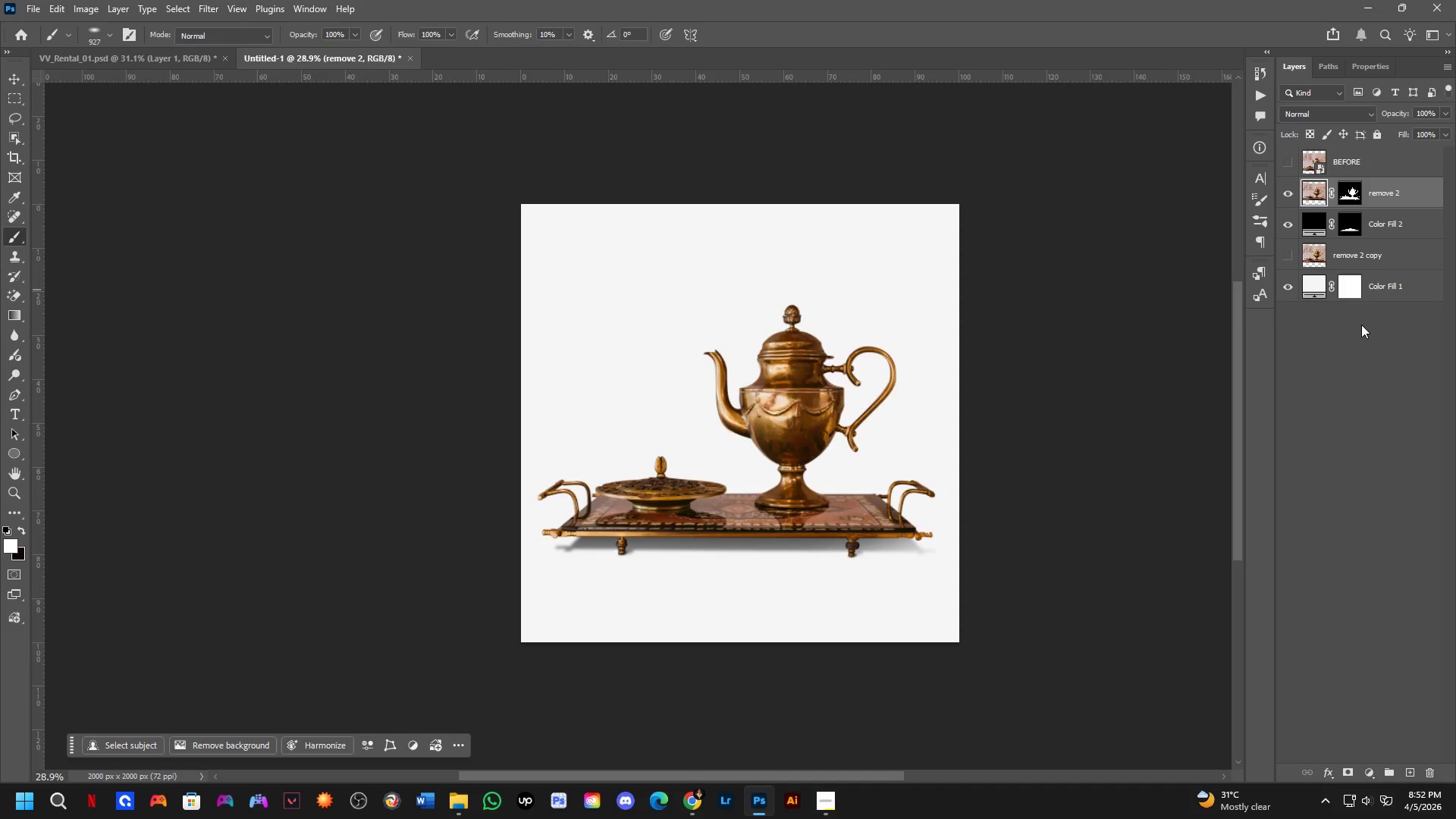 
key(Control+ControlLeft)
 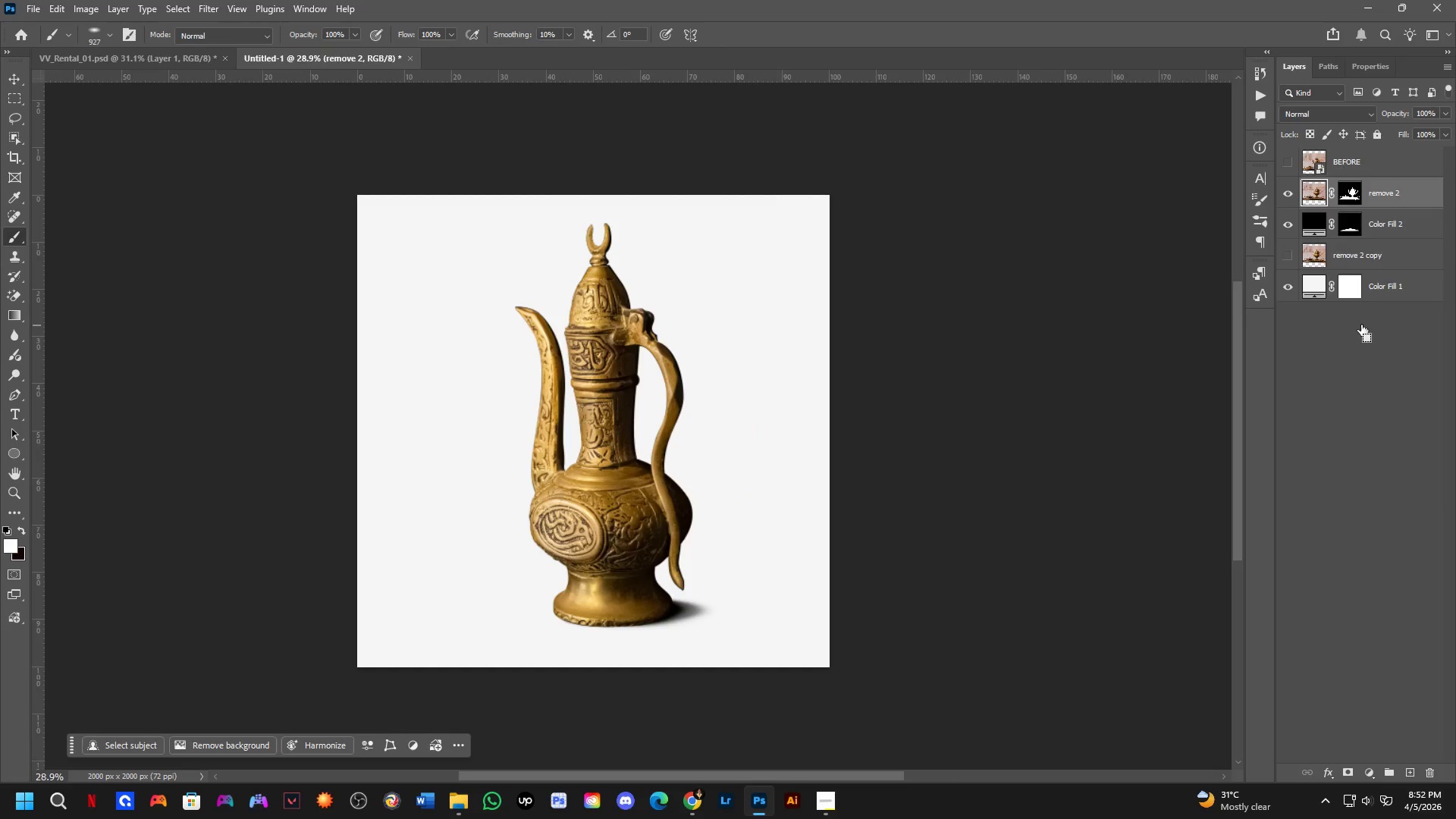 
key(Control+Tab)
 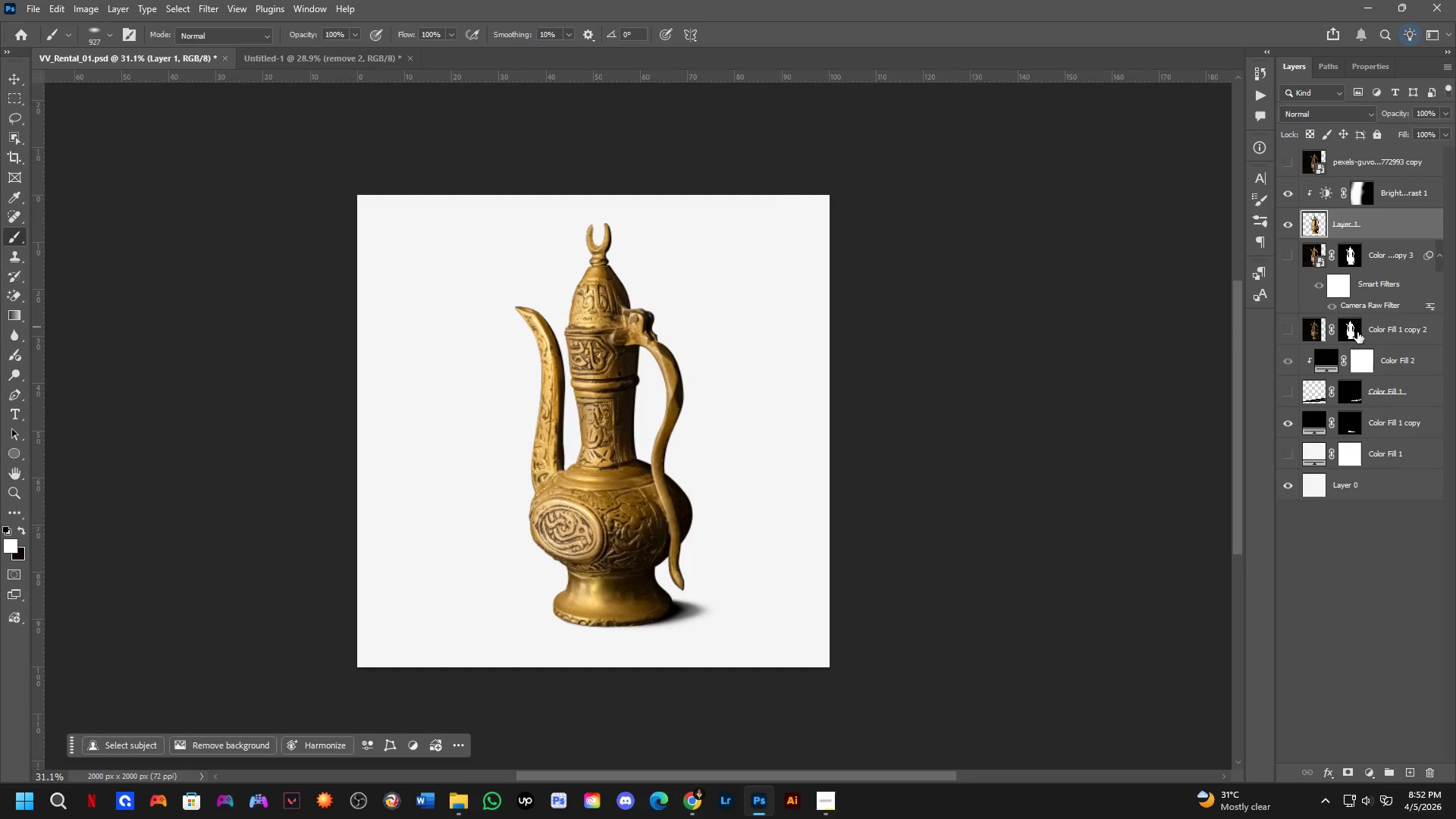 
key(Control+ControlLeft)
 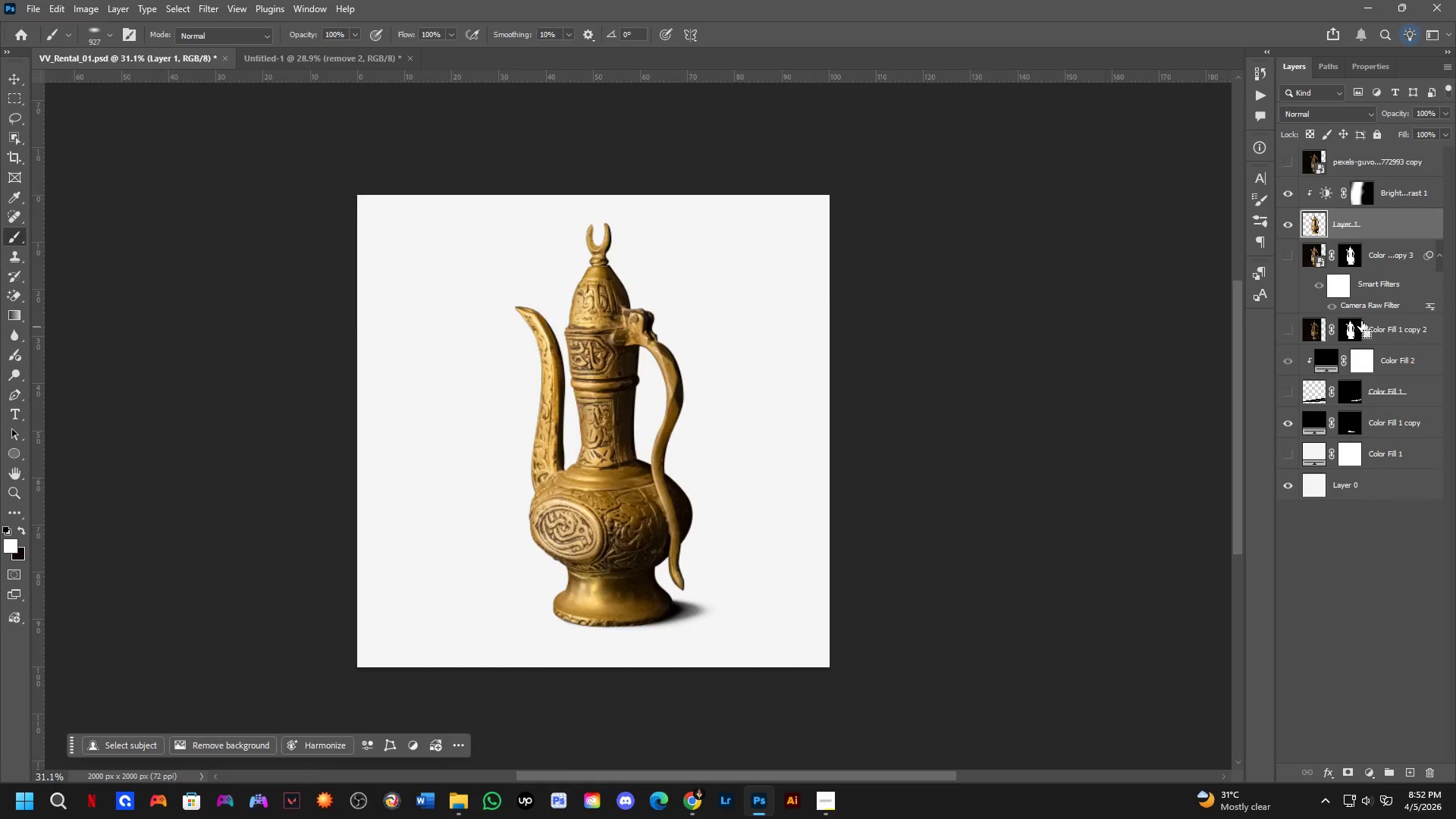 
key(Control+Tab)
 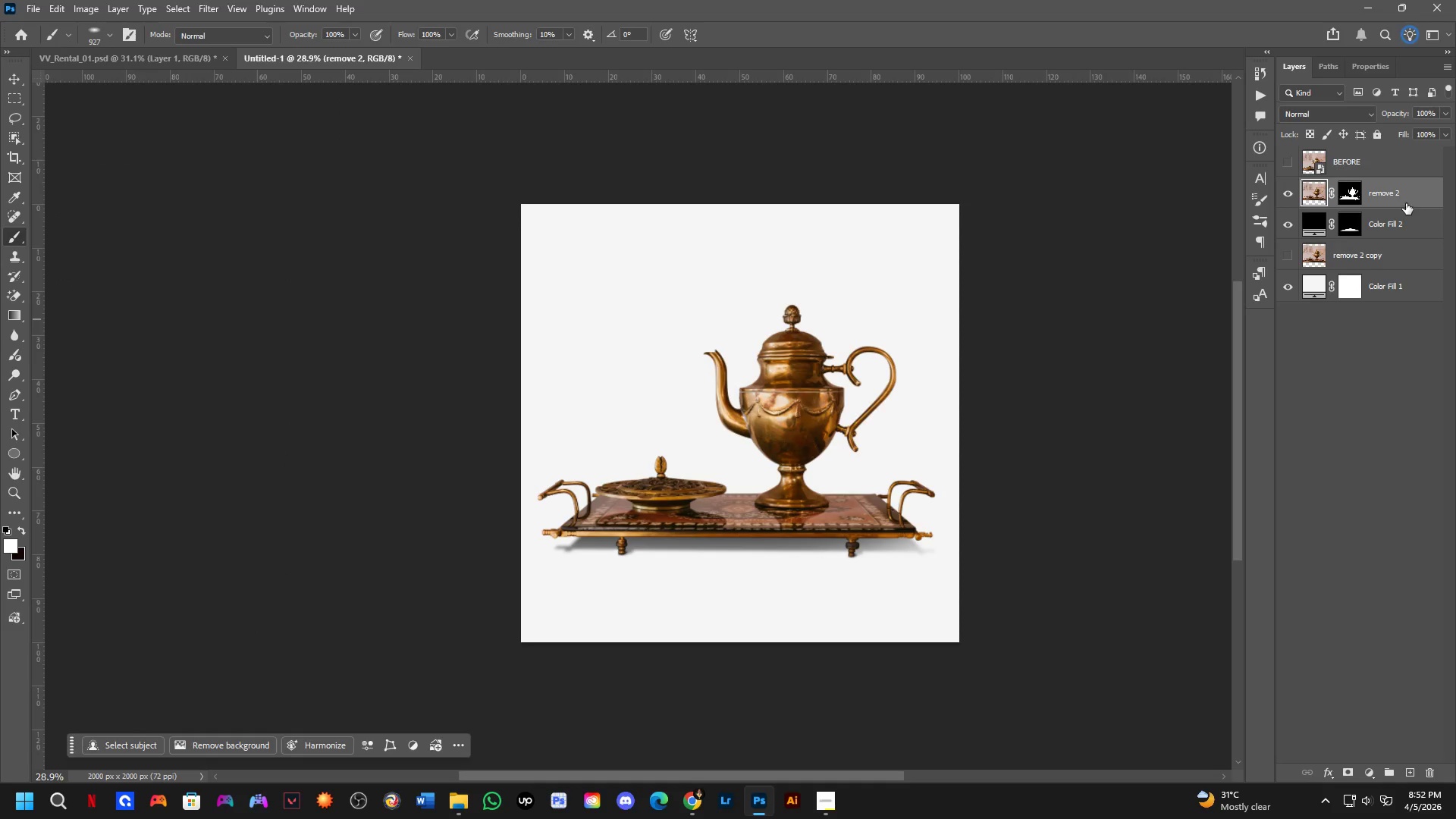 
key(Control+J)
 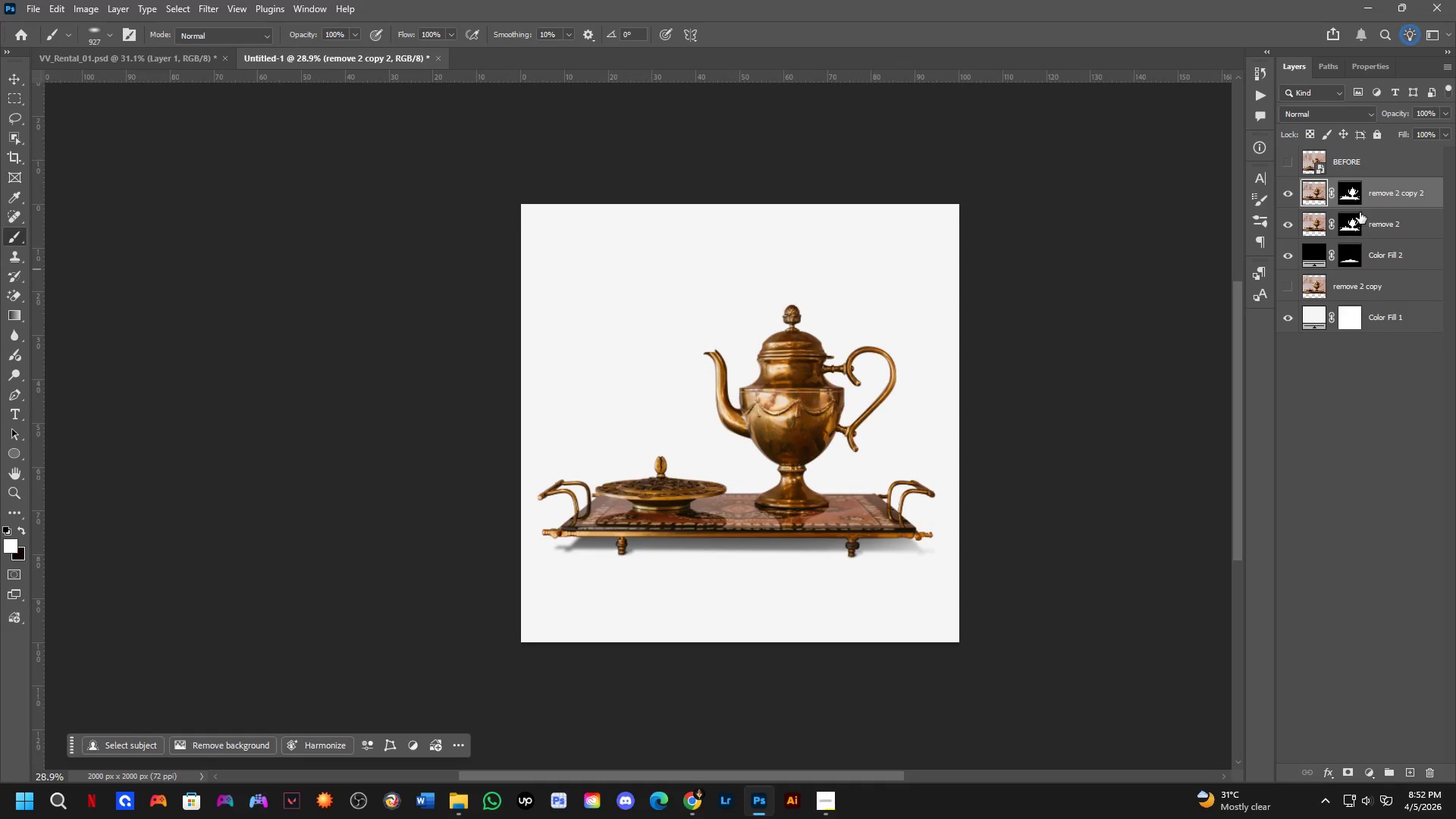 
left_click([1354, 196])
 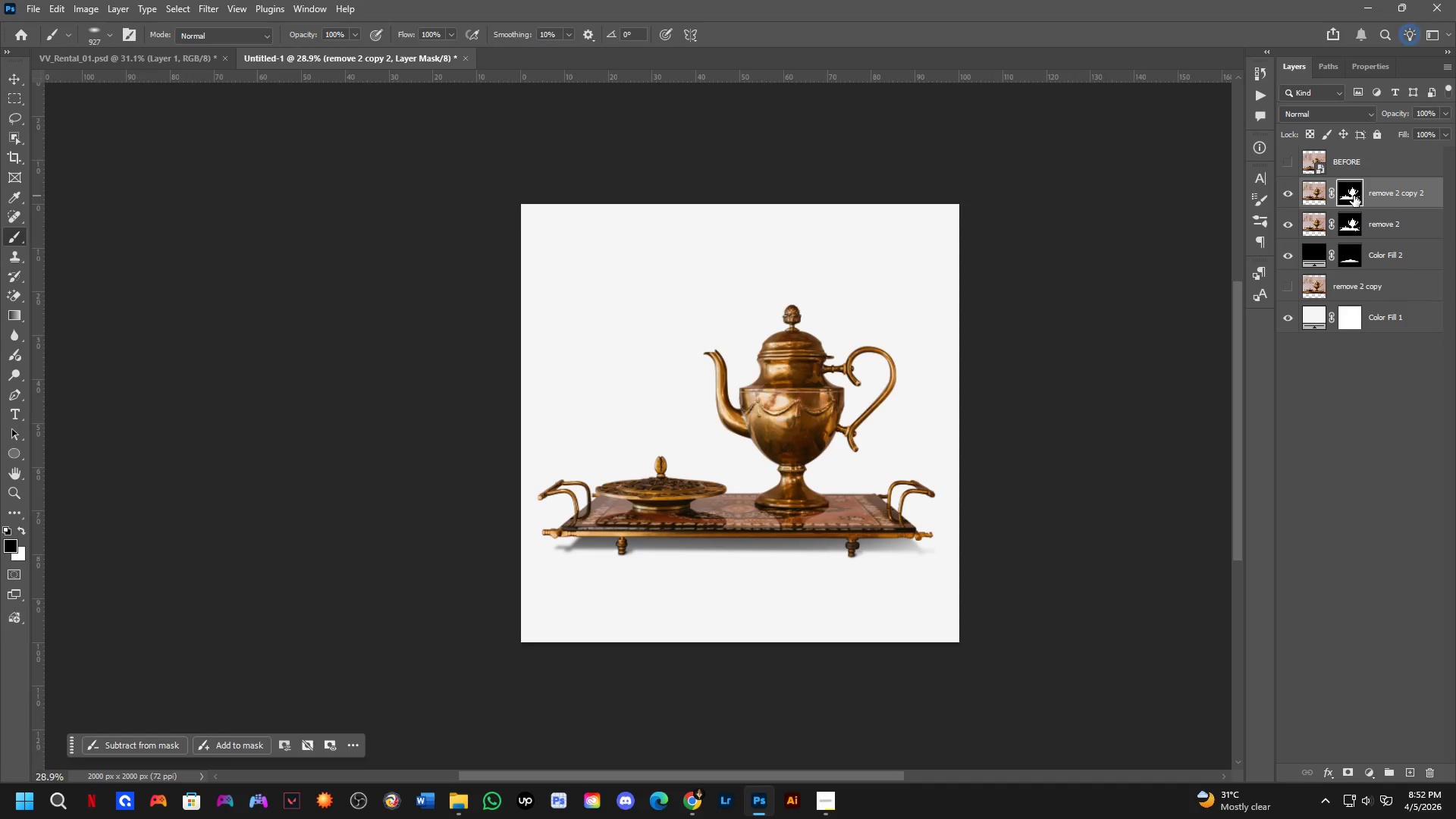 
key(Backspace)
 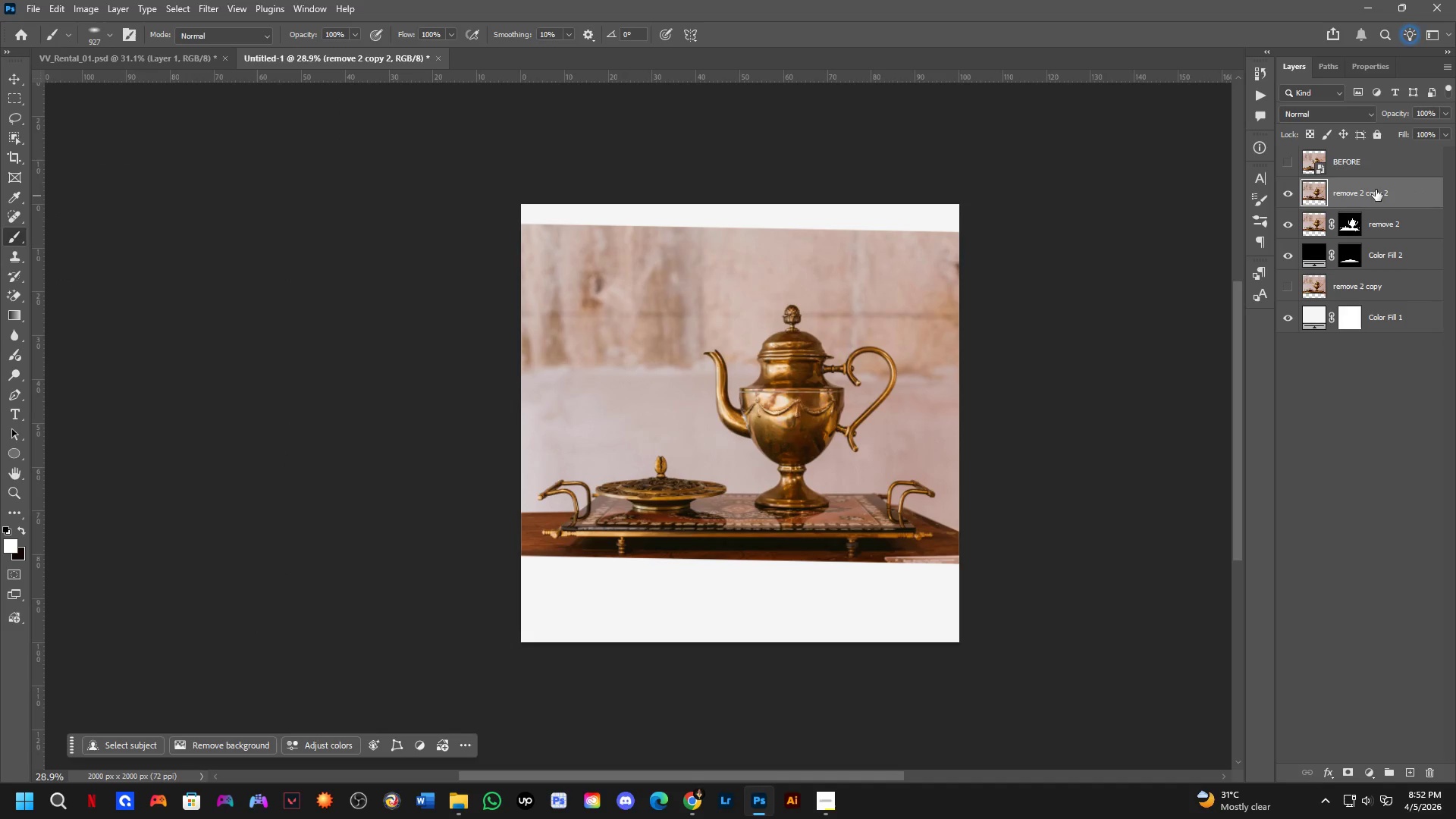 
right_click([1376, 190])
 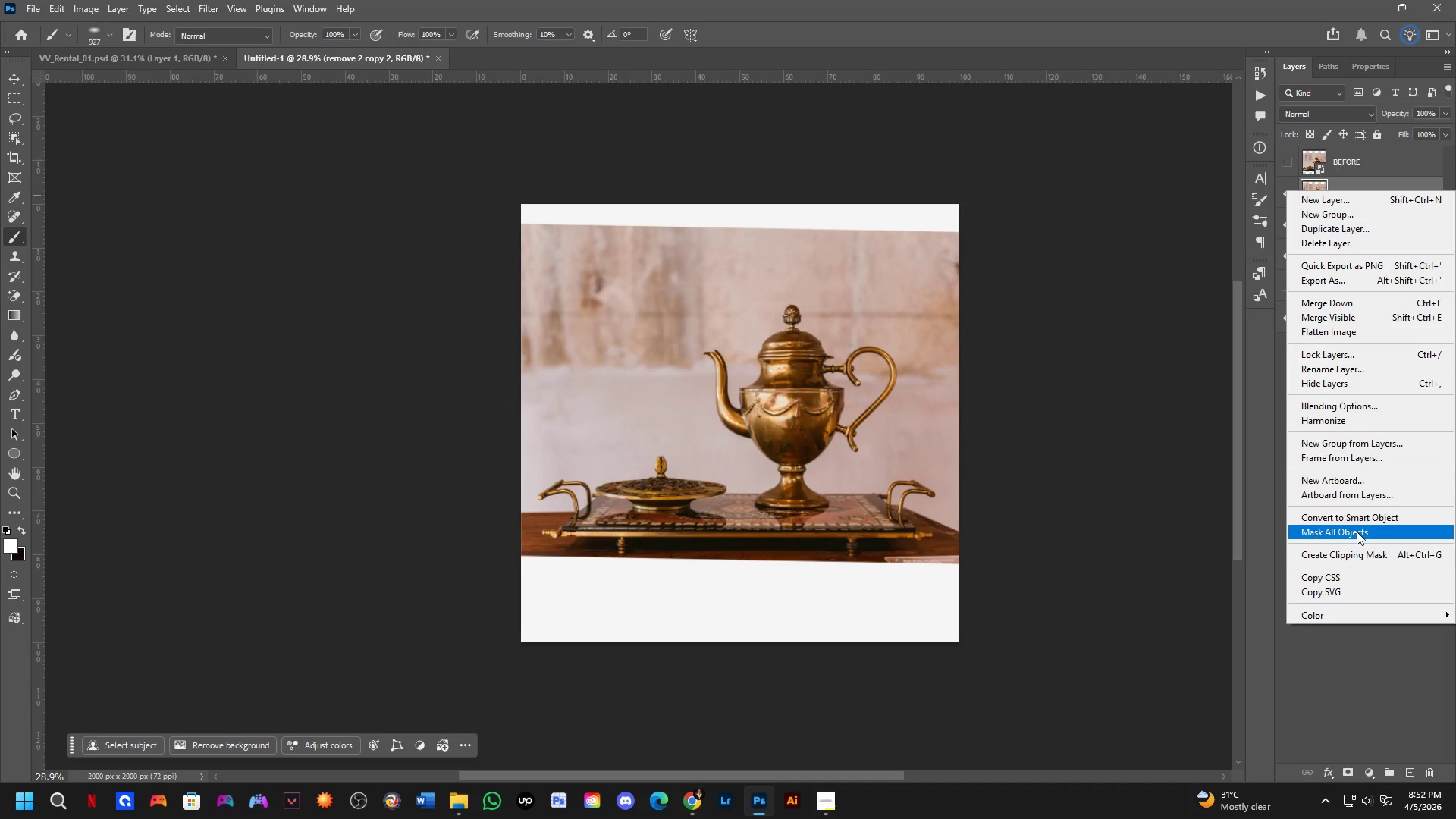 
left_click([1358, 519])
 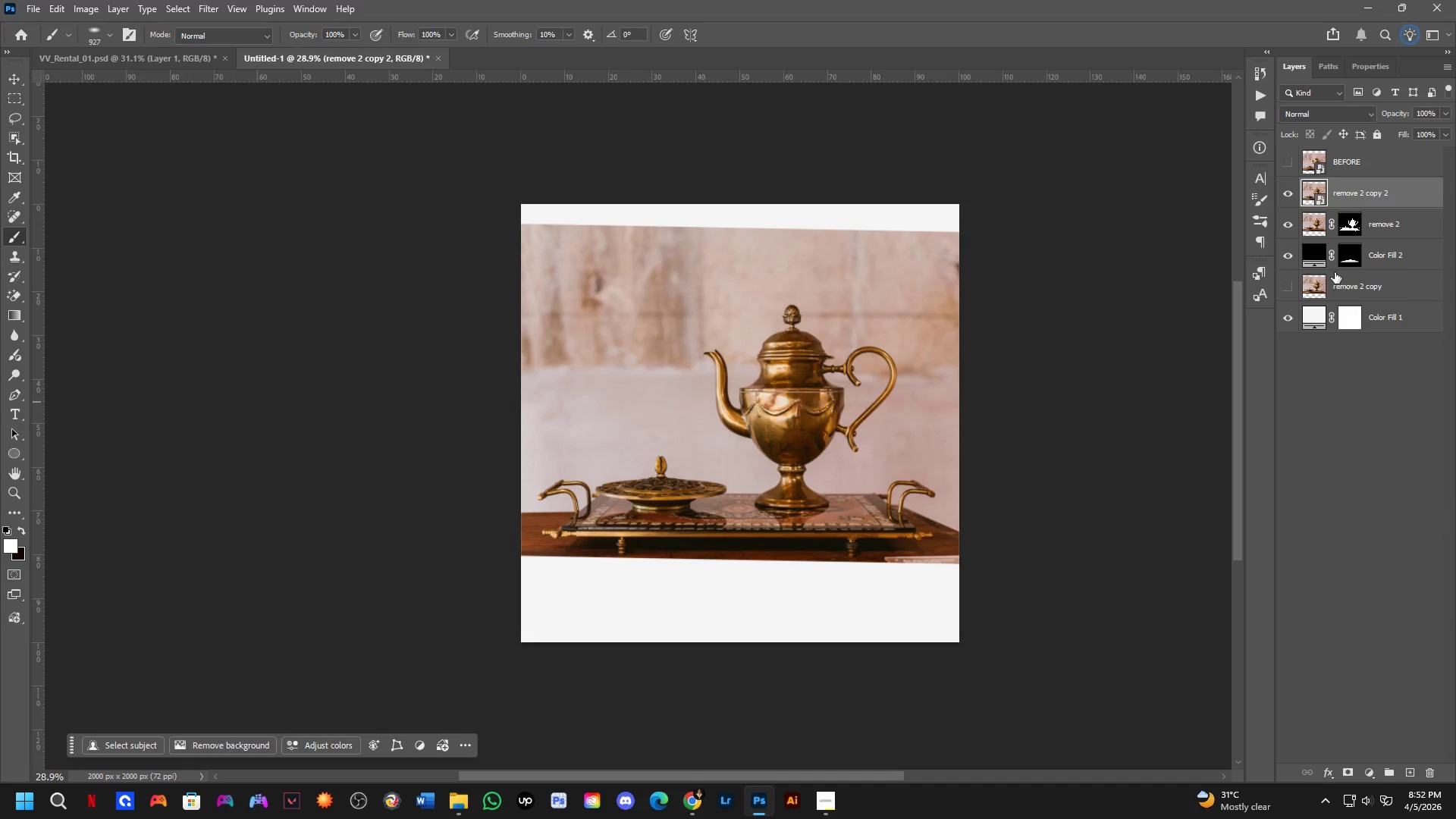 
hold_key(key=ControlLeft, duration=0.44)
 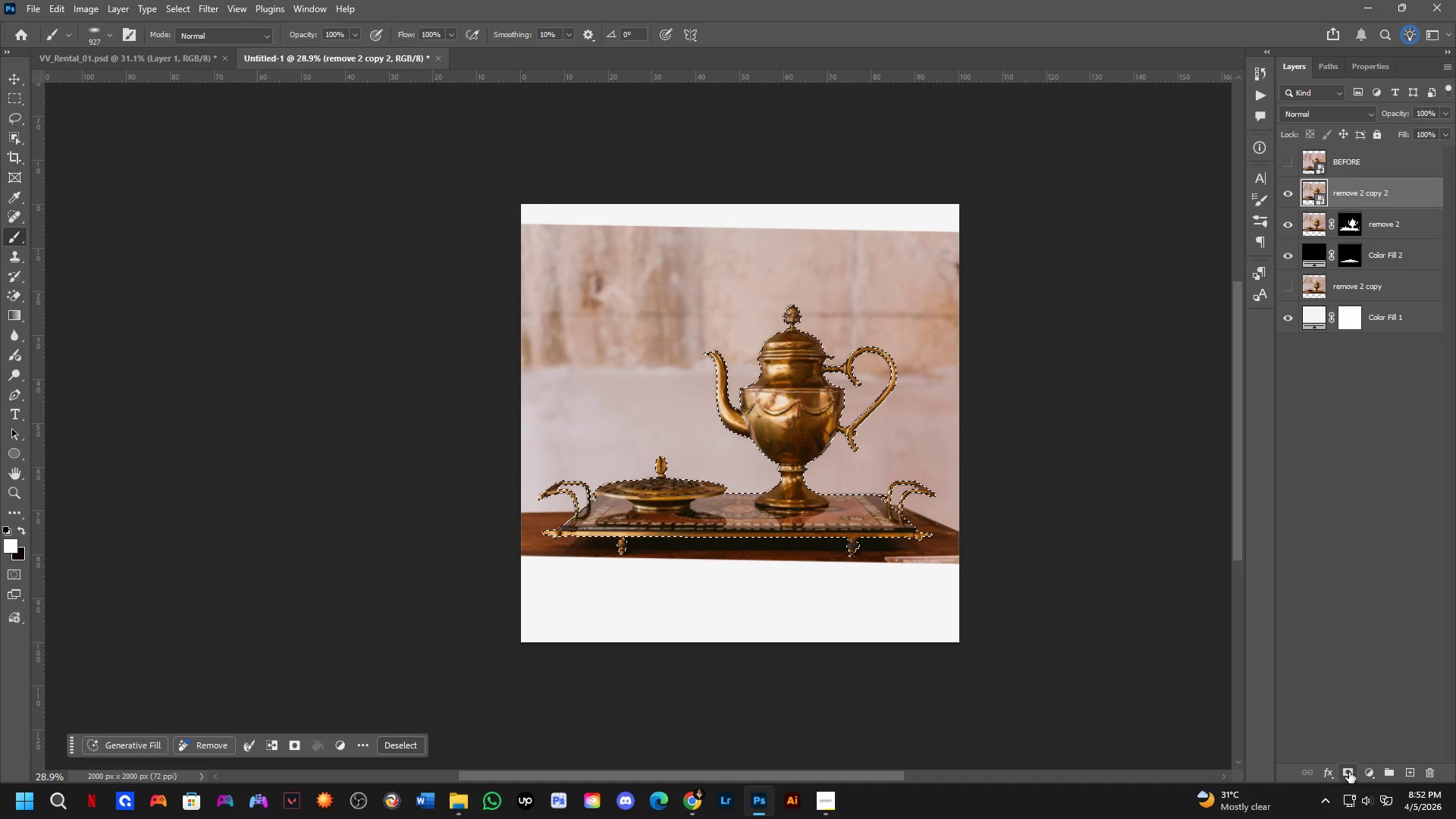 
left_click([1314, 225])
 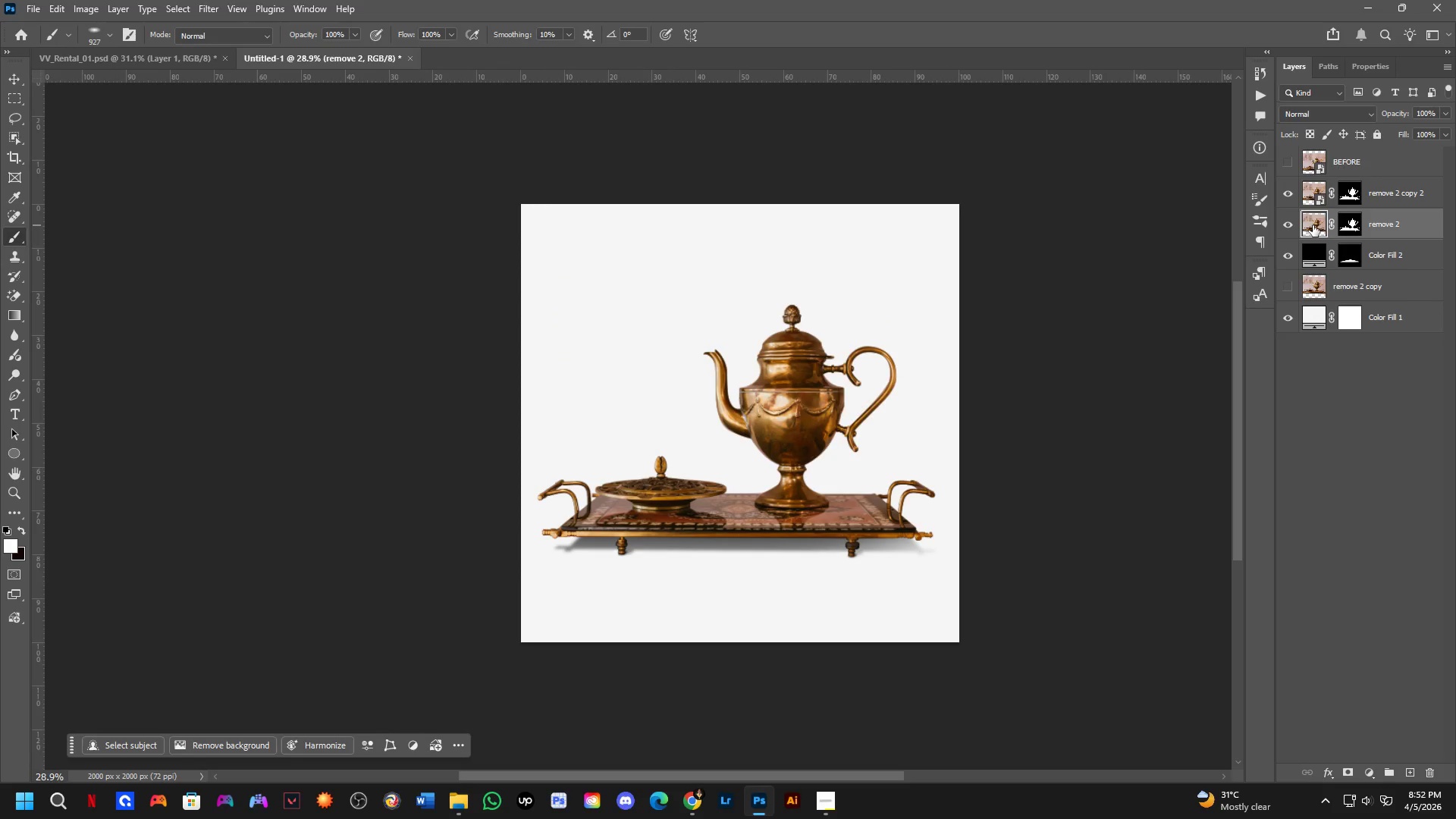 
key(Backspace)
 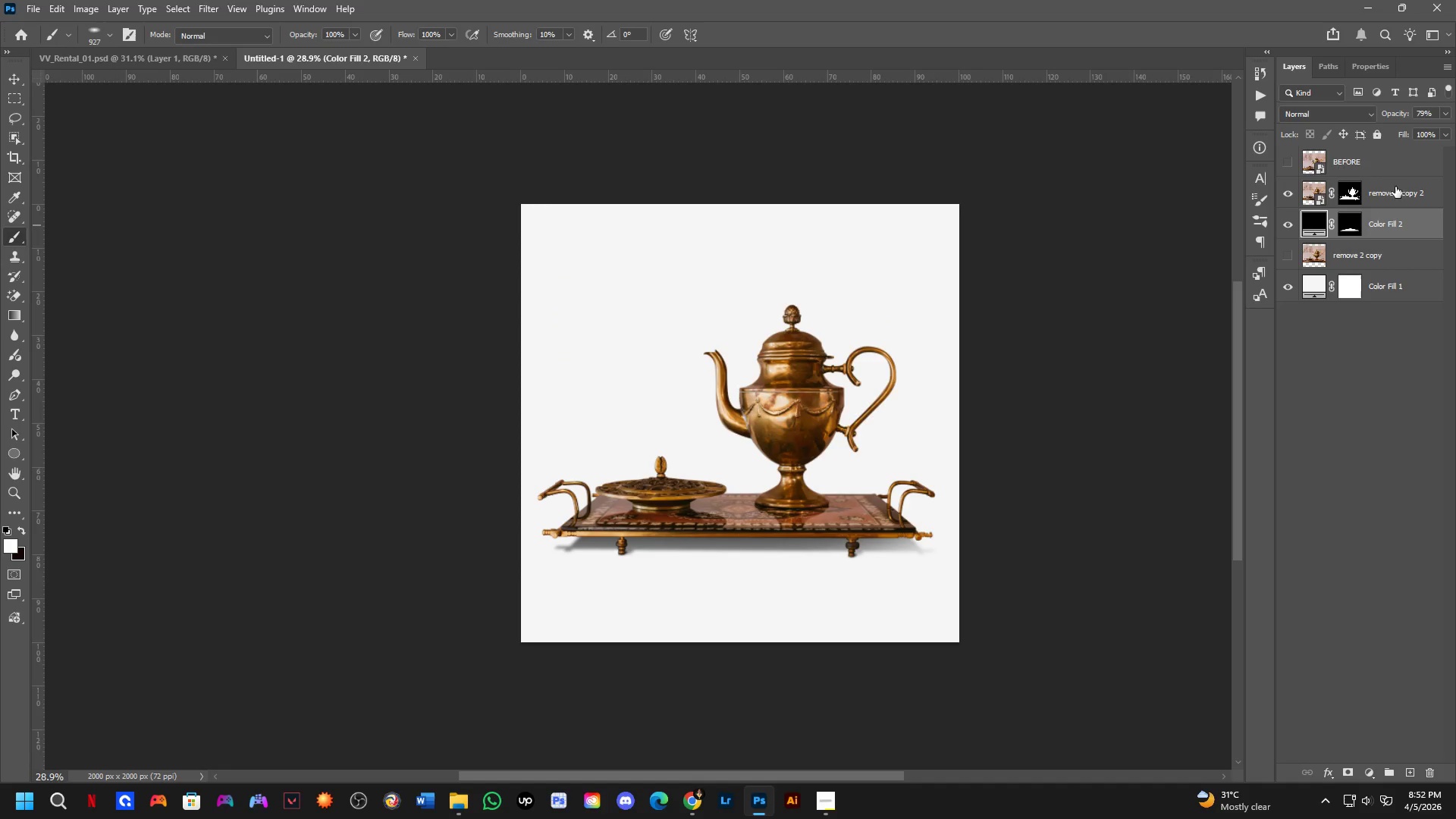 
left_click([1402, 191])
 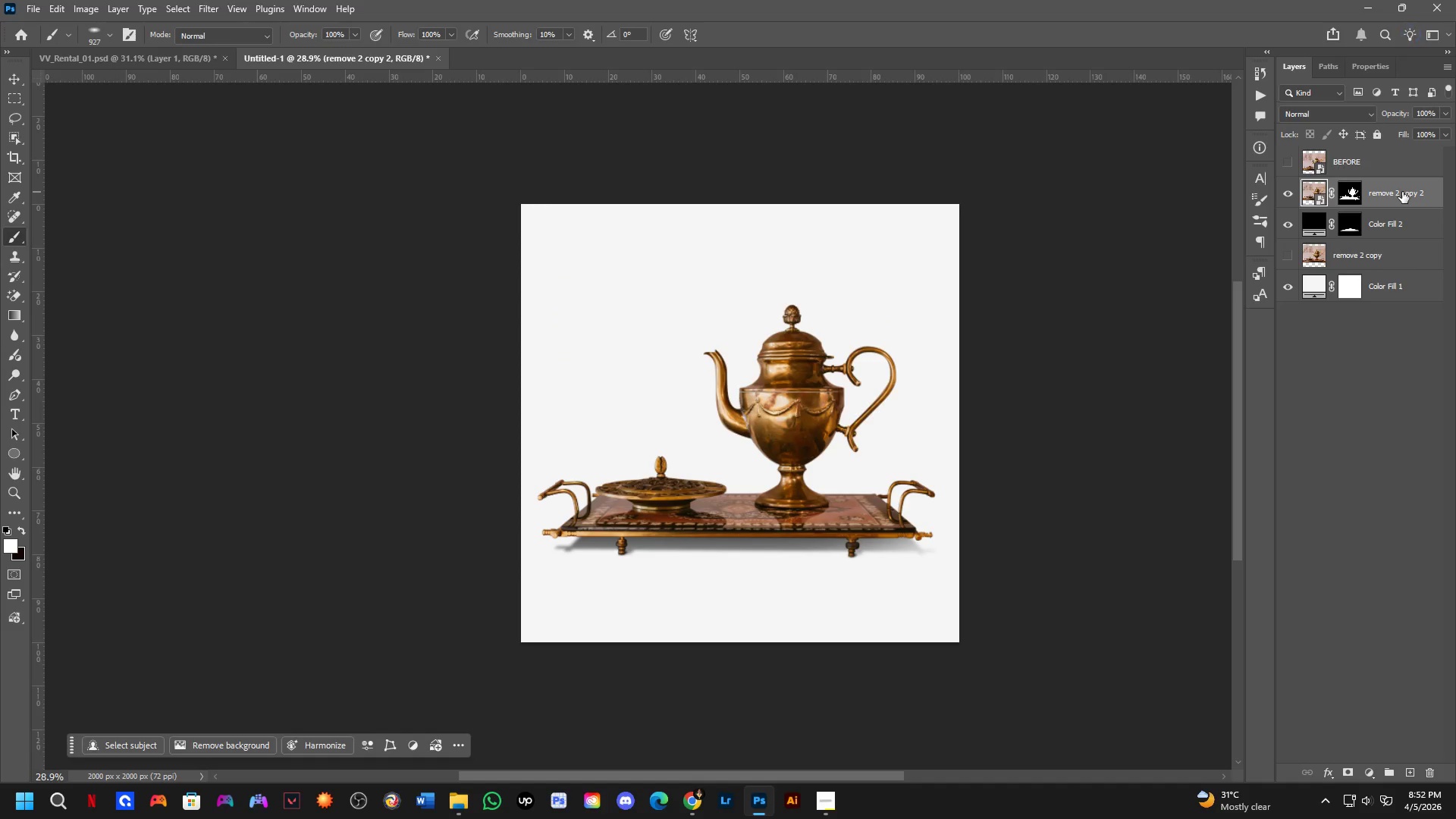 
key(Control+ControlLeft)
 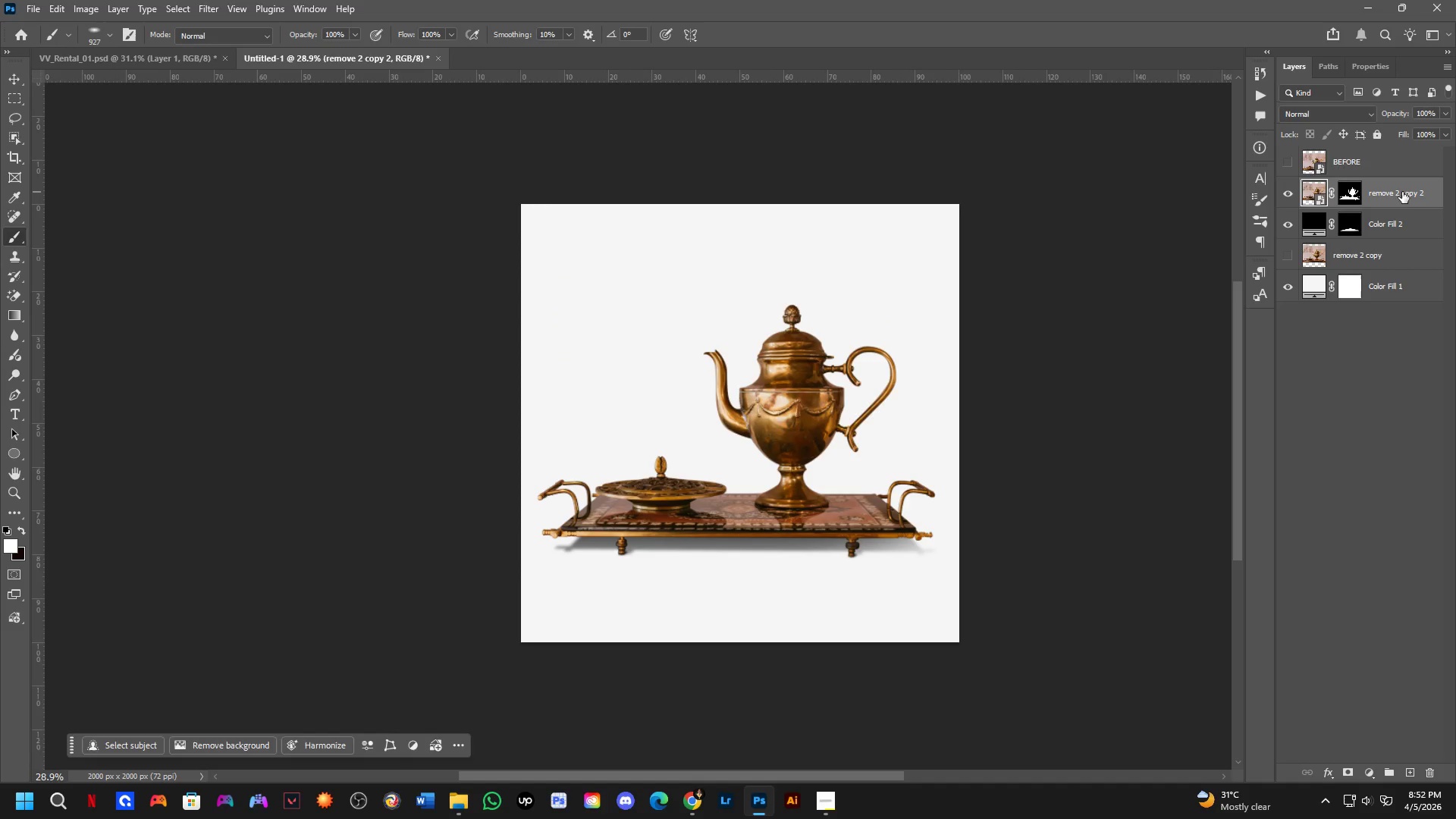 
key(Control+Shift+ShiftLeft)
 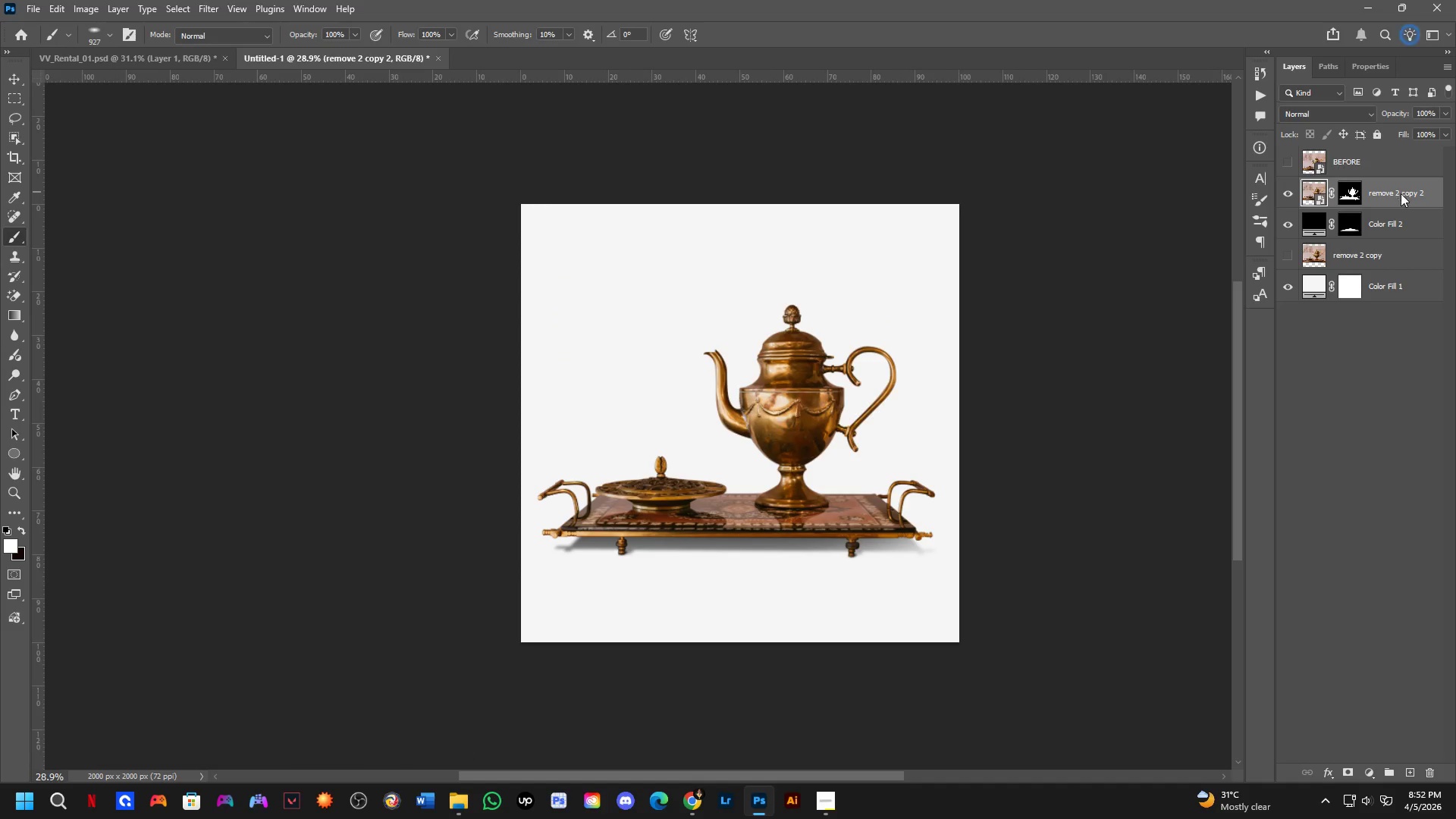 
key(Control+Shift+A)
 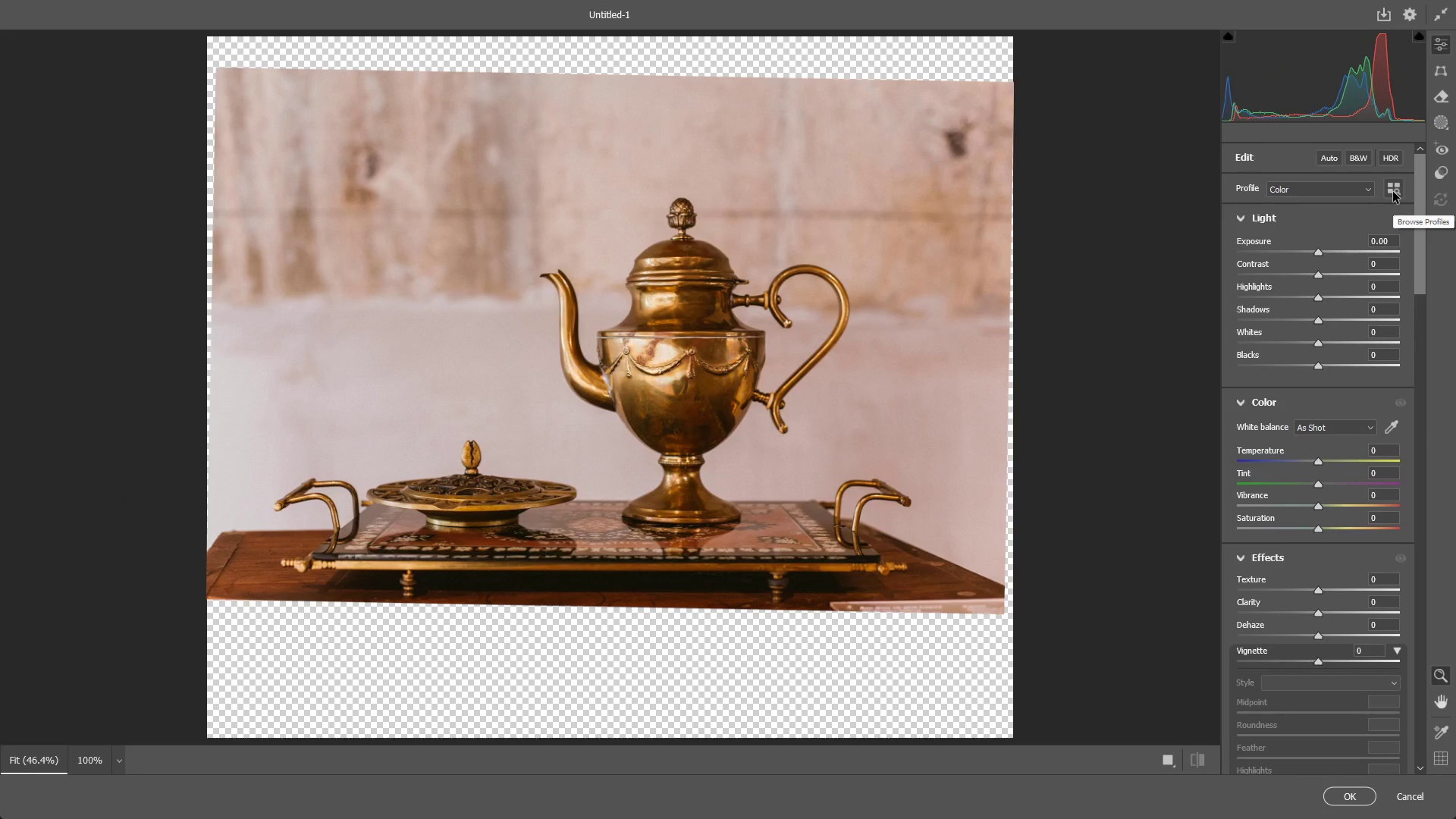 
wait(11.97)
 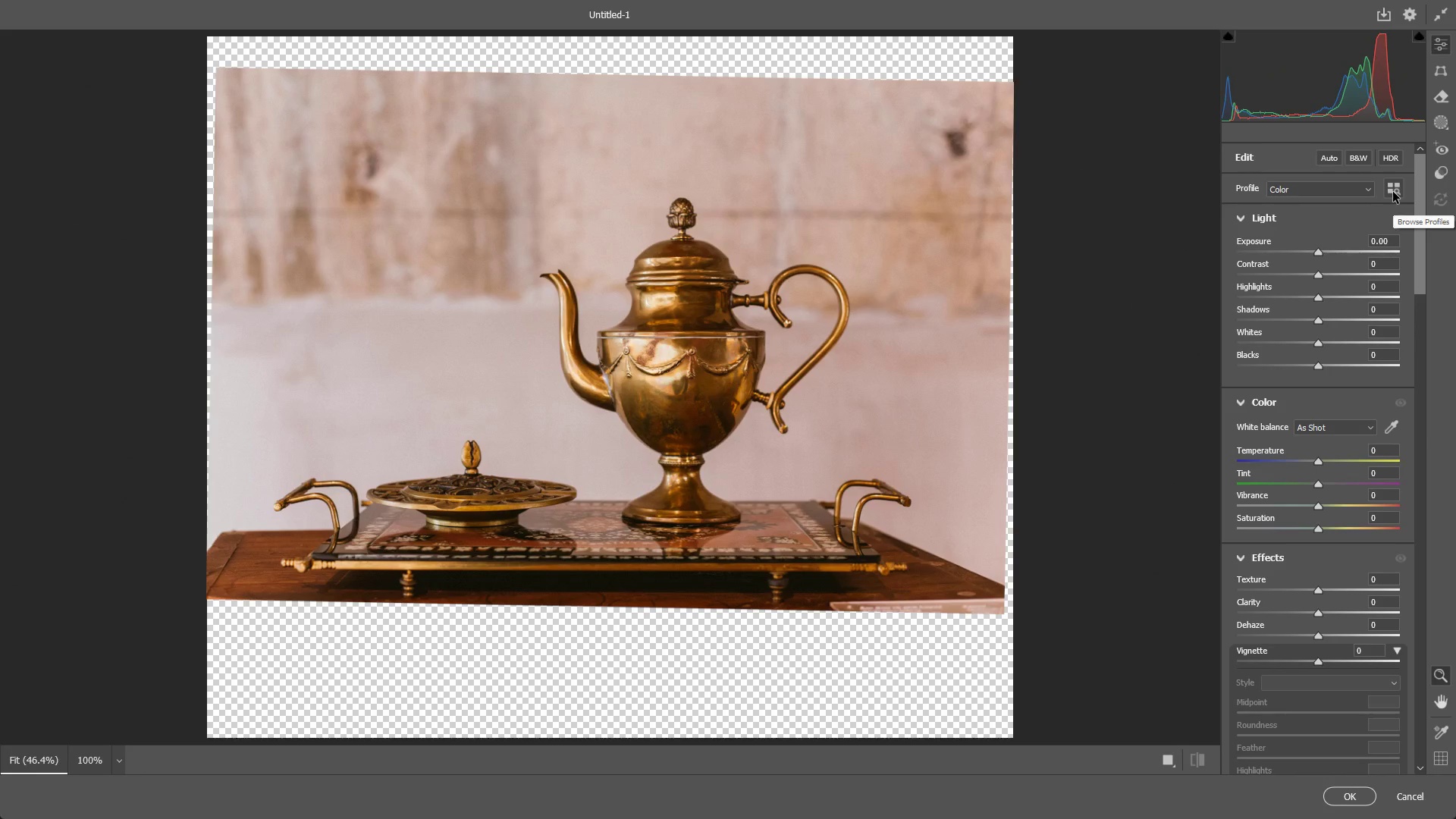 
scroll: coordinate [875, 246], scroll_direction: down, amount: 2.0
 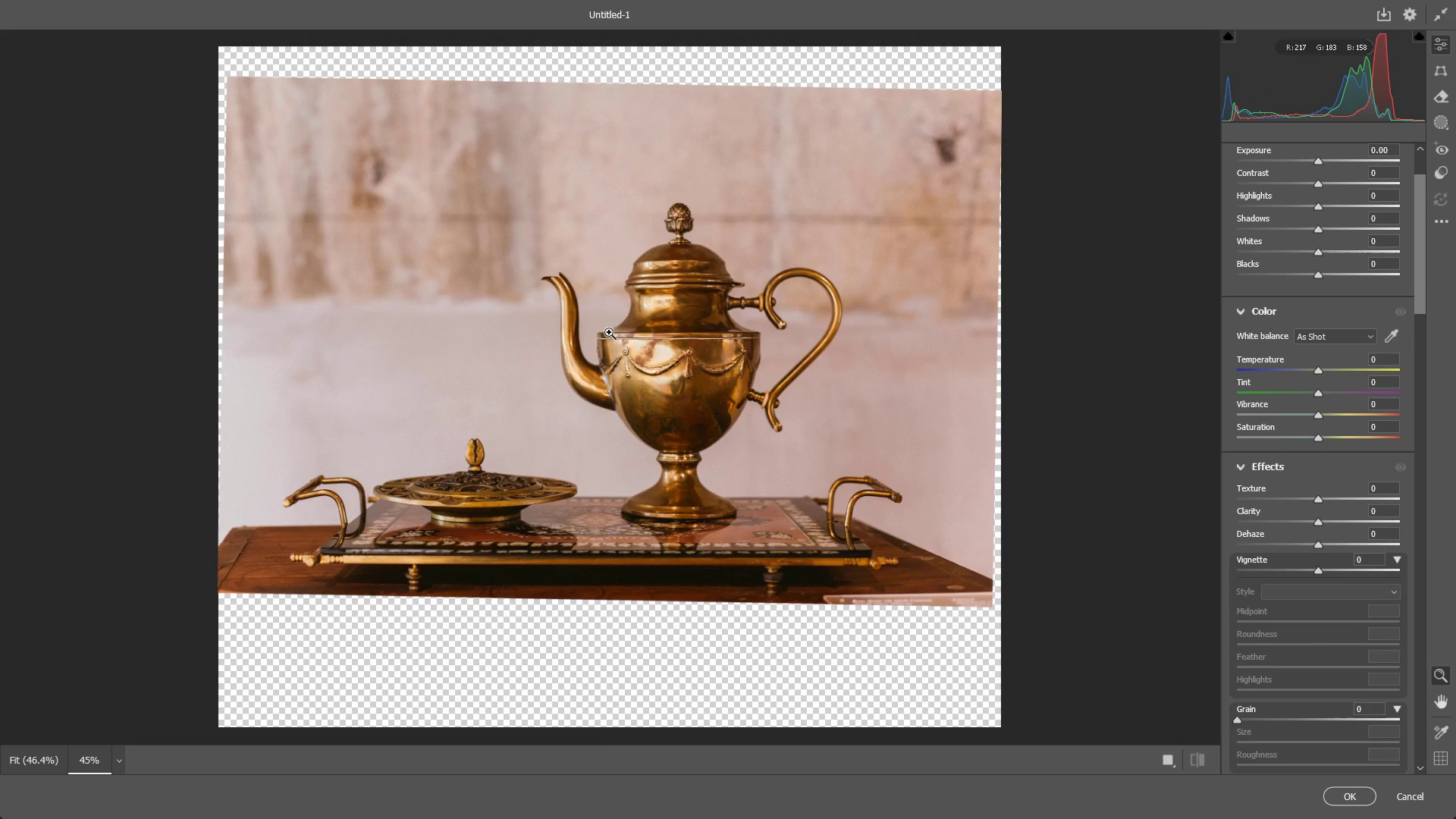 
left_click_drag(start_coordinate=[686, 278], to_coordinate=[754, 287])
 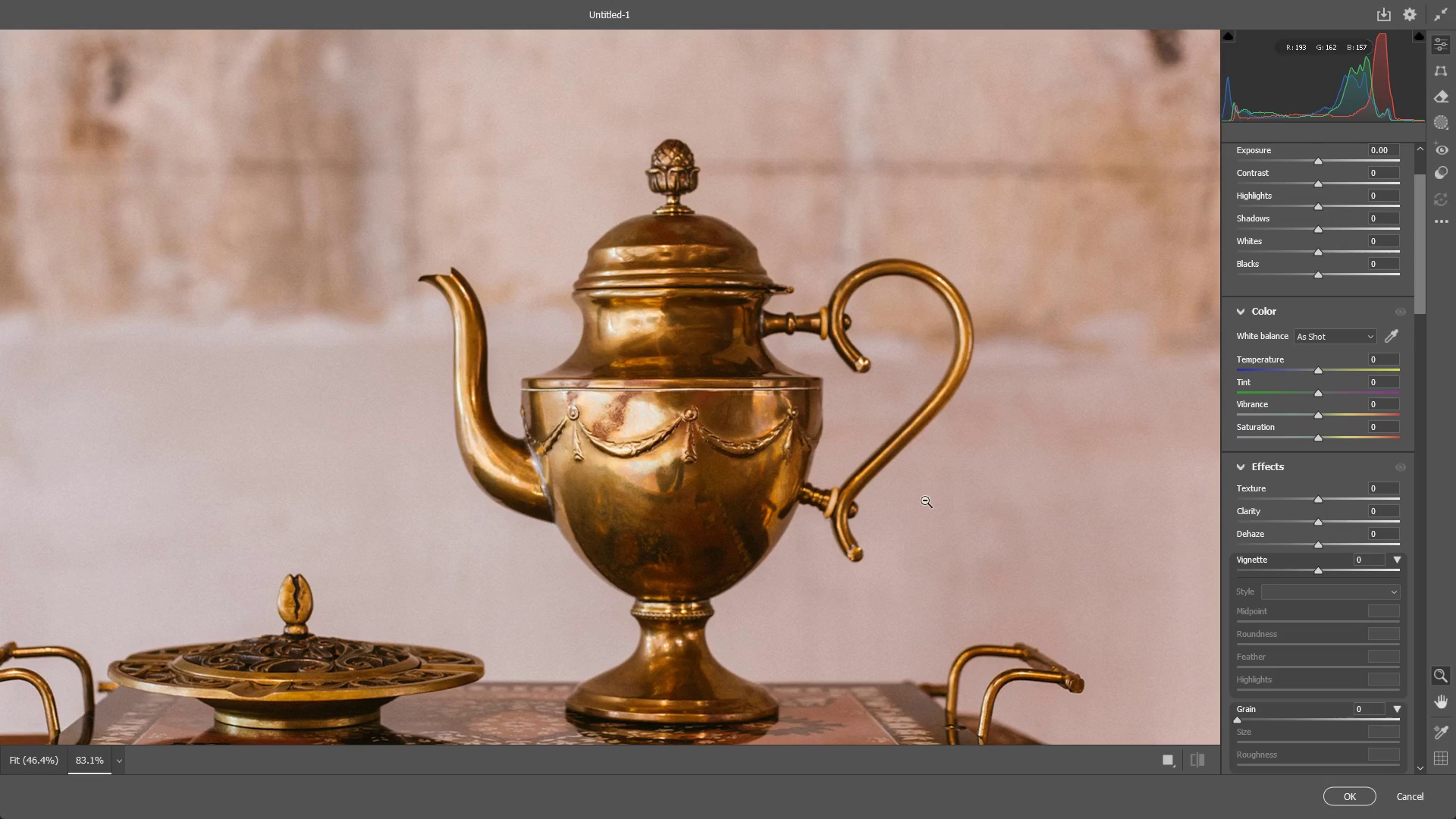 
left_click_drag(start_coordinate=[865, 478], to_coordinate=[834, 479])
 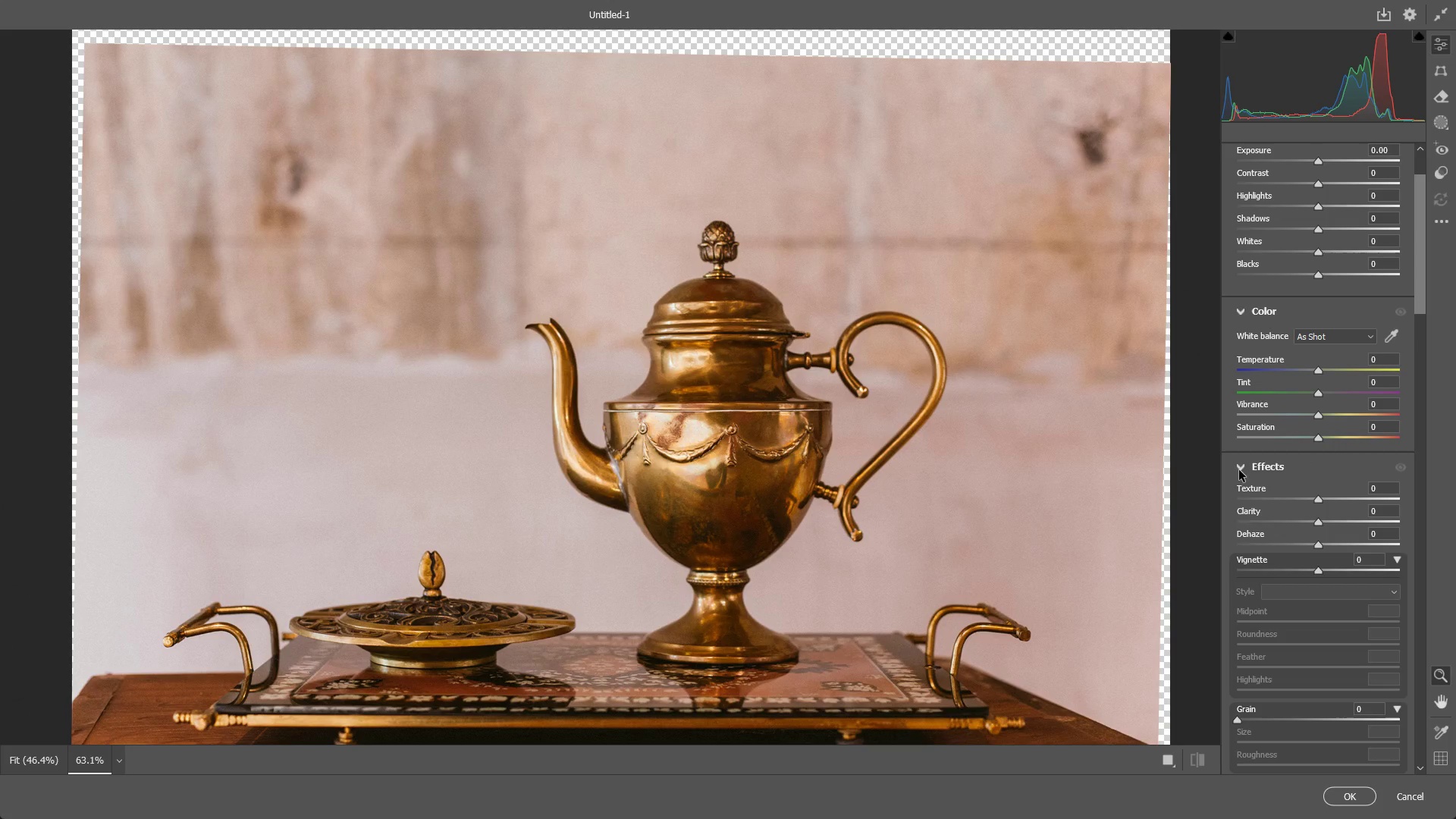 
left_click_drag(start_coordinate=[770, 465], to_coordinate=[752, 460])
 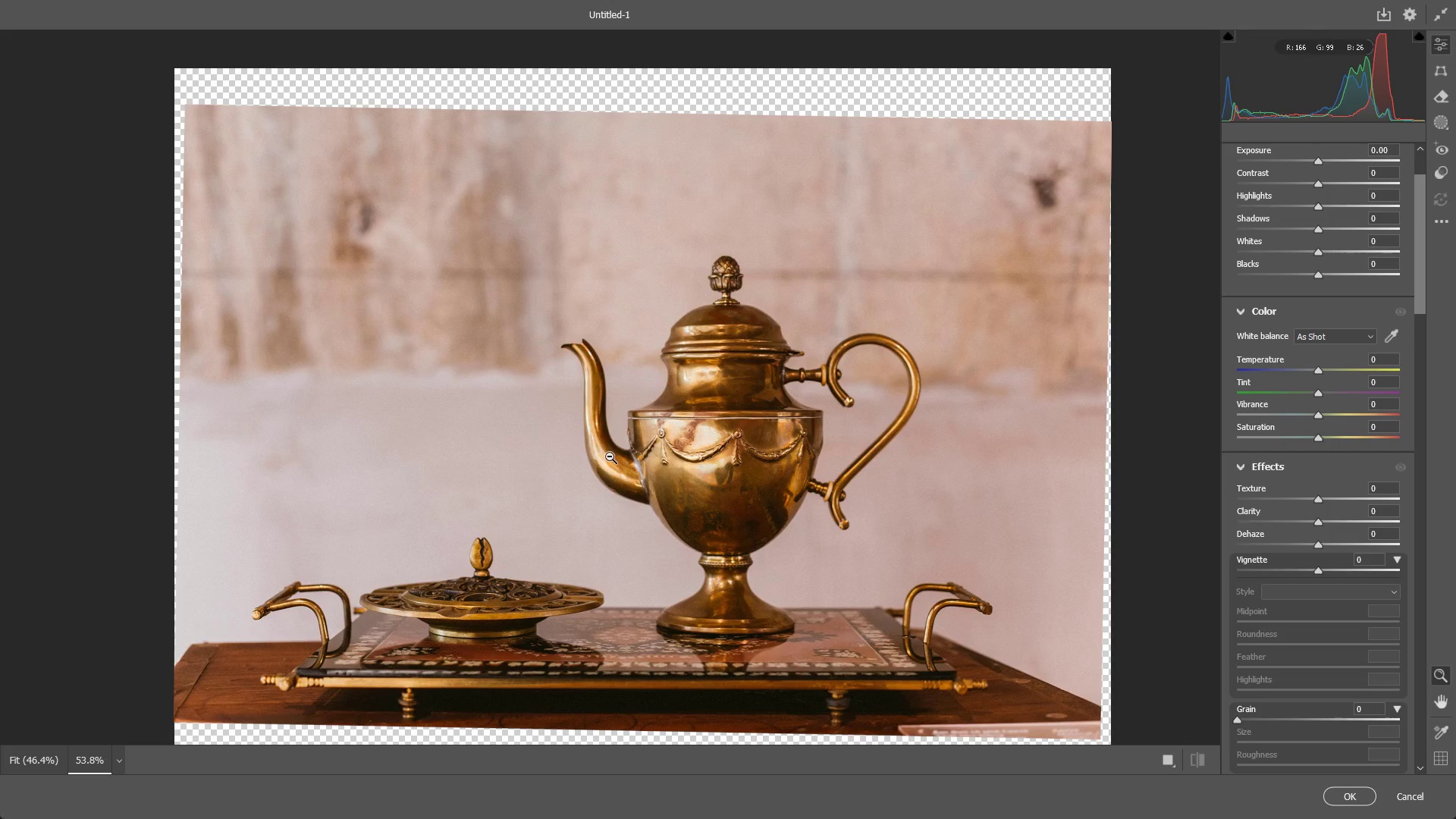 
left_click_drag(start_coordinate=[530, 433], to_coordinate=[562, 443])
 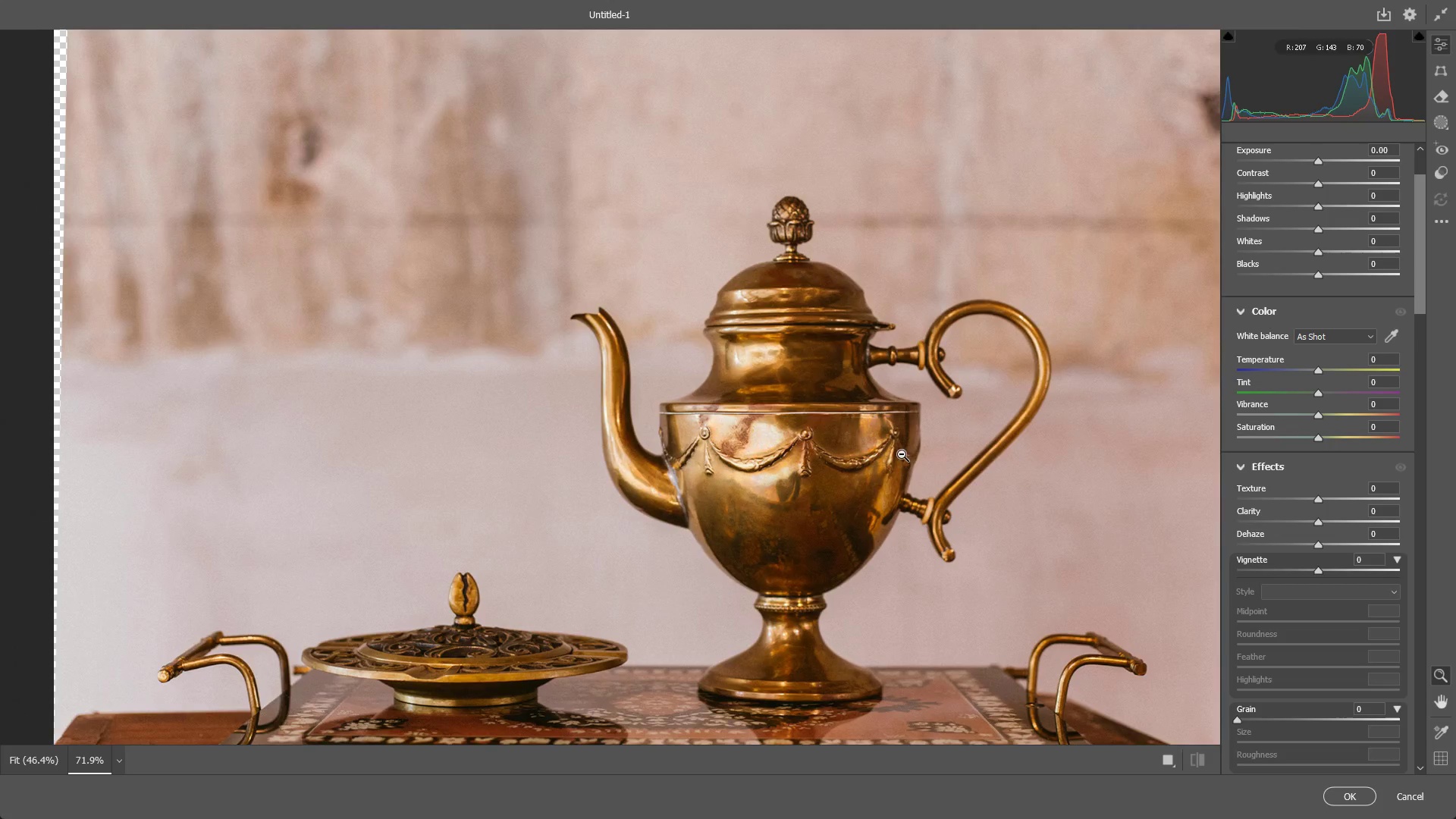 
left_click_drag(start_coordinate=[902, 454], to_coordinate=[864, 449])
 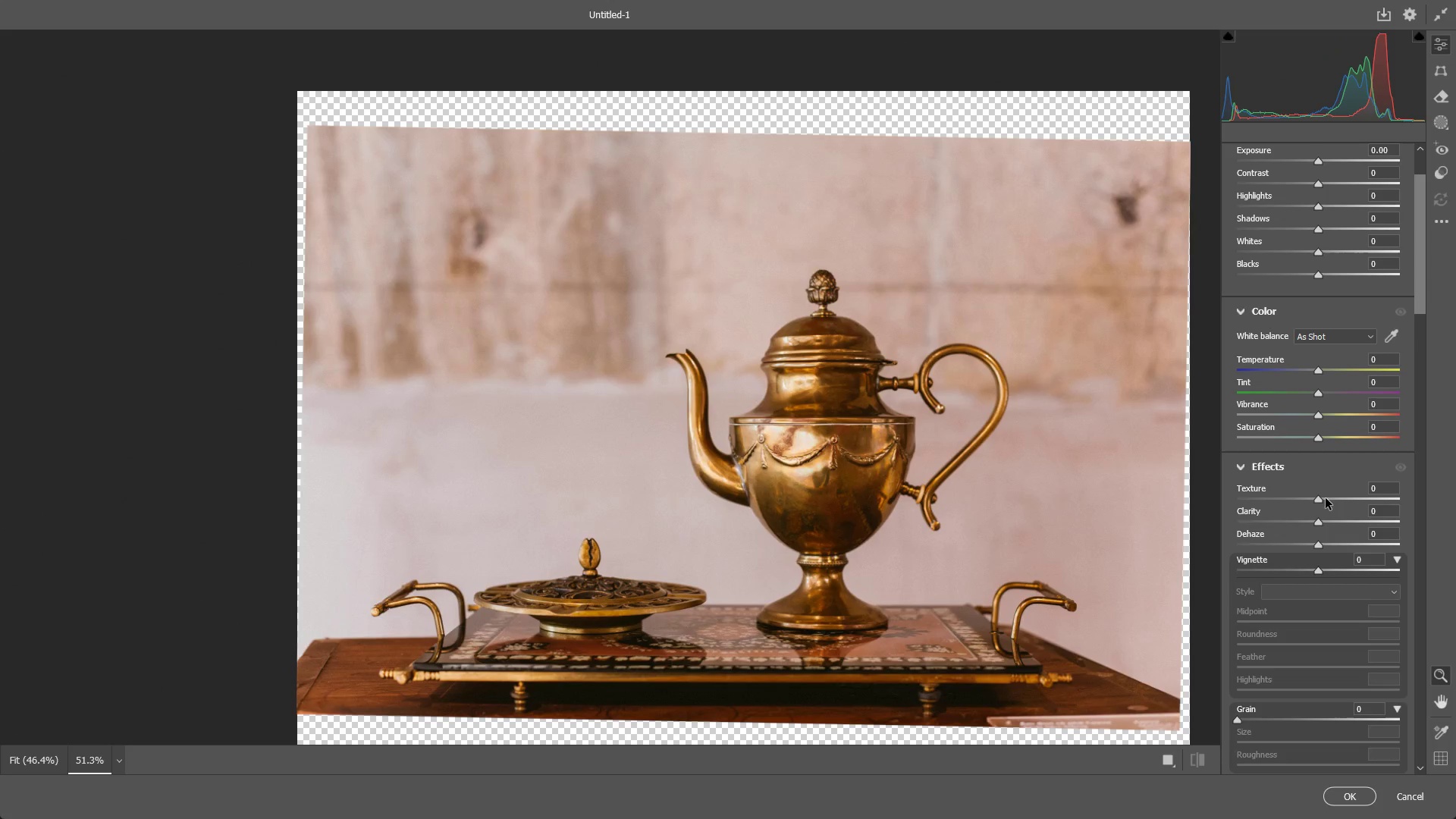 
left_click_drag(start_coordinate=[1319, 499], to_coordinate=[1324, 499])
 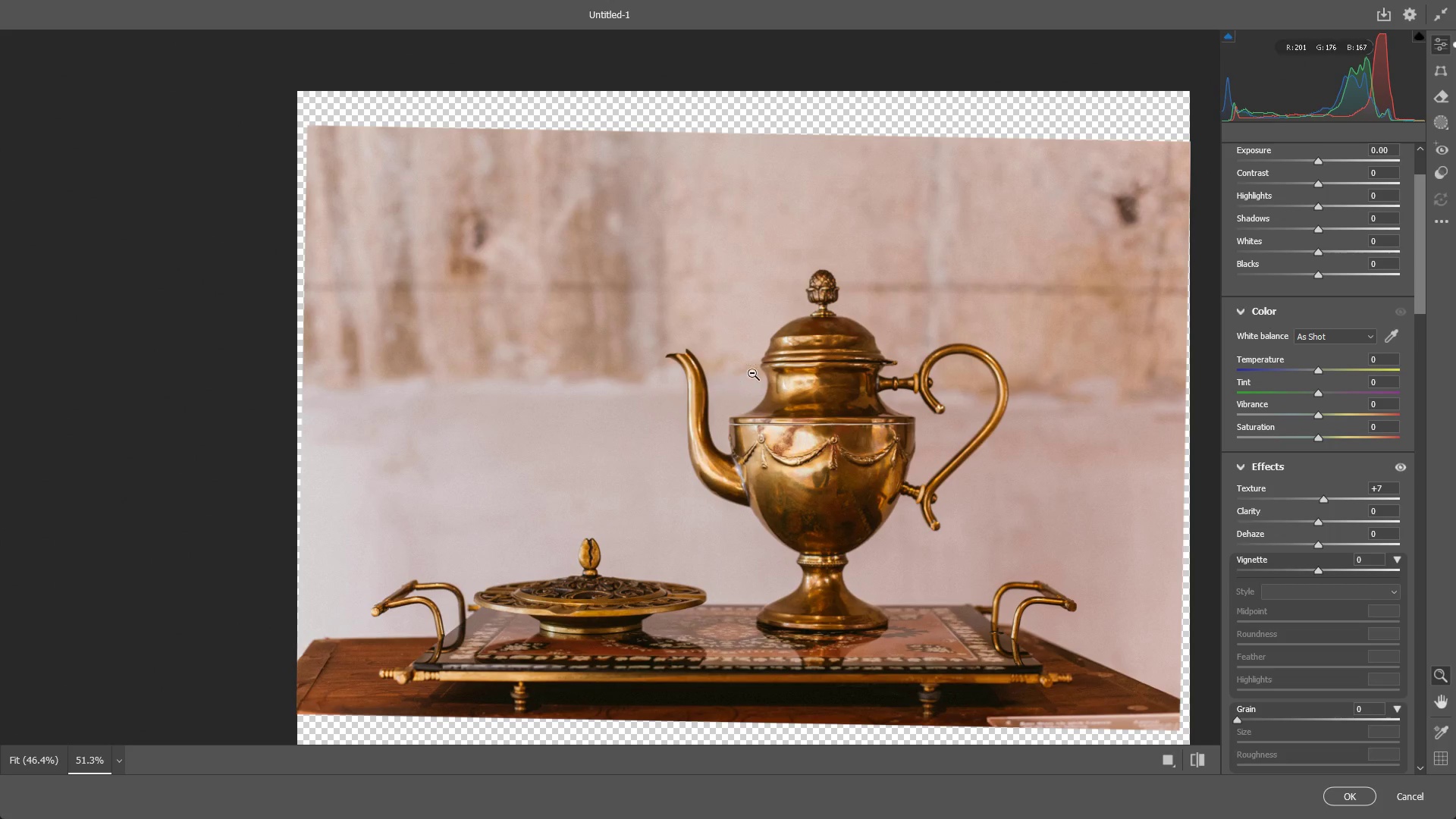 
left_click_drag(start_coordinate=[767, 372], to_coordinate=[890, 385])
 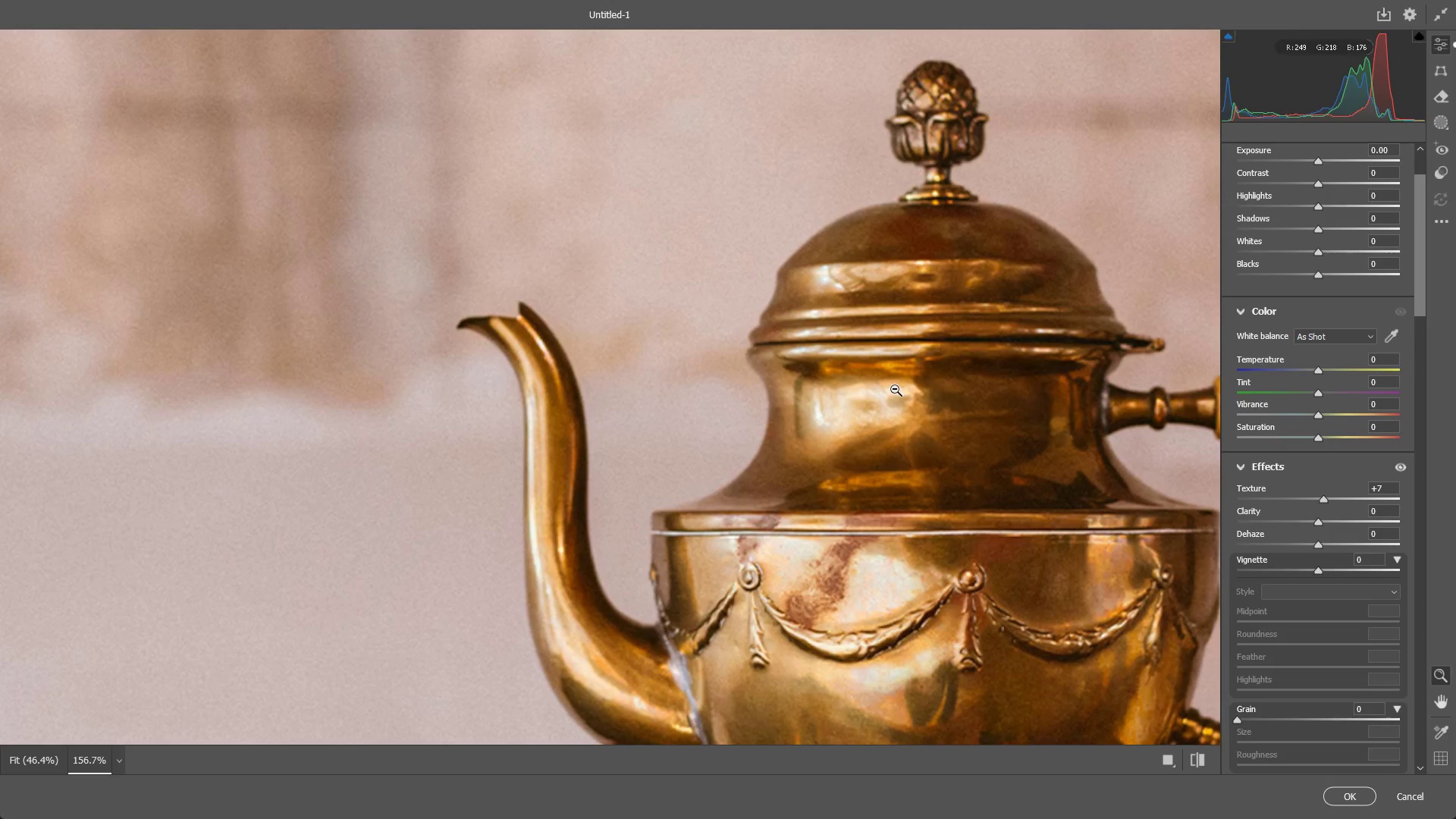 
scroll: coordinate [870, 376], scroll_direction: down, amount: 6.0
 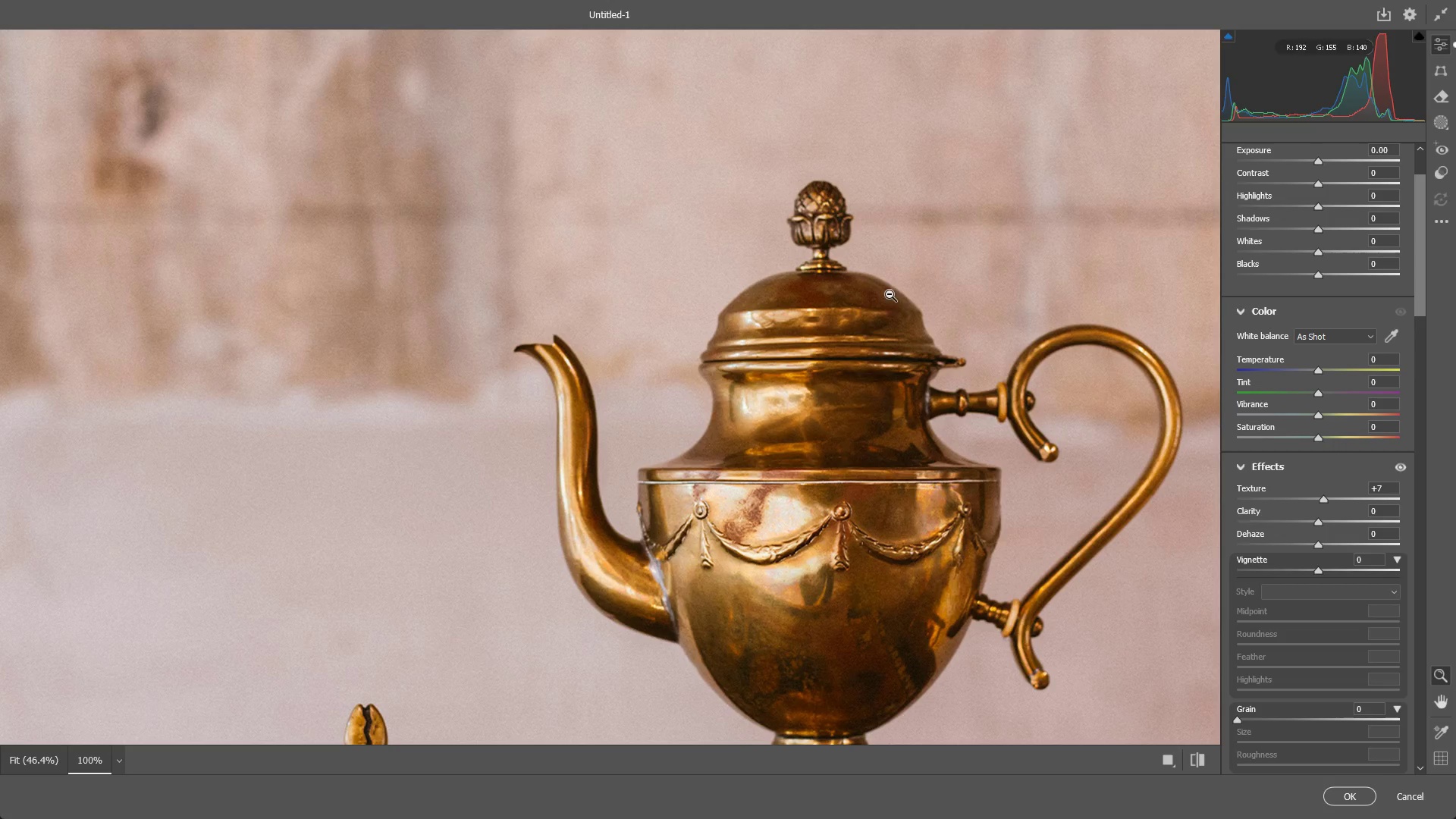 
hold_key(key=Space, duration=0.47)
 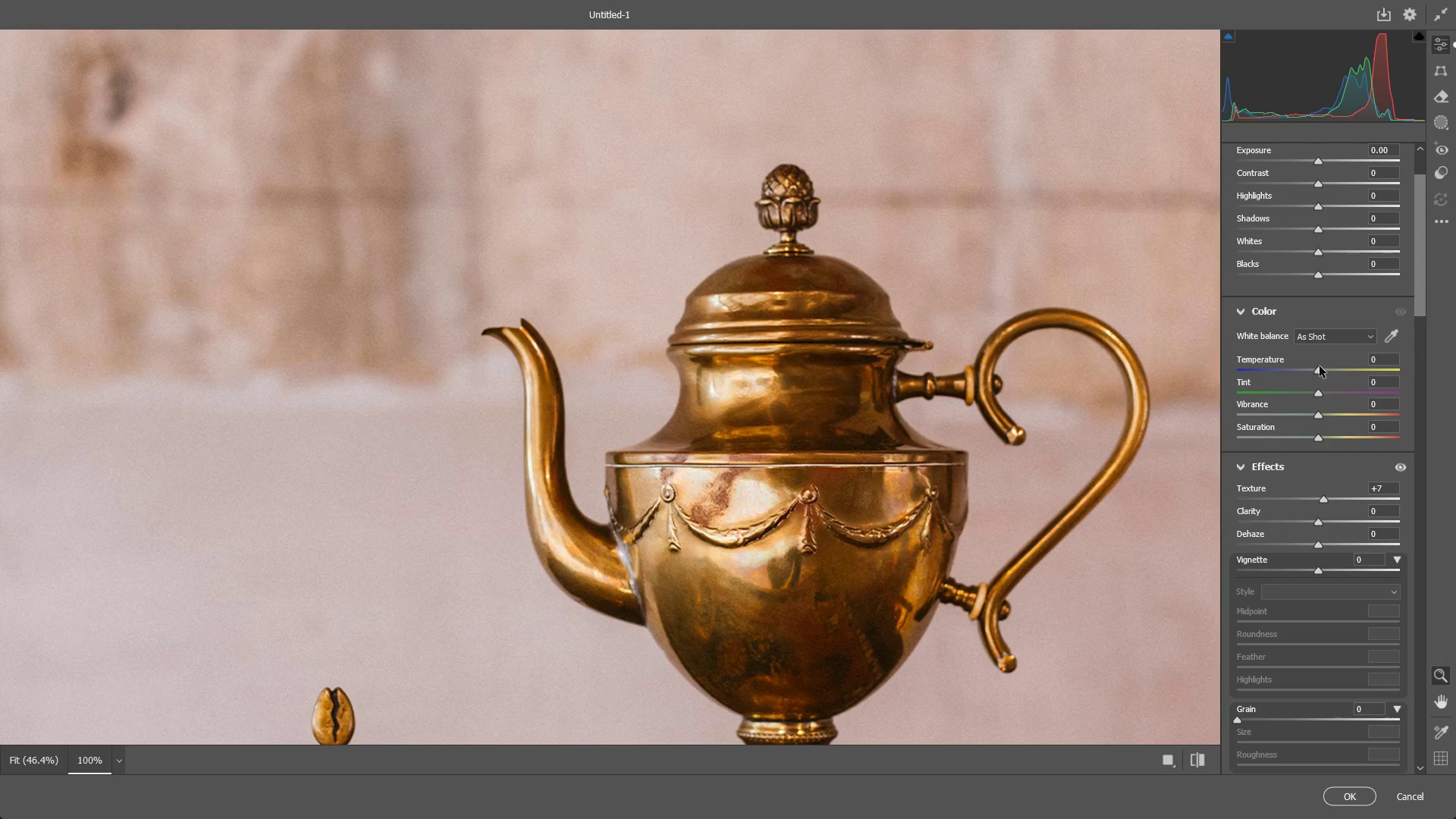 
left_click_drag(start_coordinate=[965, 297], to_coordinate=[933, 281])
 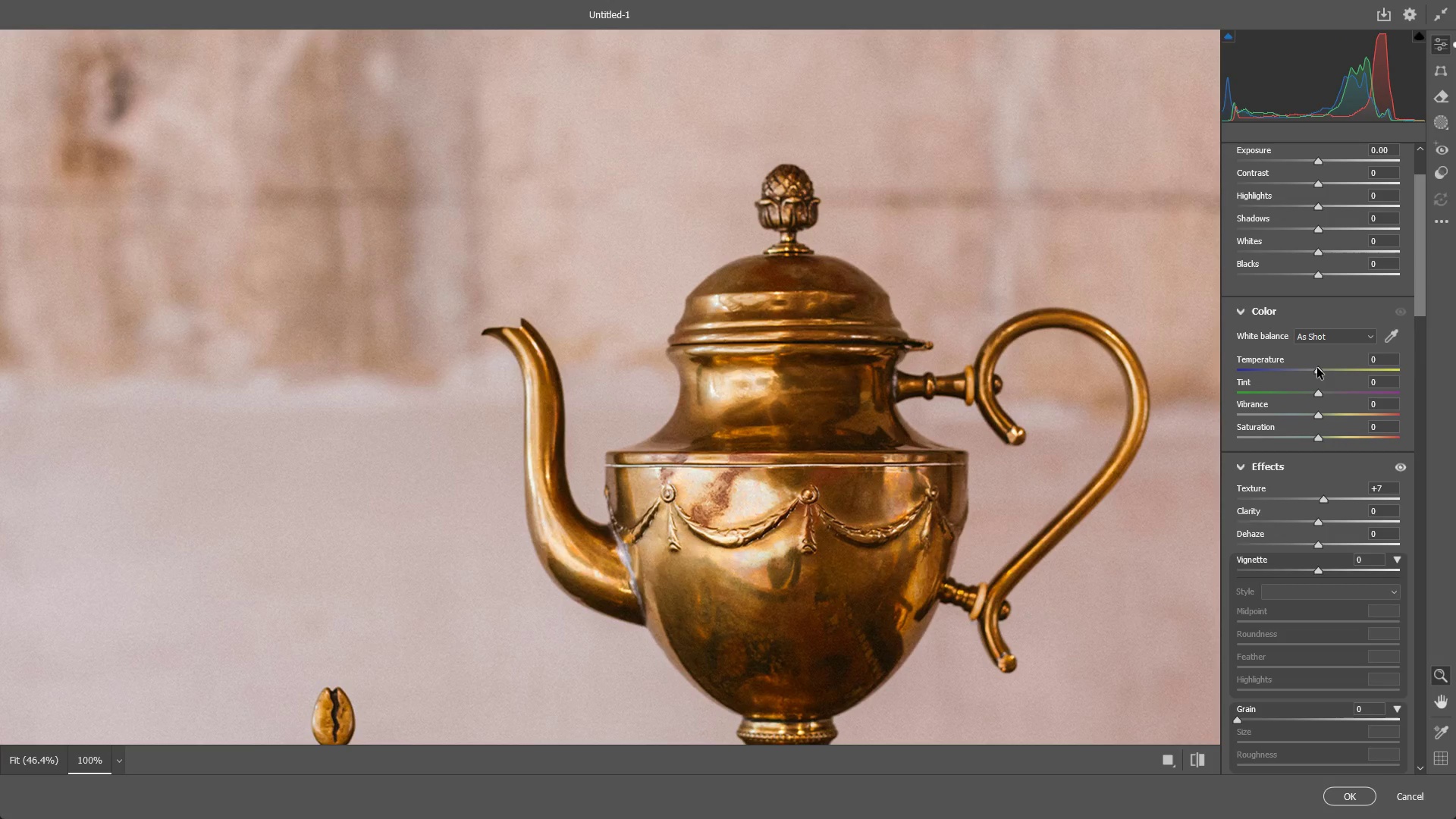 
left_click_drag(start_coordinate=[1320, 371], to_coordinate=[1323, 372])
 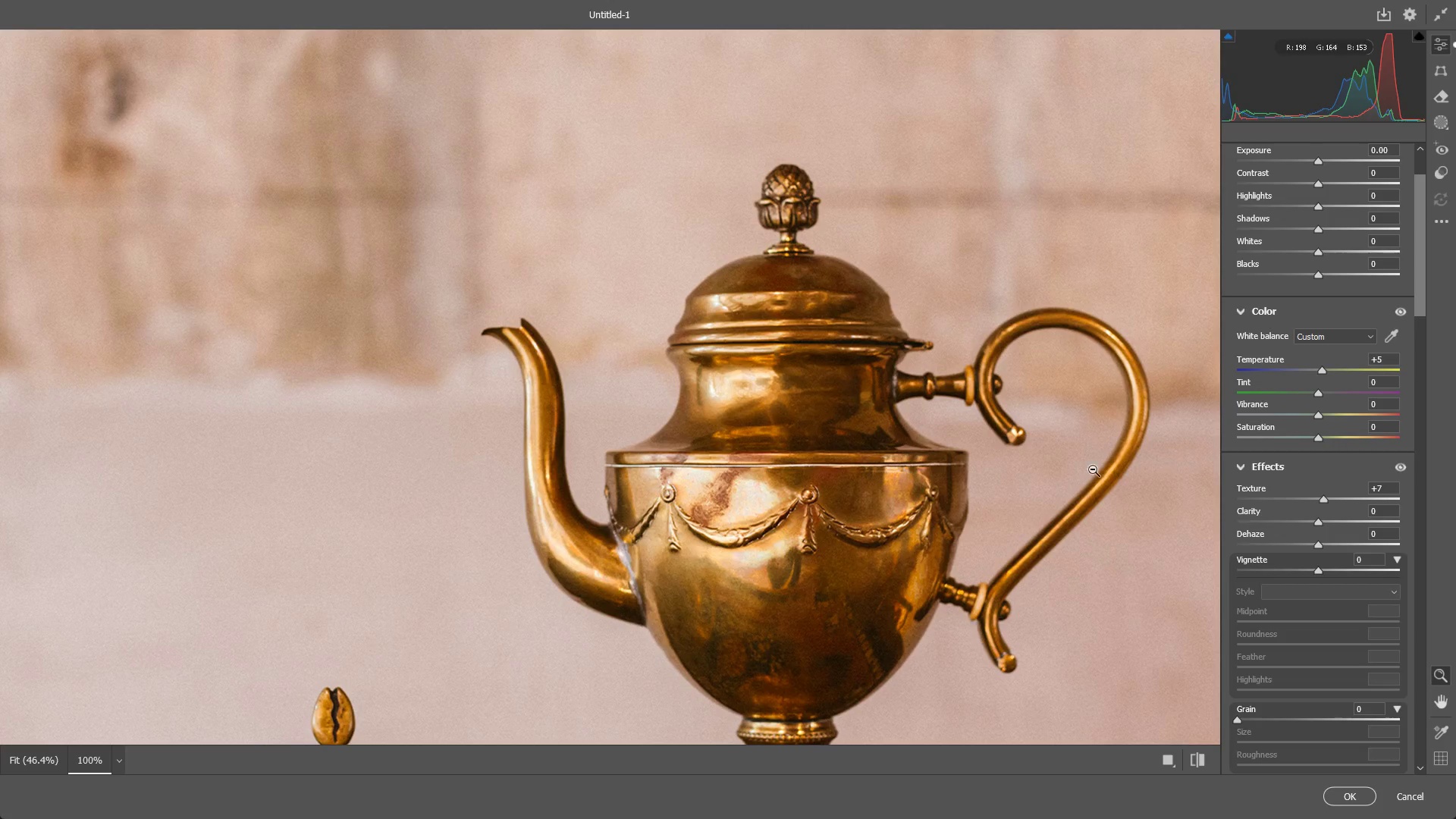 
left_click_drag(start_coordinate=[879, 462], to_coordinate=[868, 462])
 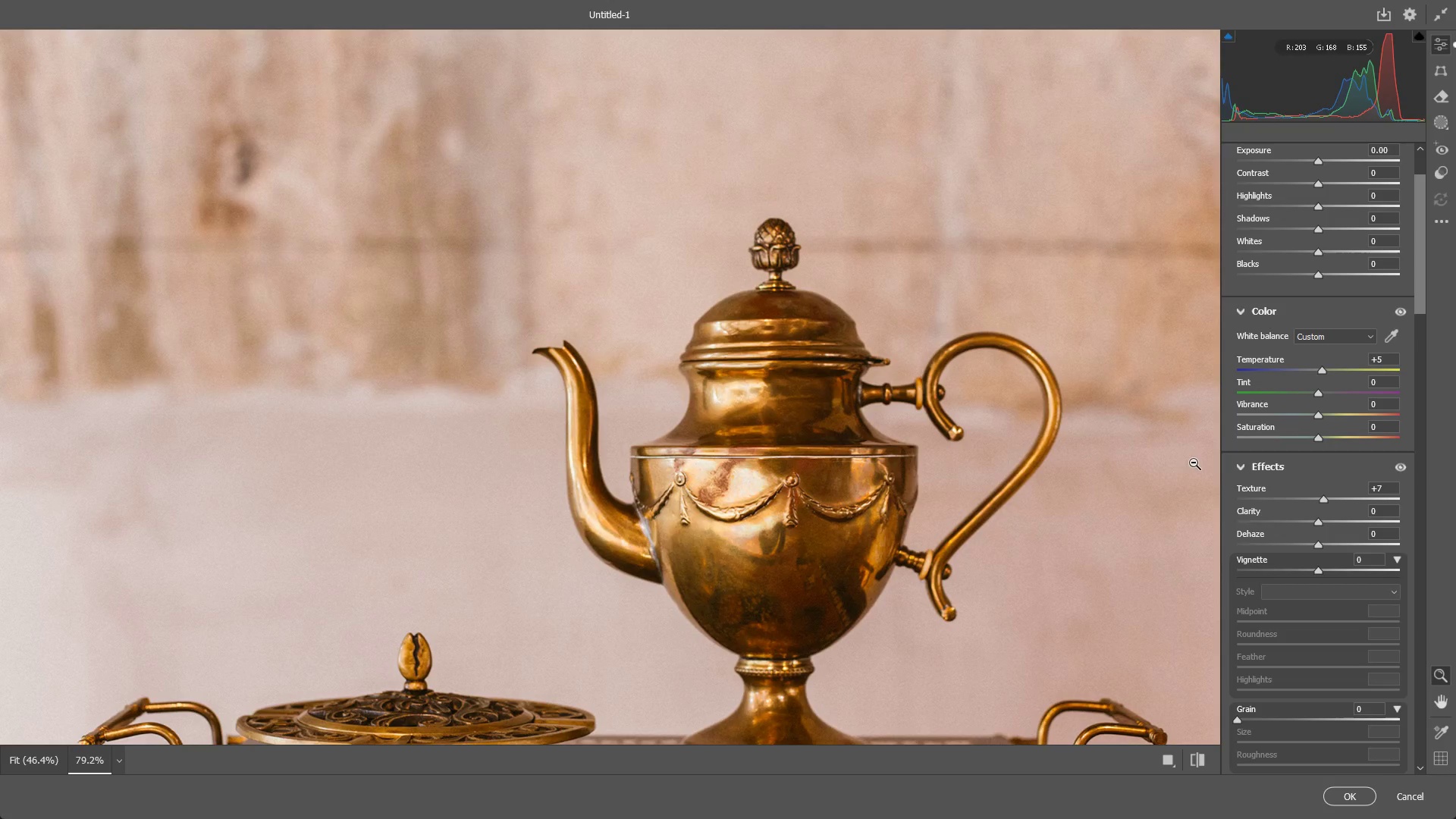 
scroll: coordinate [676, 431], scroll_direction: down, amount: 4.0
 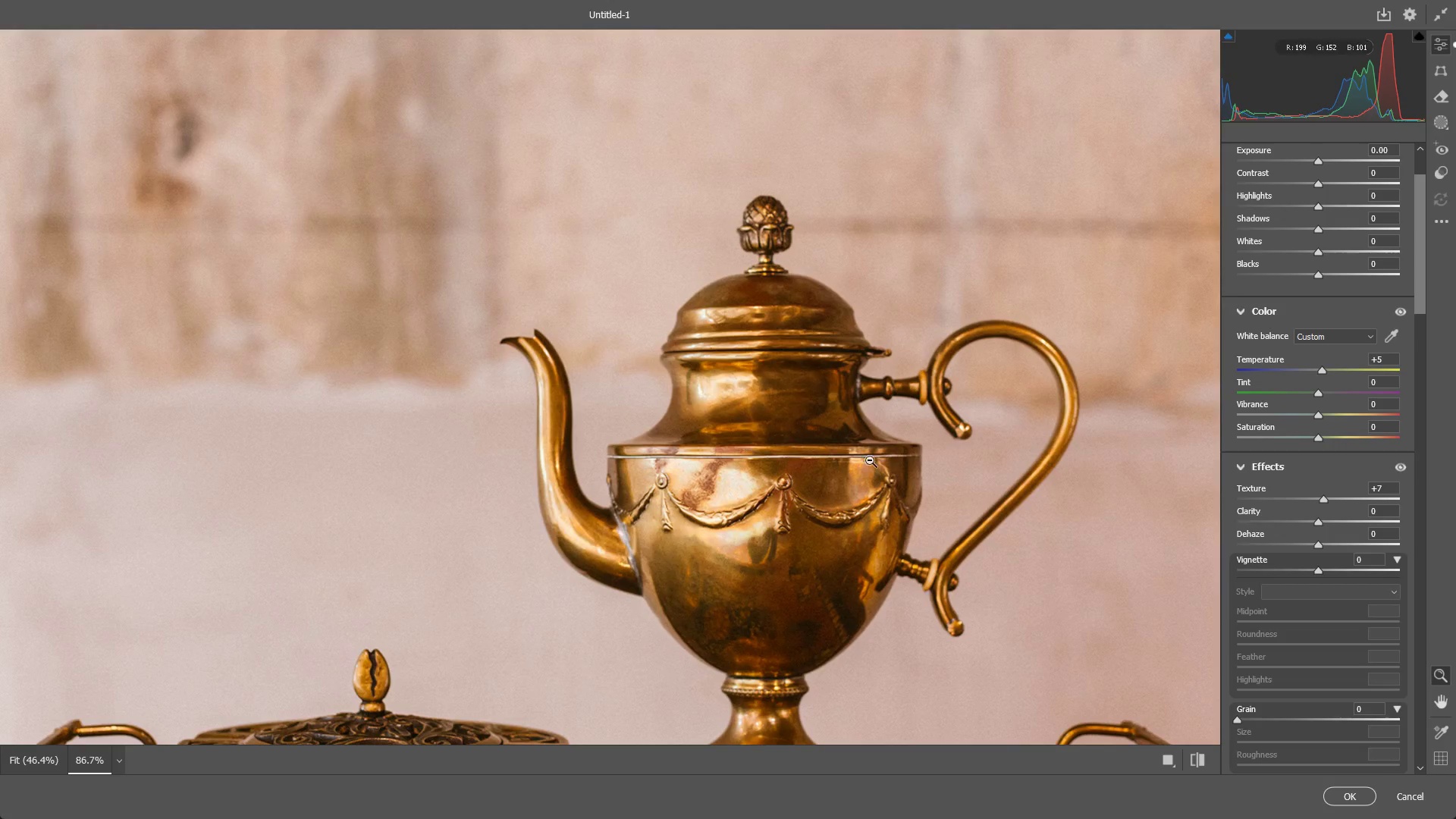 
key(Control+ControlLeft)
 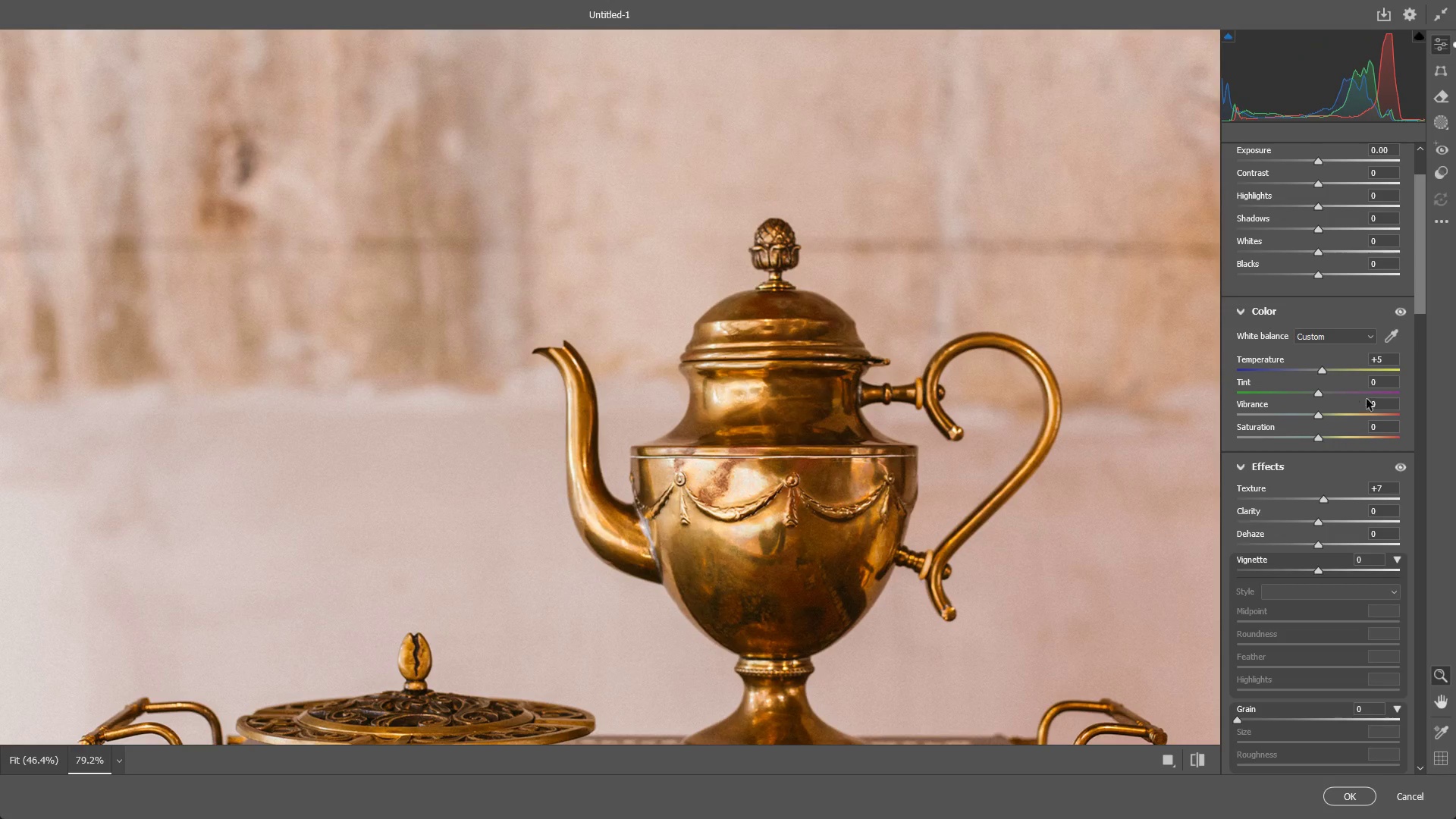 
key(Control+Z)
 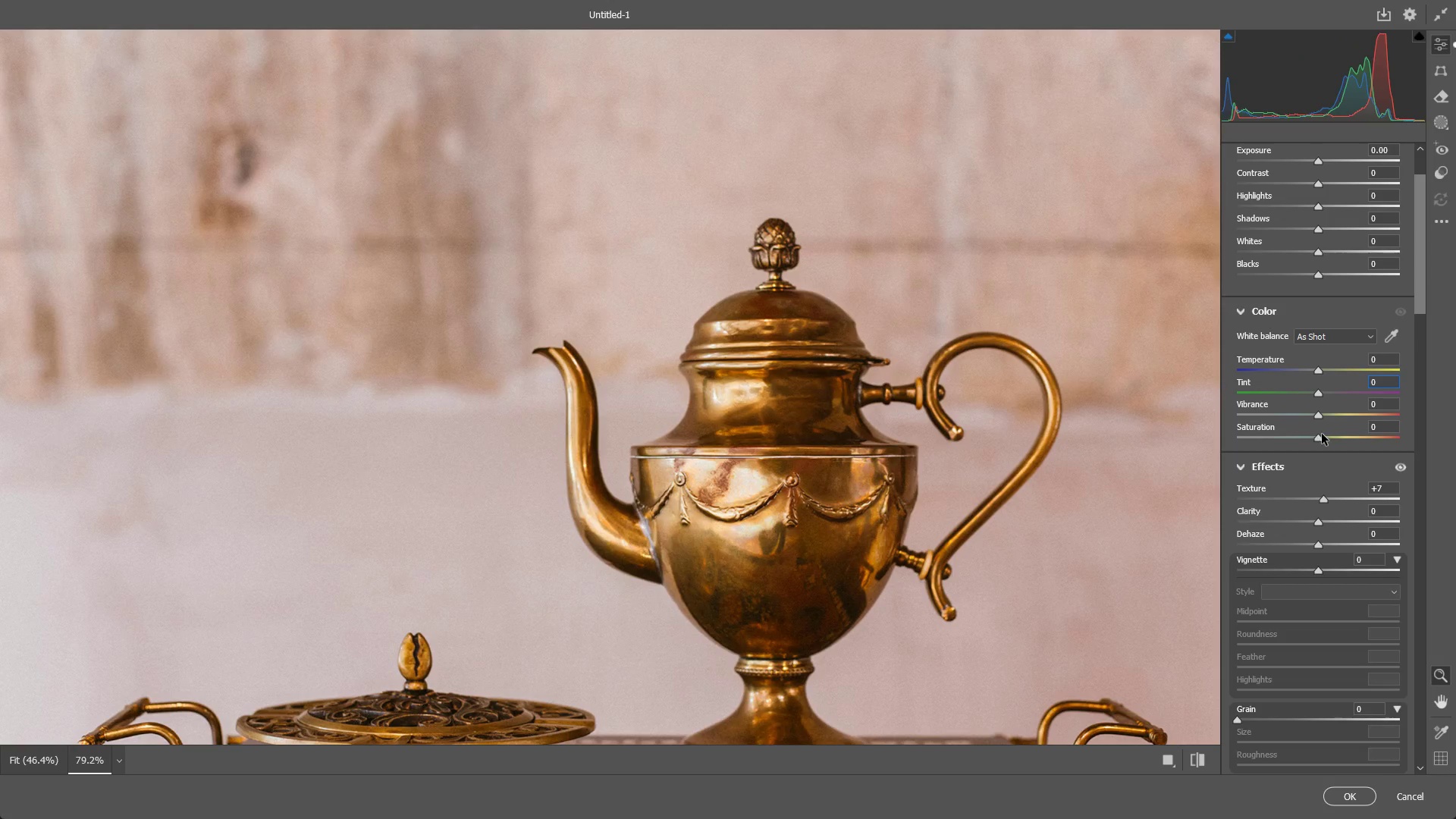 
left_click_drag(start_coordinate=[1322, 439], to_coordinate=[1330, 439])
 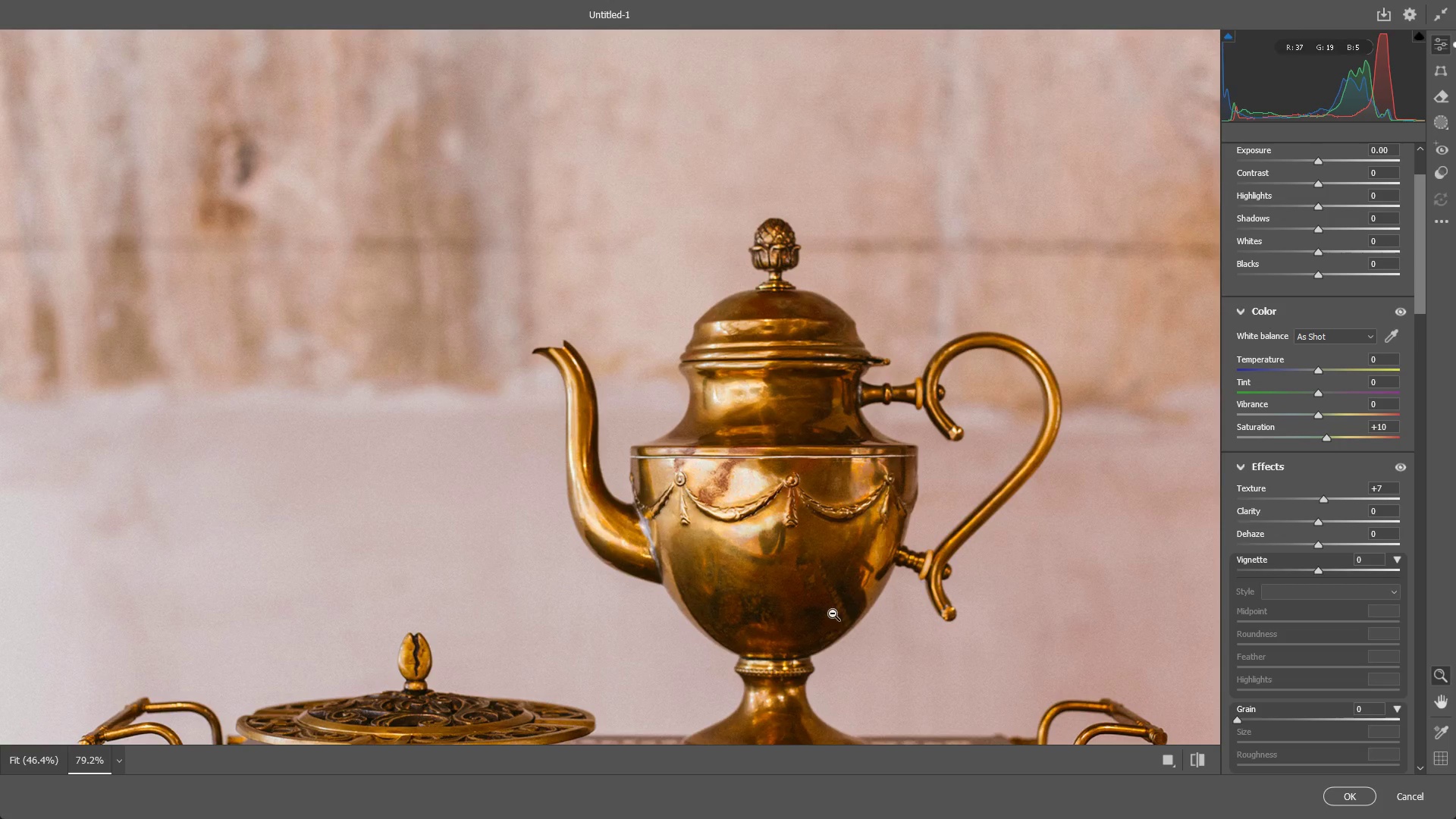 
hold_key(key=Space, duration=0.47)
 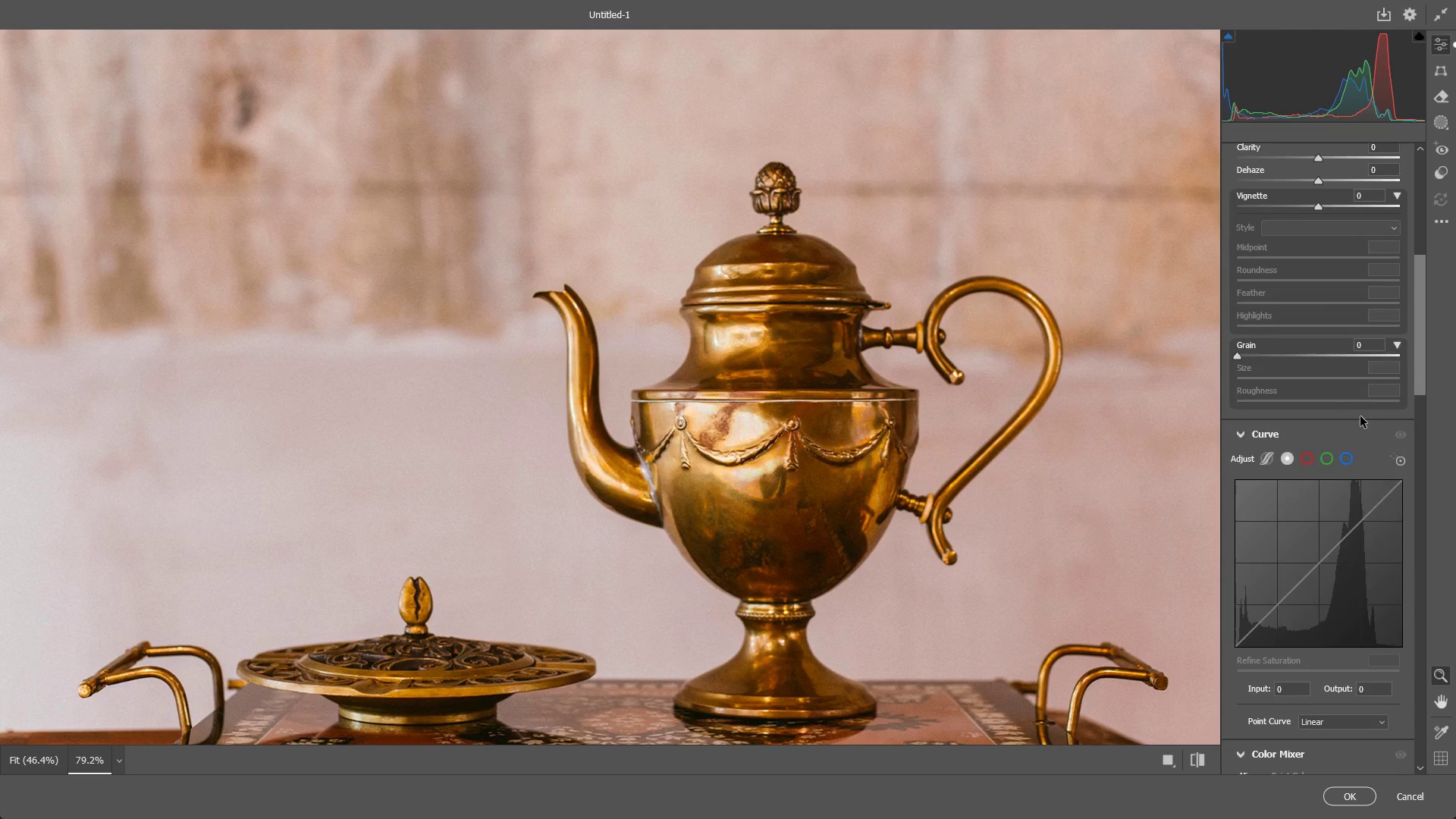 
left_click_drag(start_coordinate=[849, 586], to_coordinate=[849, 530])
 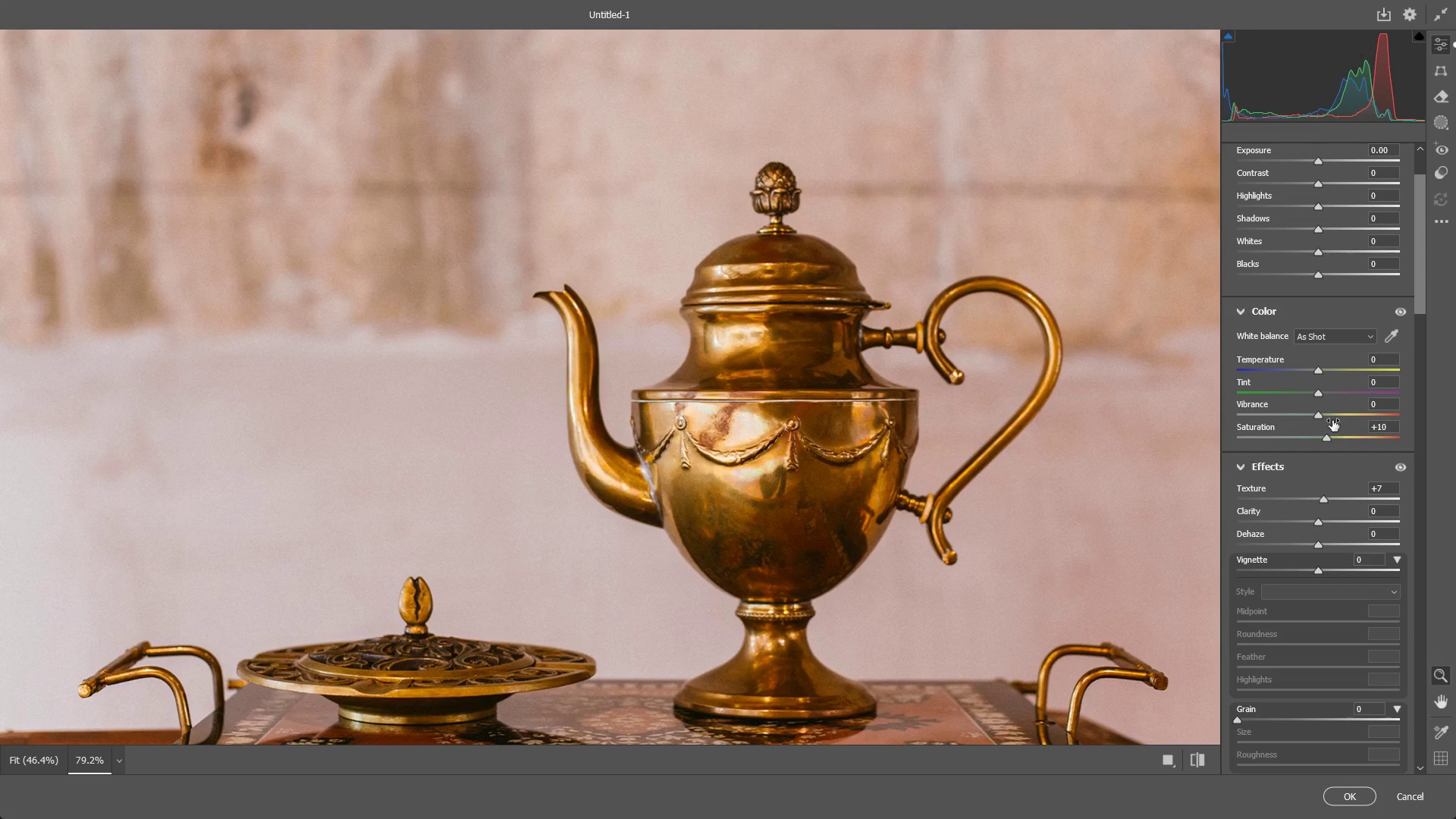 
scroll: coordinate [1307, 432], scroll_direction: down, amount: 22.0
 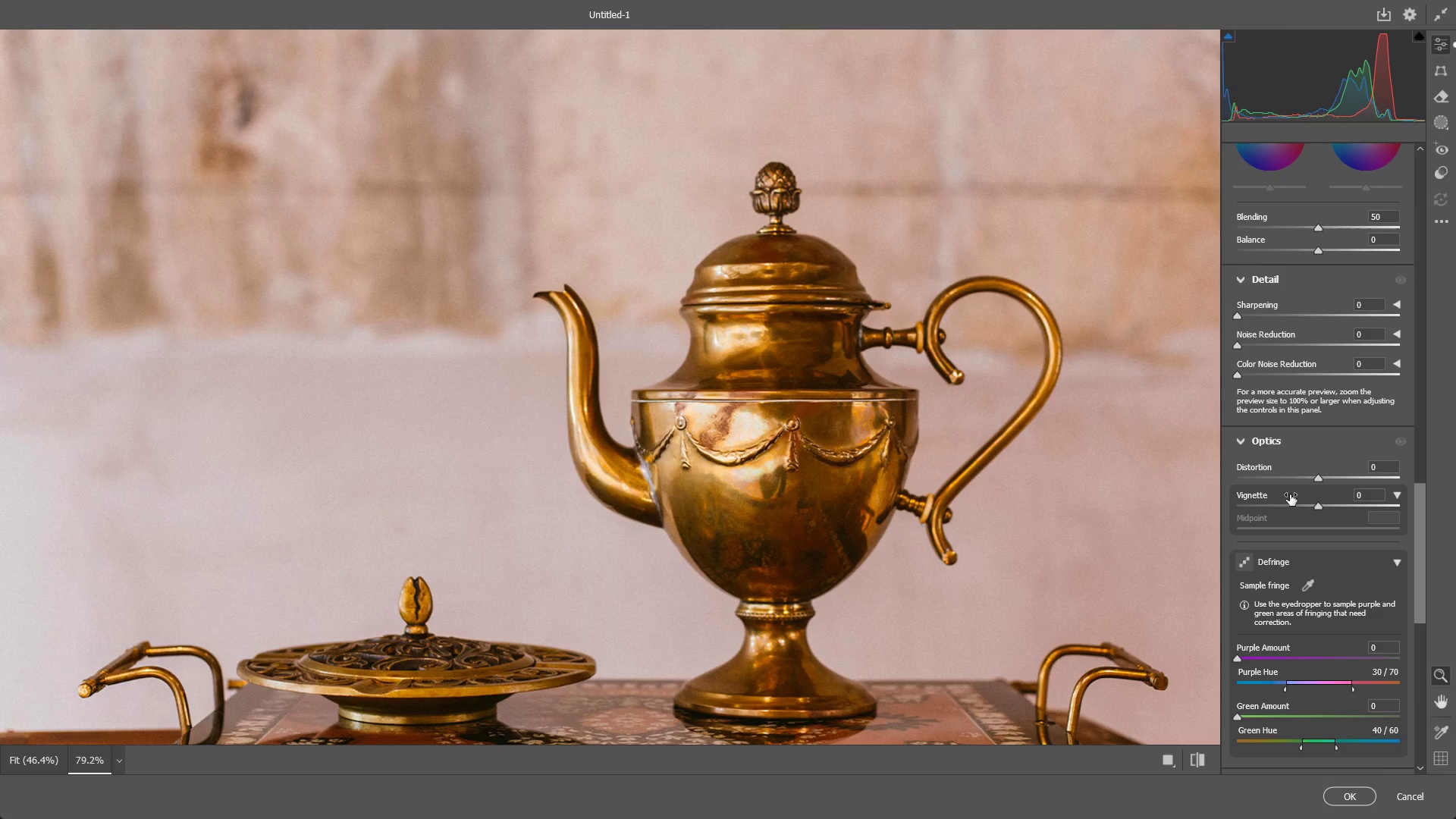 
scroll: coordinate [1307, 467], scroll_direction: up, amount: 2.0
 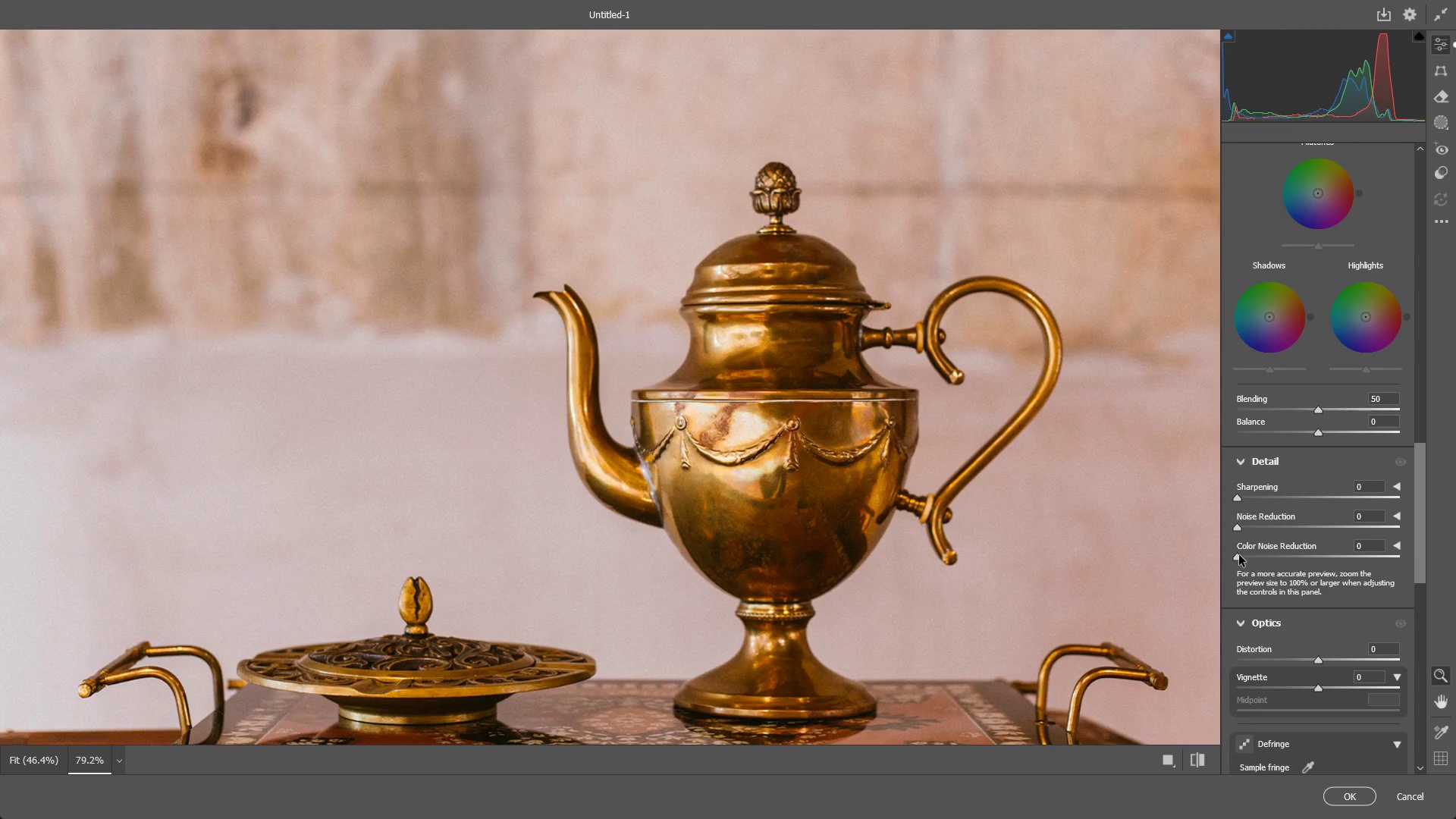 
left_click_drag(start_coordinate=[1240, 557], to_coordinate=[1448, 573])
 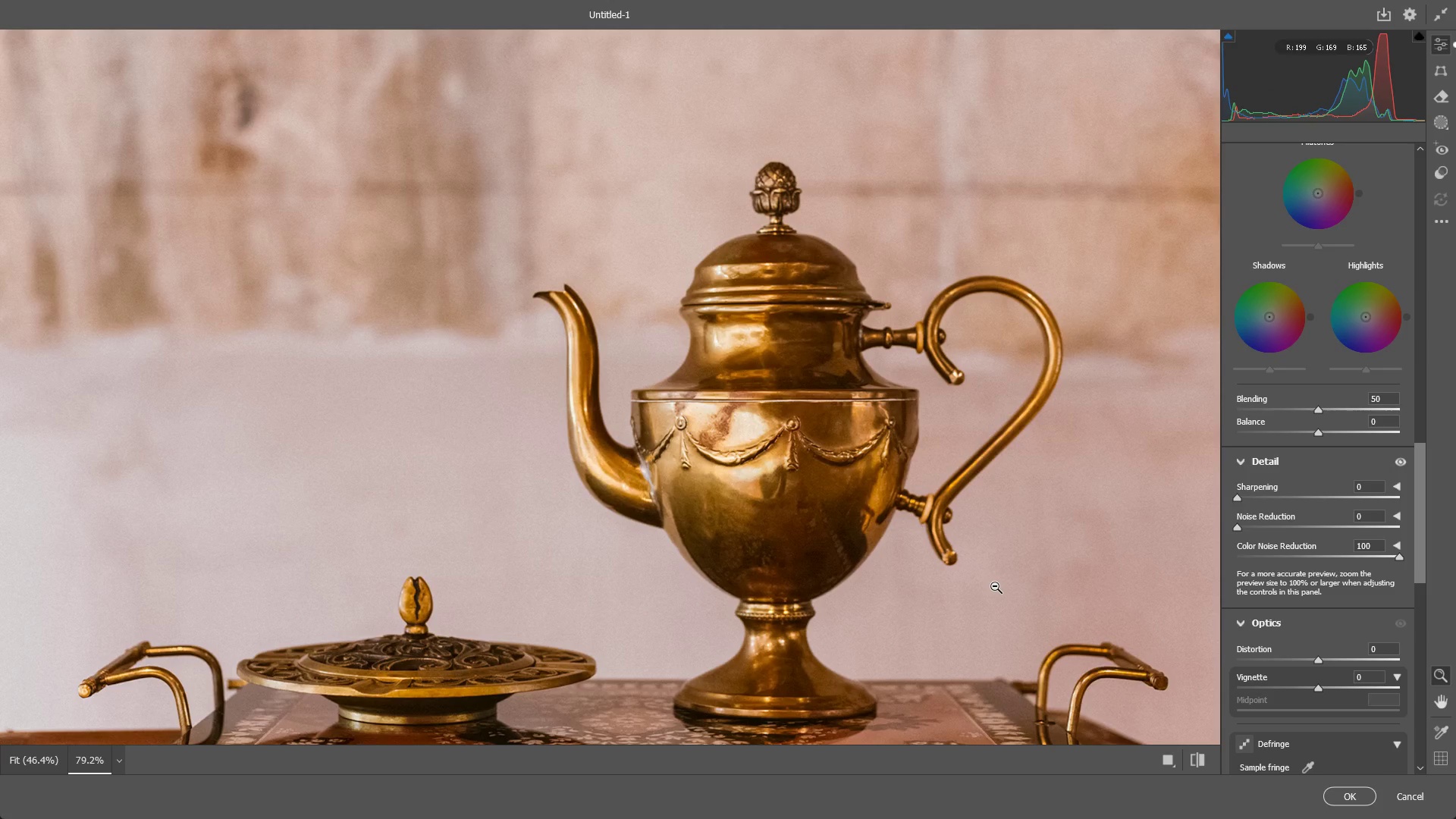 
wait(6.61)
 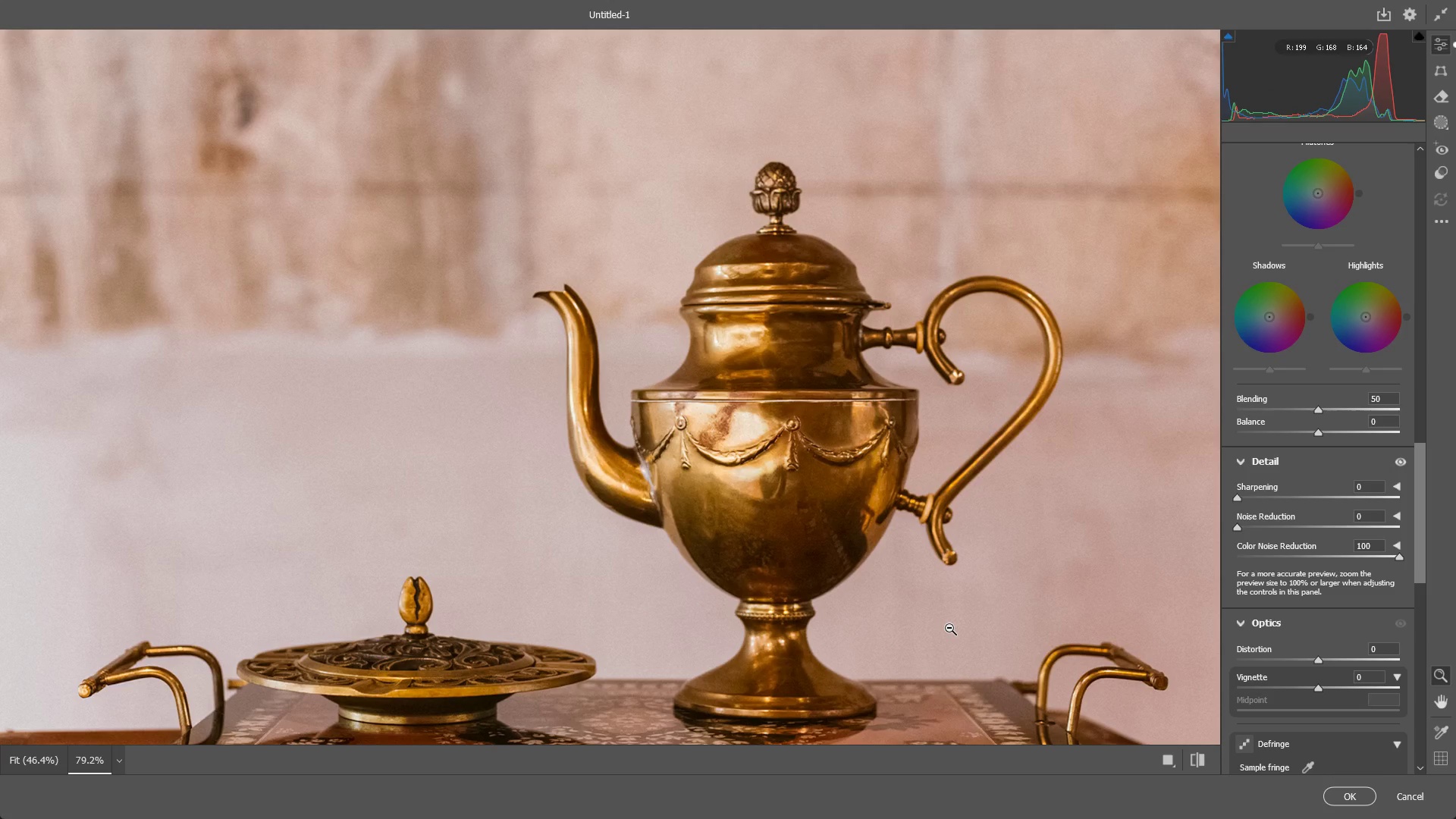 
scroll: coordinate [996, 590], scroll_direction: down, amount: 3.0
 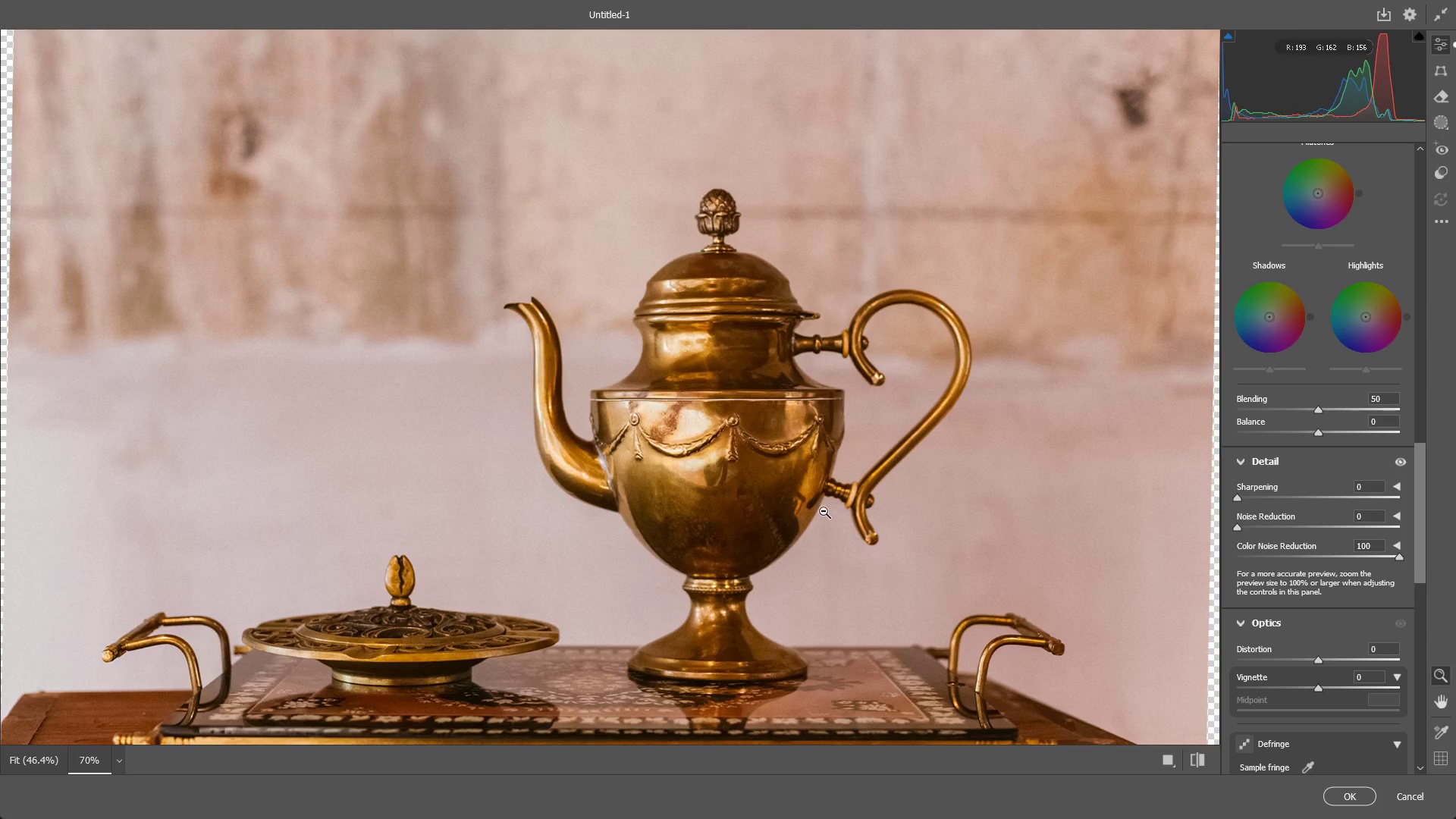 
left_click_drag(start_coordinate=[824, 510], to_coordinate=[829, 511])
 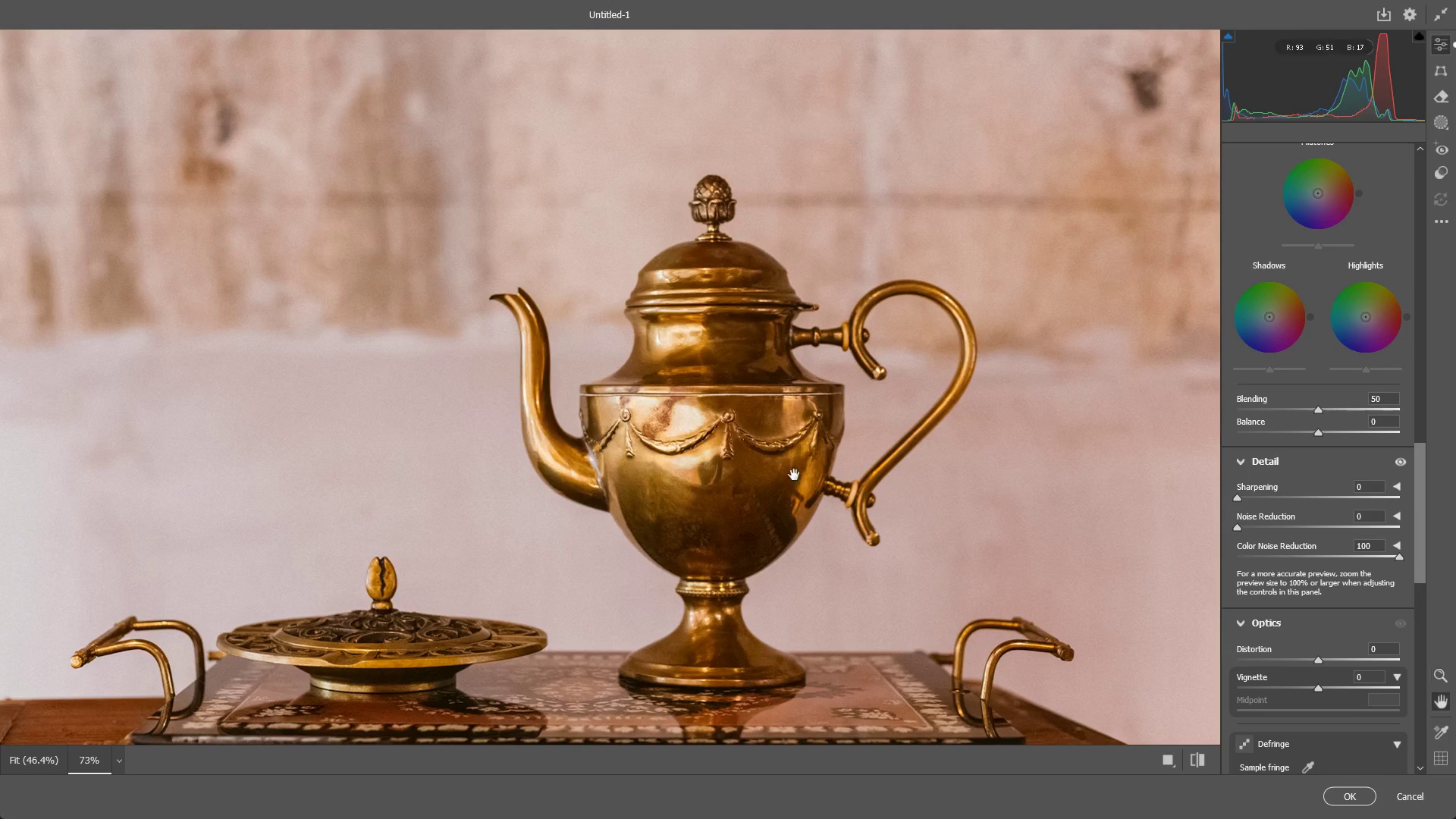 
hold_key(key=Space, duration=0.5)
 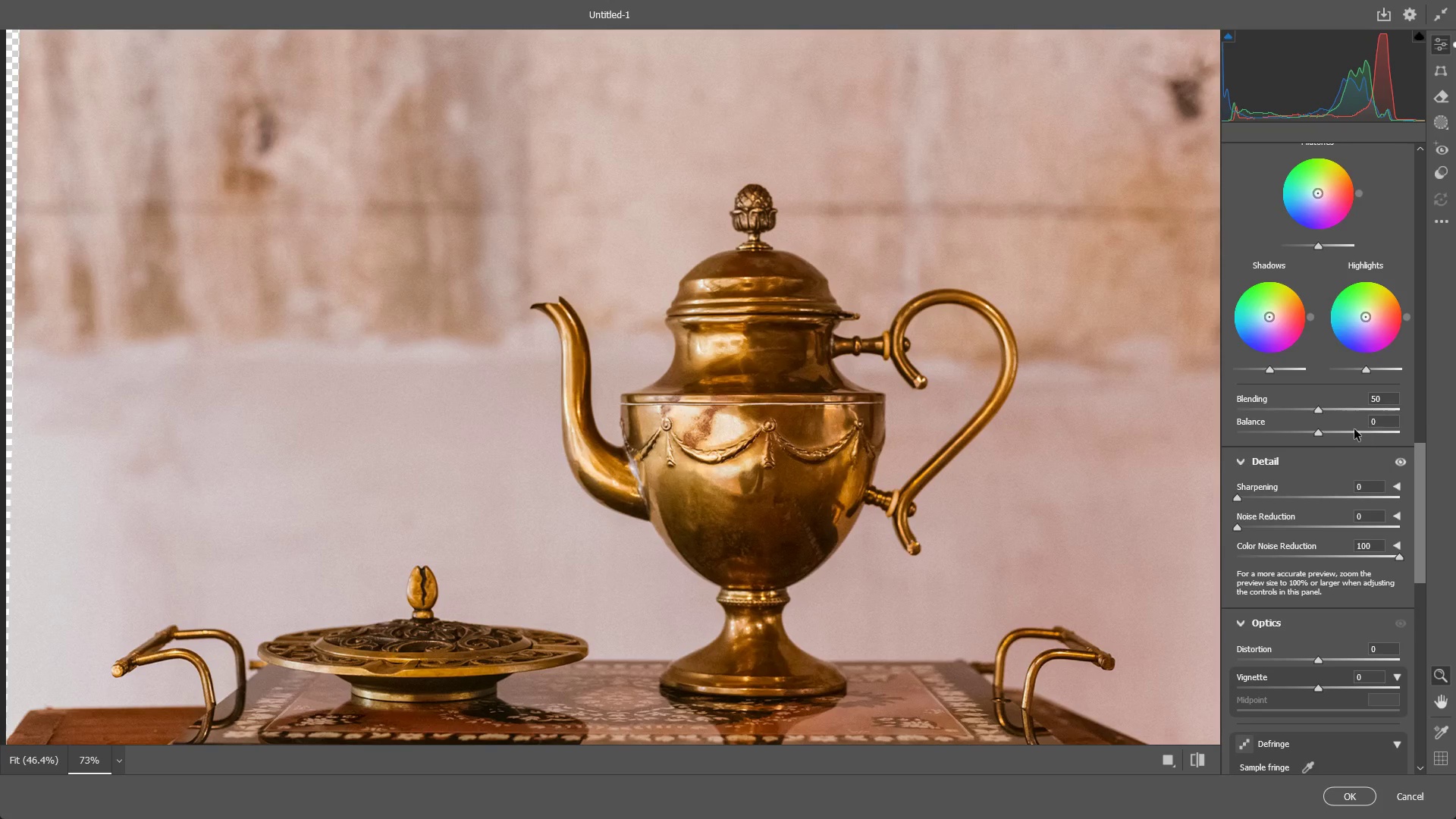 
left_click_drag(start_coordinate=[753, 427], to_coordinate=[794, 436])
 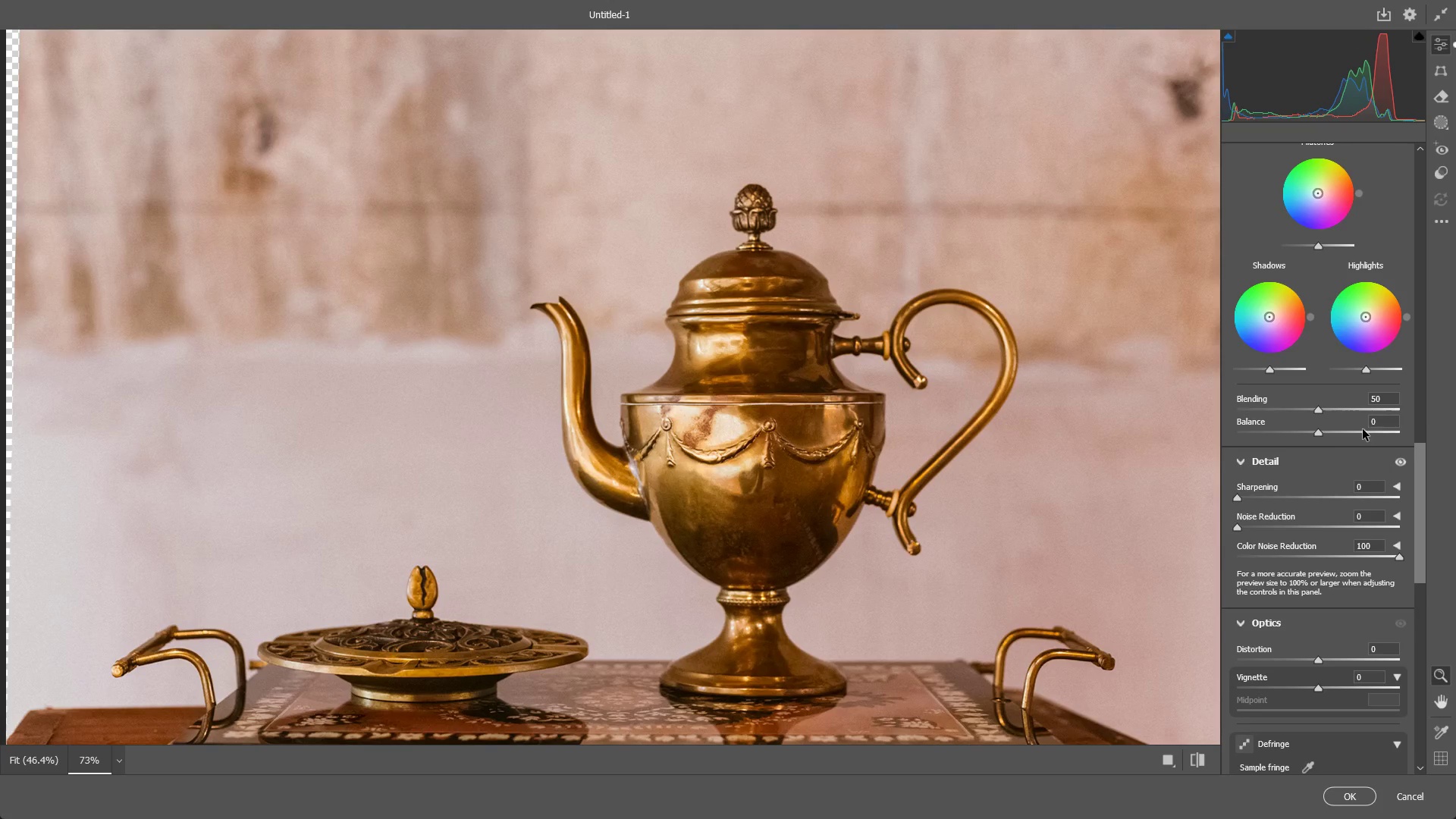 
scroll: coordinate [1282, 449], scroll_direction: up, amount: 11.0
 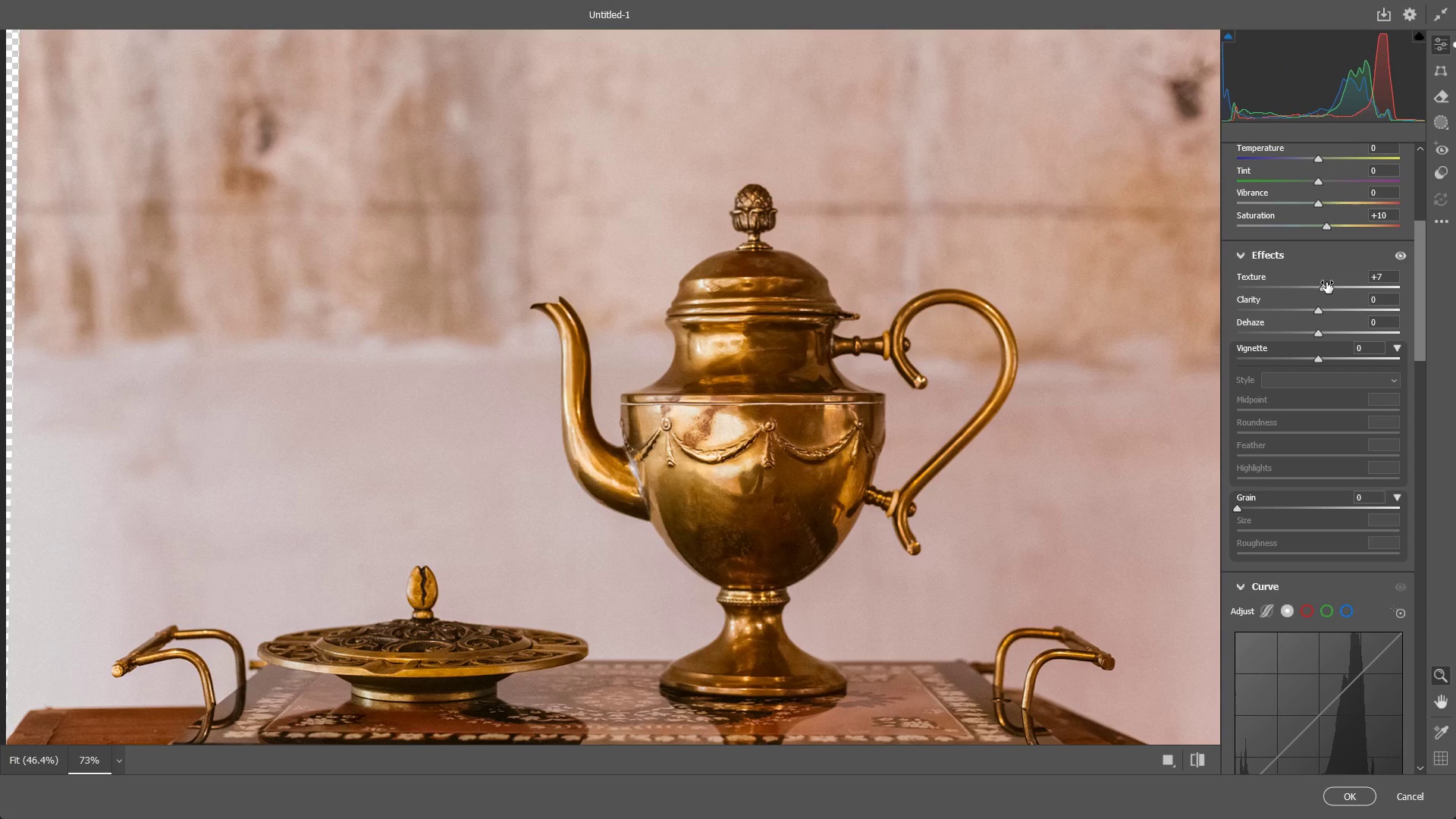 
left_click_drag(start_coordinate=[1325, 287], to_coordinate=[1357, 293])
 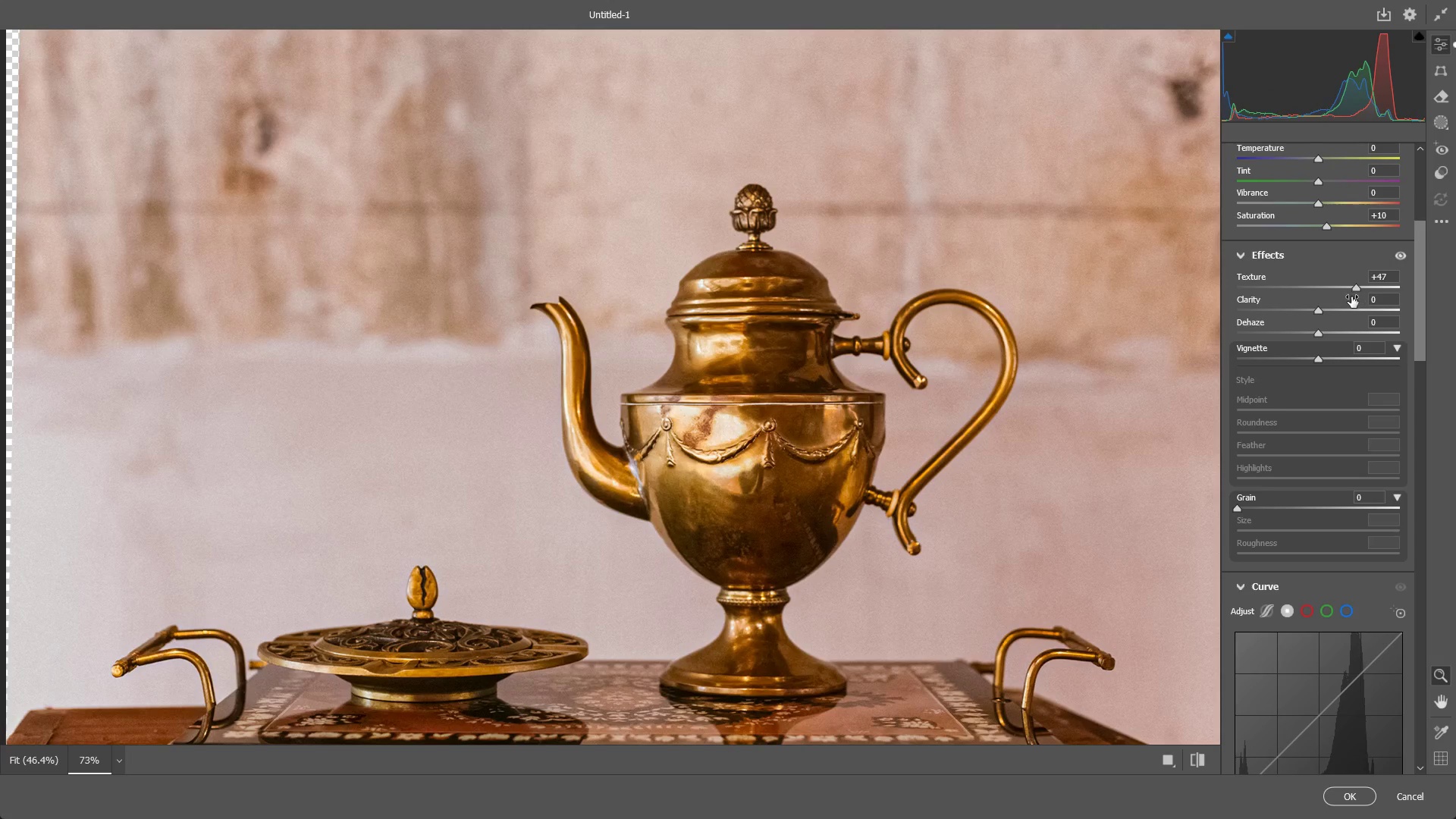 
key(Control+ControlLeft)
 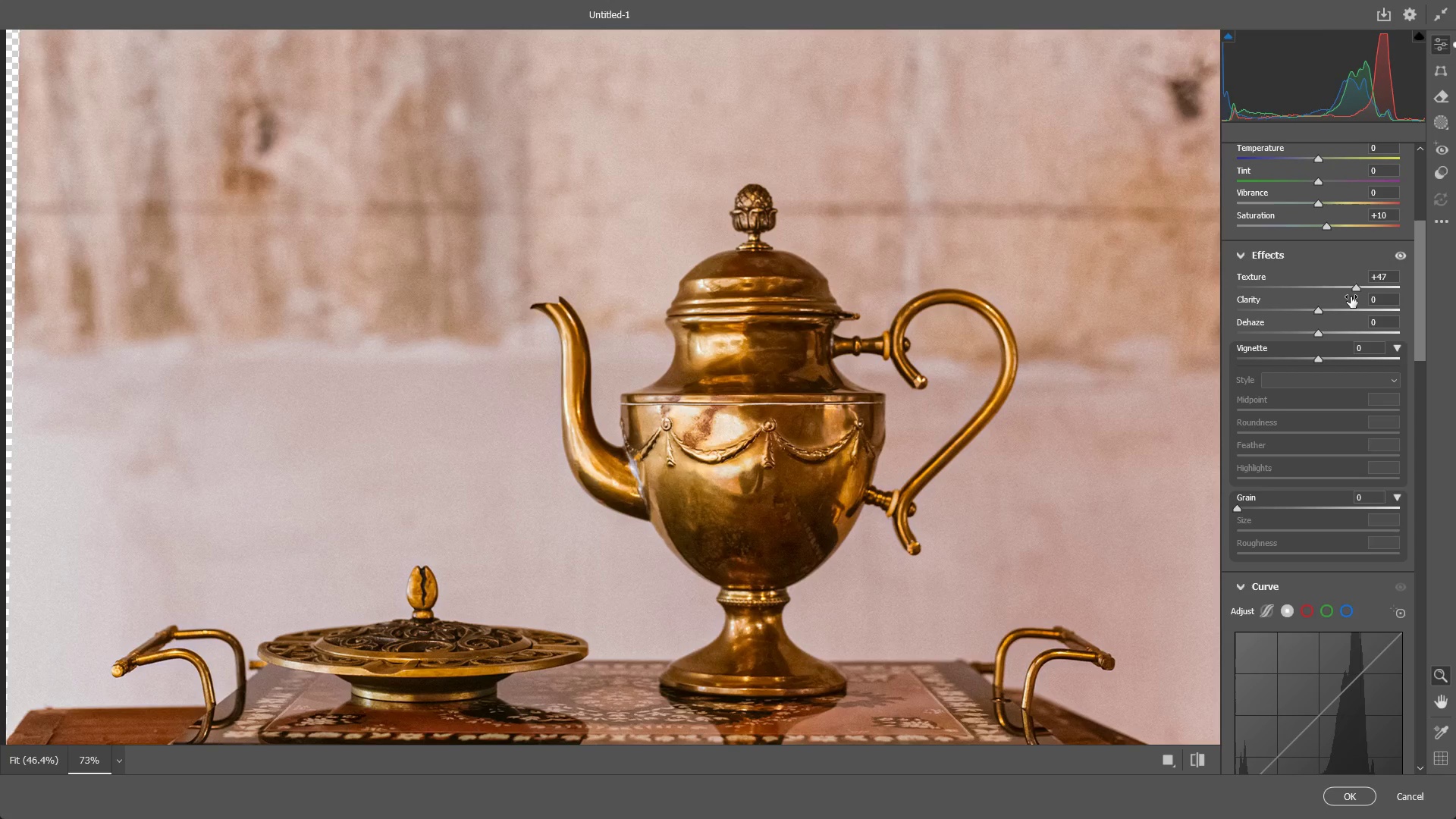 
key(Control+Z)
 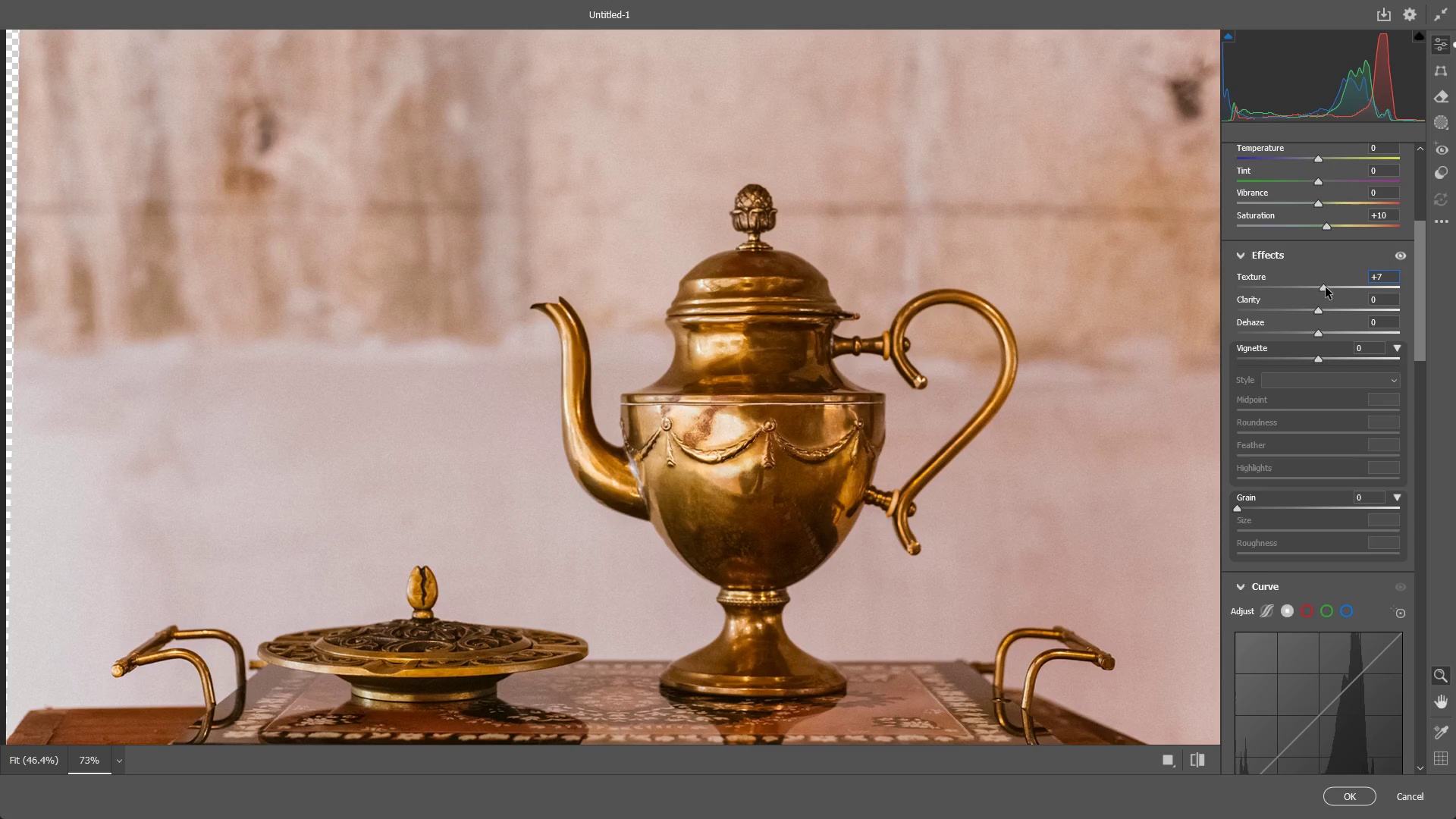 
left_click_drag(start_coordinate=[1326, 287], to_coordinate=[1339, 289])
 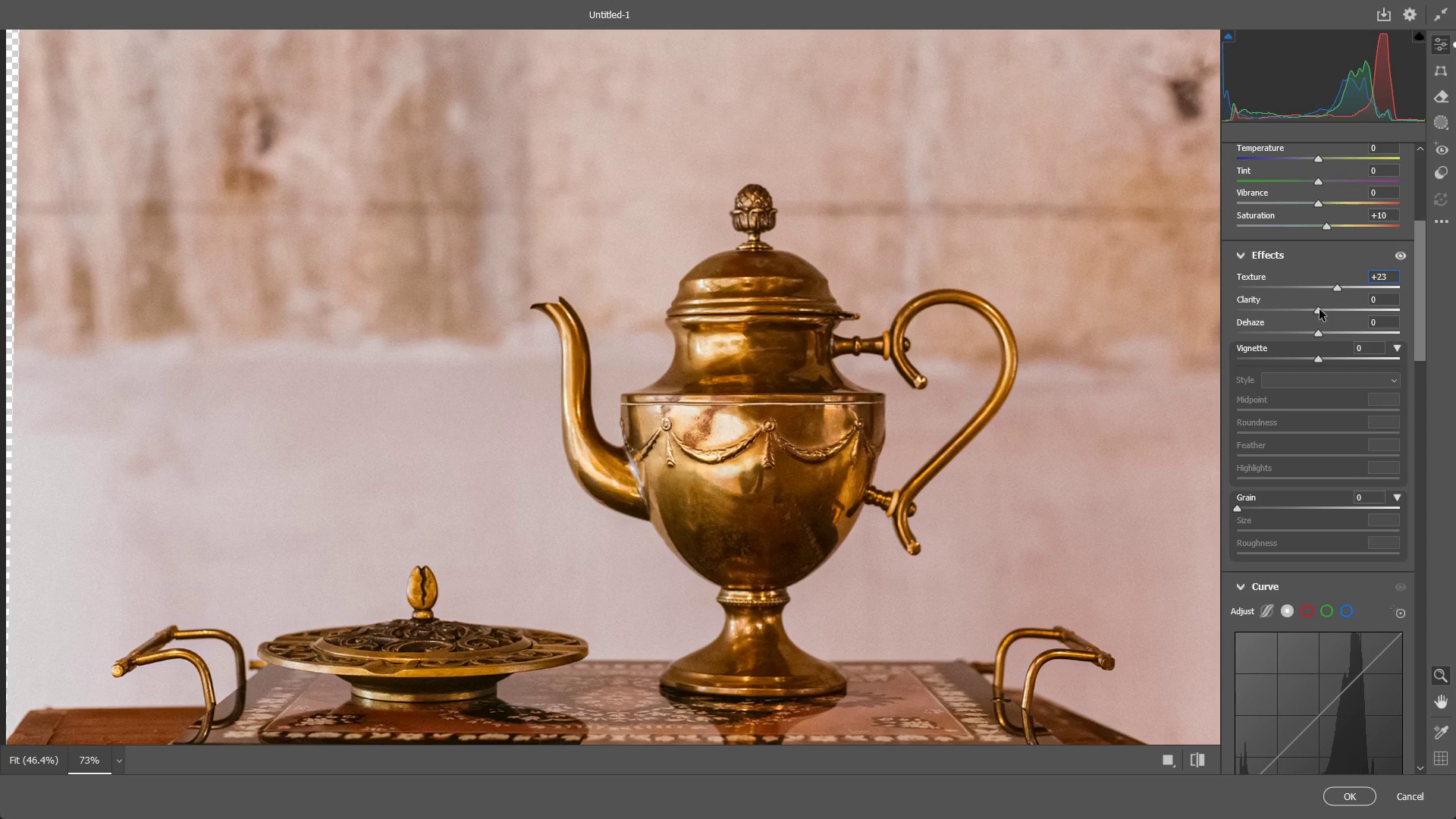 
left_click_drag(start_coordinate=[1320, 309], to_coordinate=[1324, 311])
 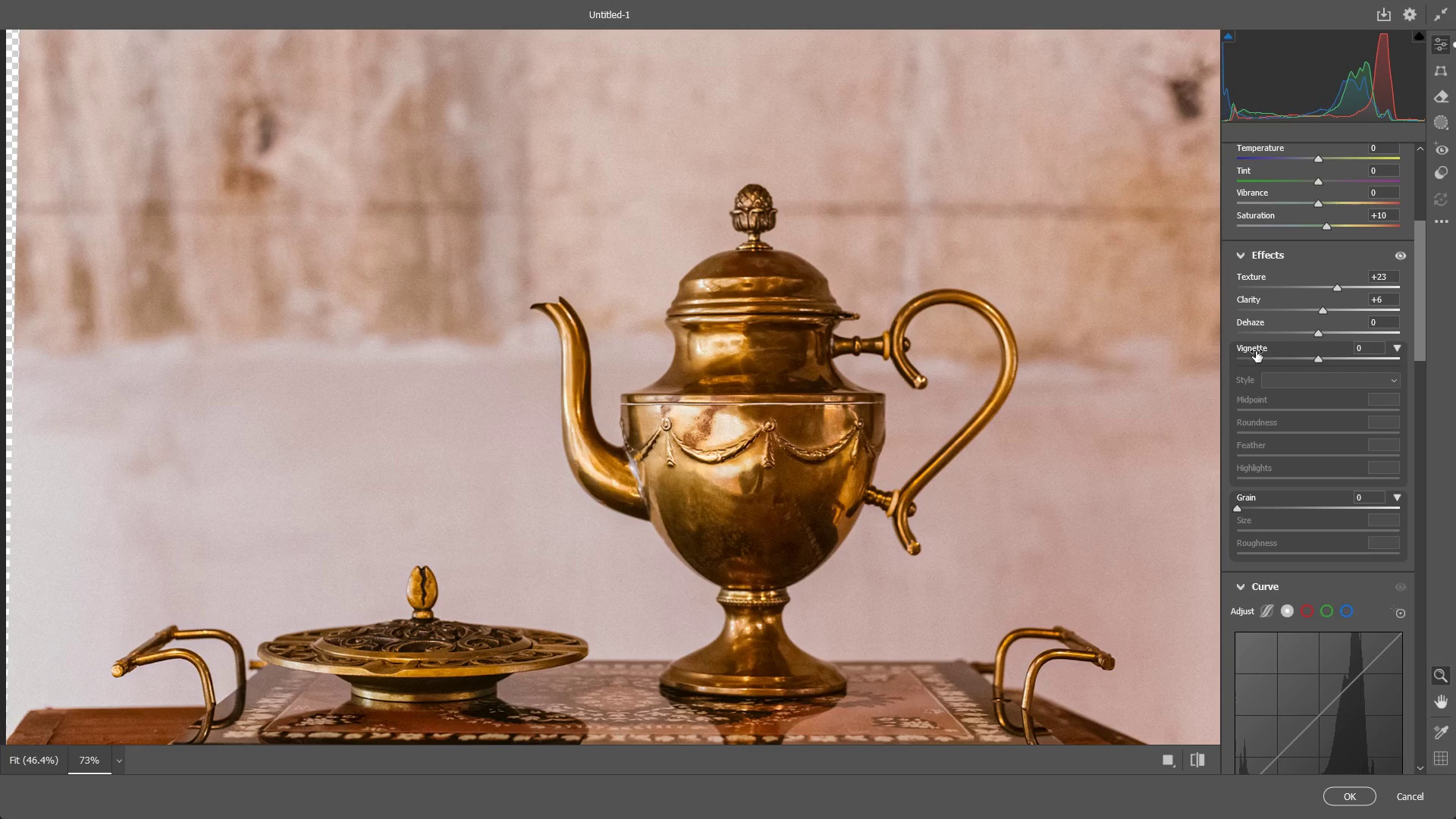 
scroll: coordinate [1249, 353], scroll_direction: down, amount: 1.0
 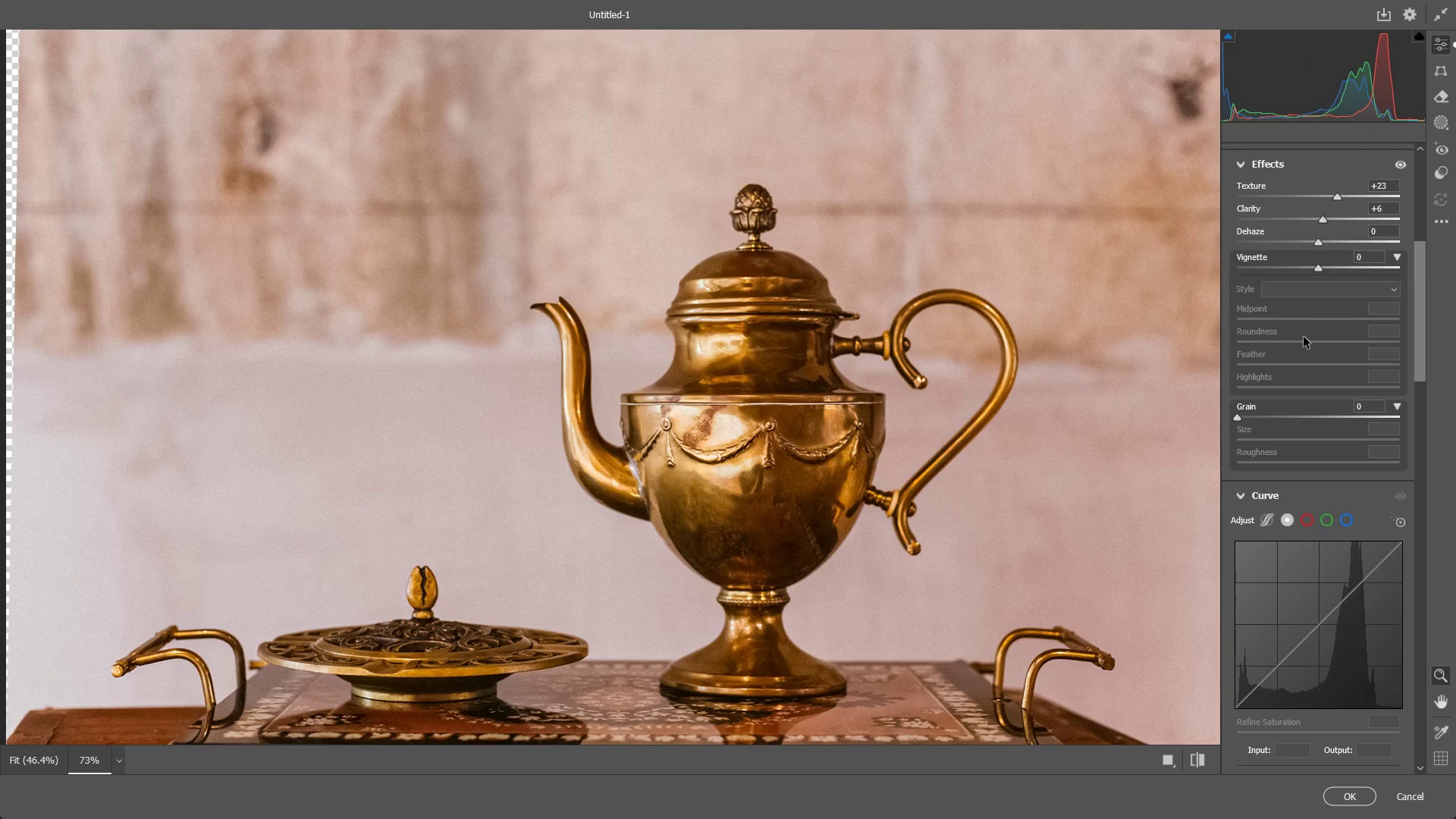 
wait(10.18)
 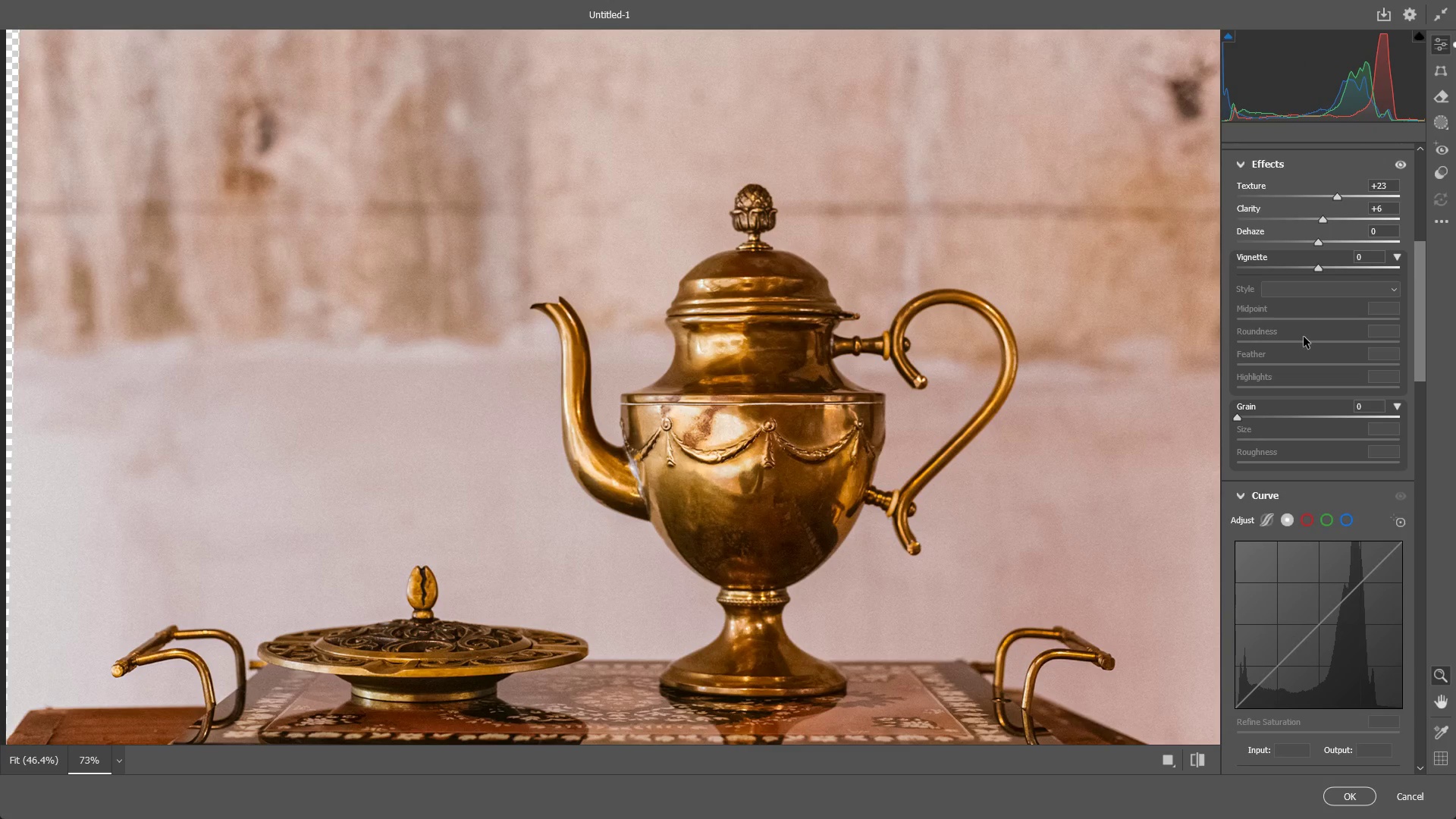 
hold_key(key=Space, duration=0.5)
 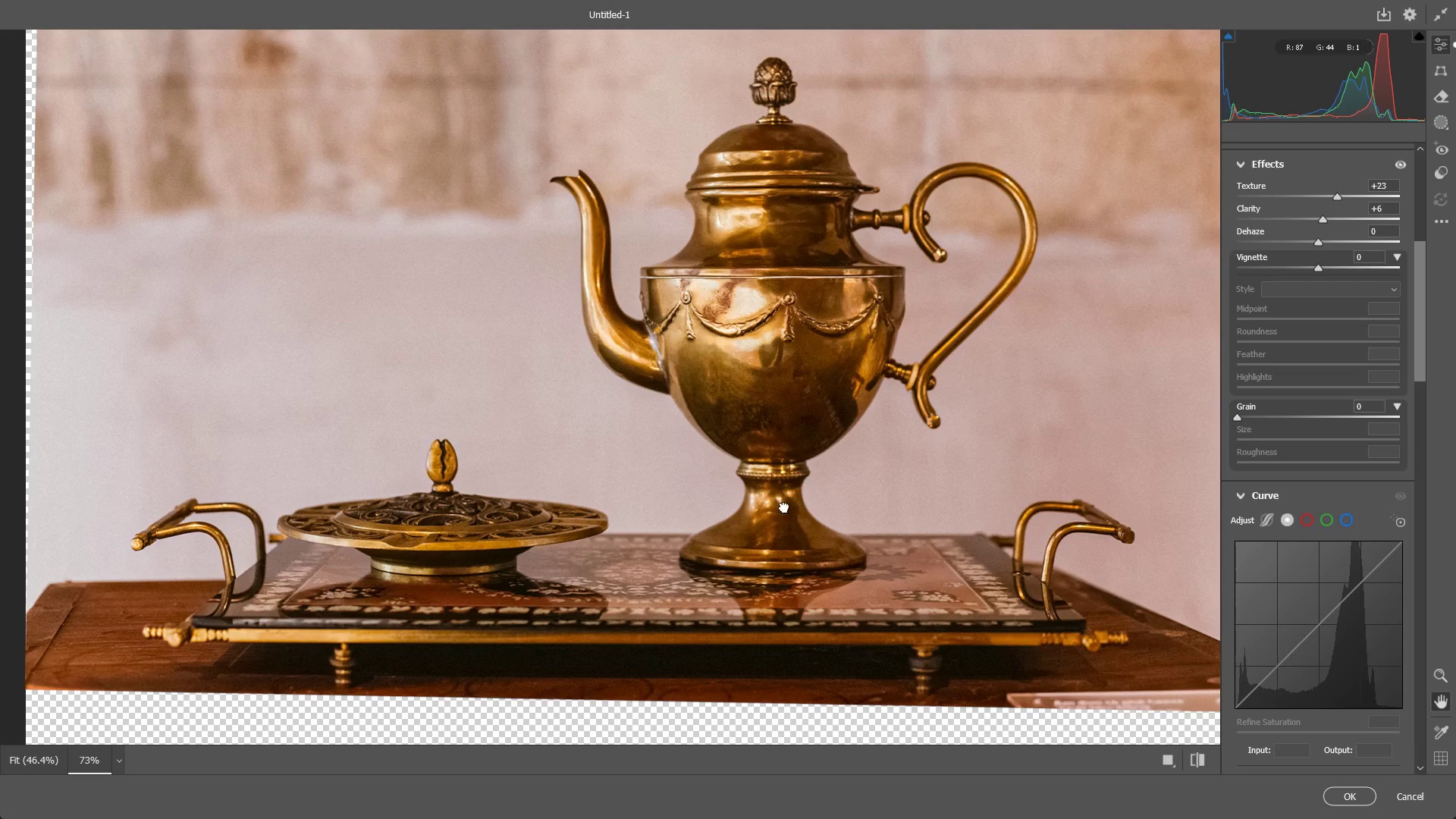 
left_click_drag(start_coordinate=[692, 532], to_coordinate=[721, 454])
 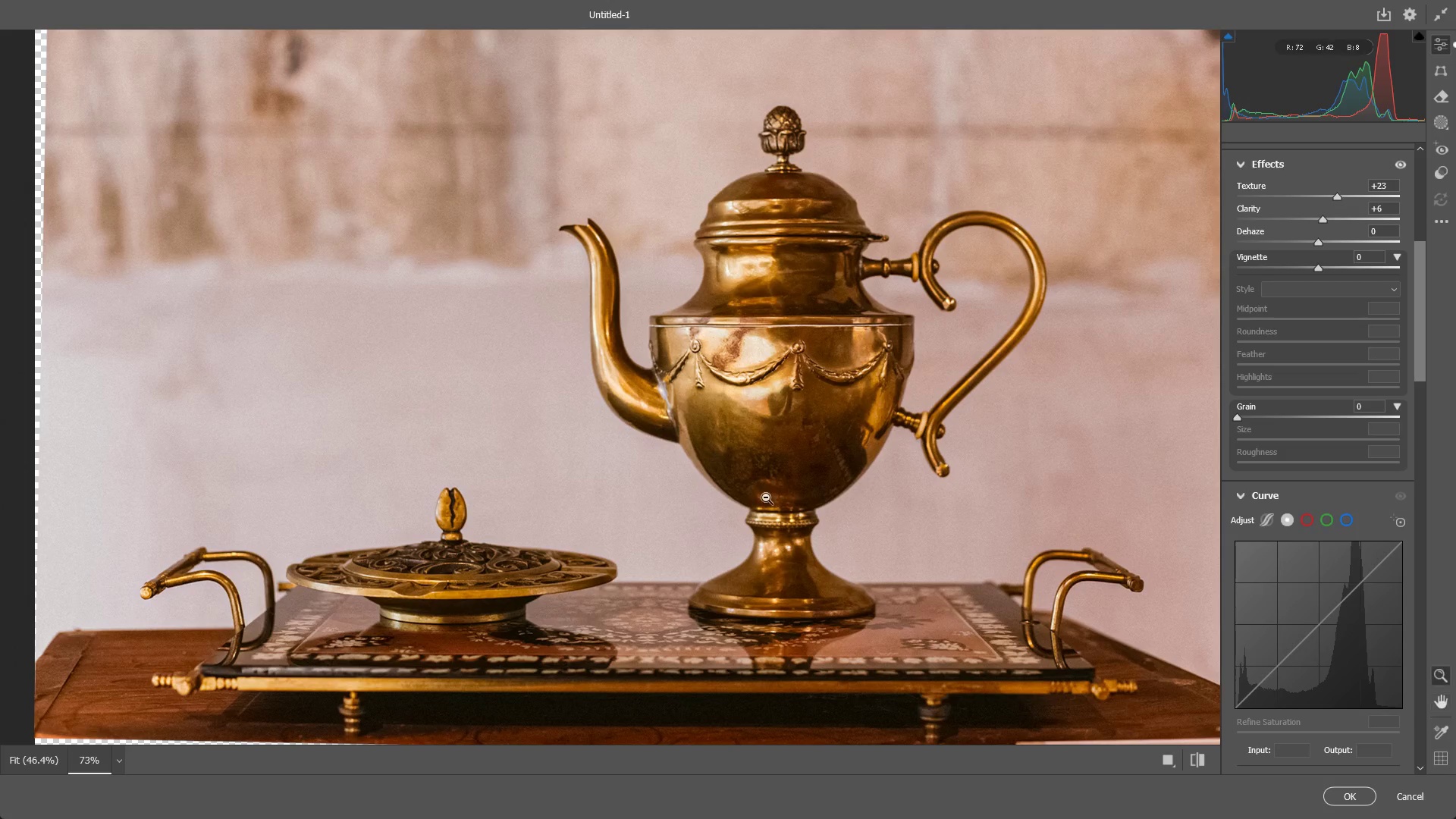 
hold_key(key=Space, duration=0.44)
 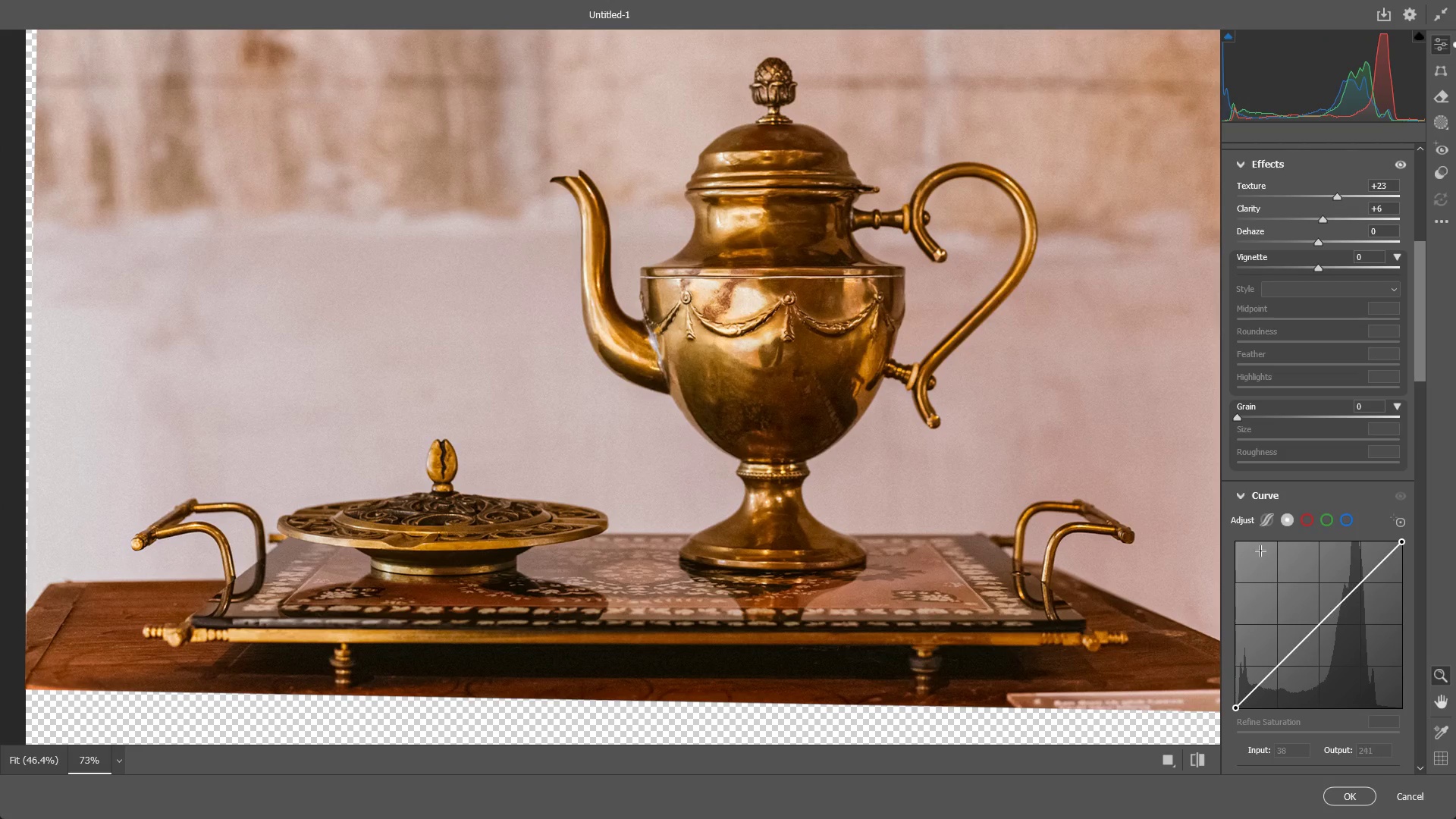 
left_click_drag(start_coordinate=[793, 556], to_coordinate=[784, 507])
 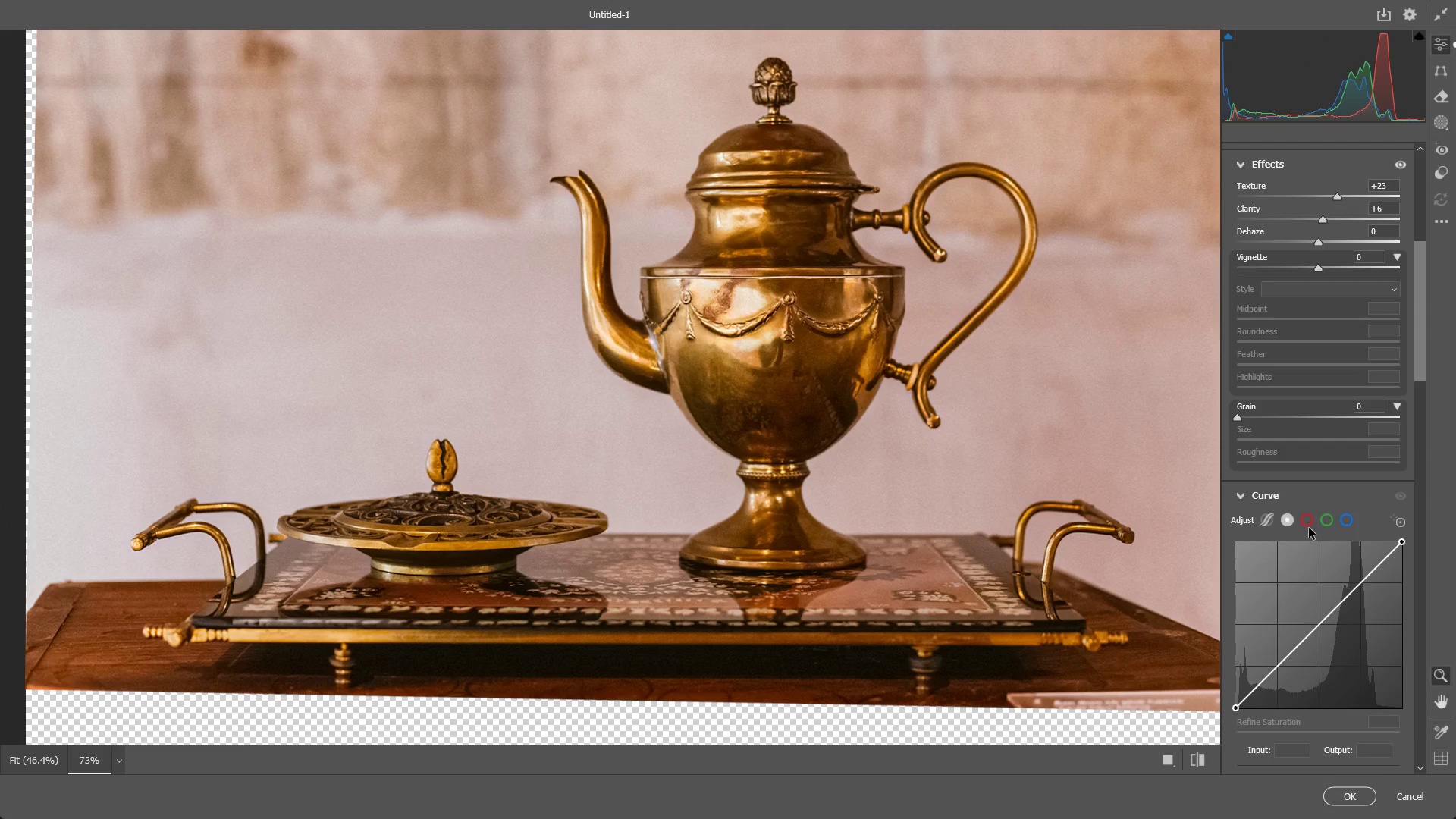 
scroll: coordinate [1315, 394], scroll_direction: up, amount: 10.0
 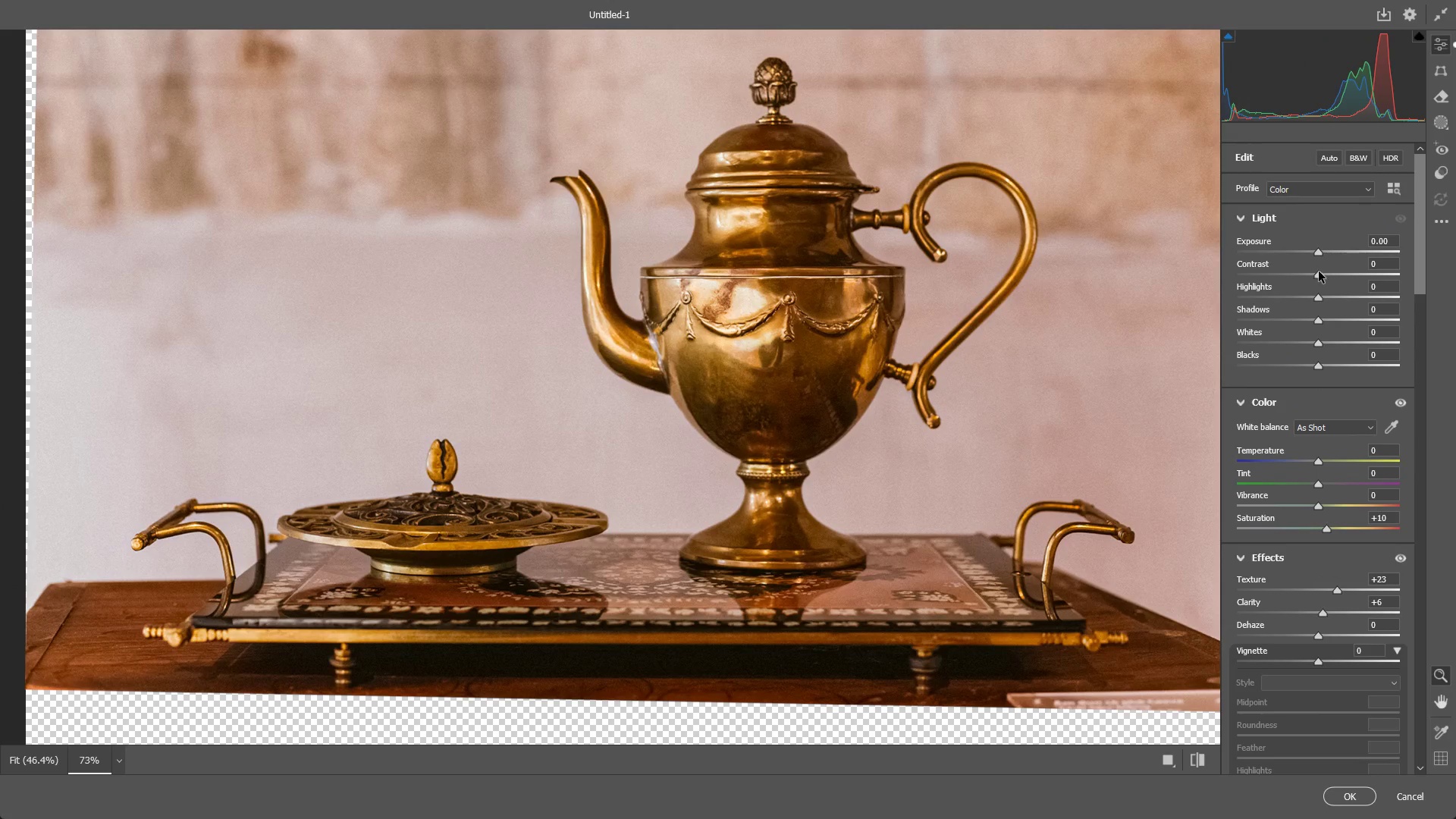 
left_click_drag(start_coordinate=[1320, 275], to_coordinate=[1334, 276])
 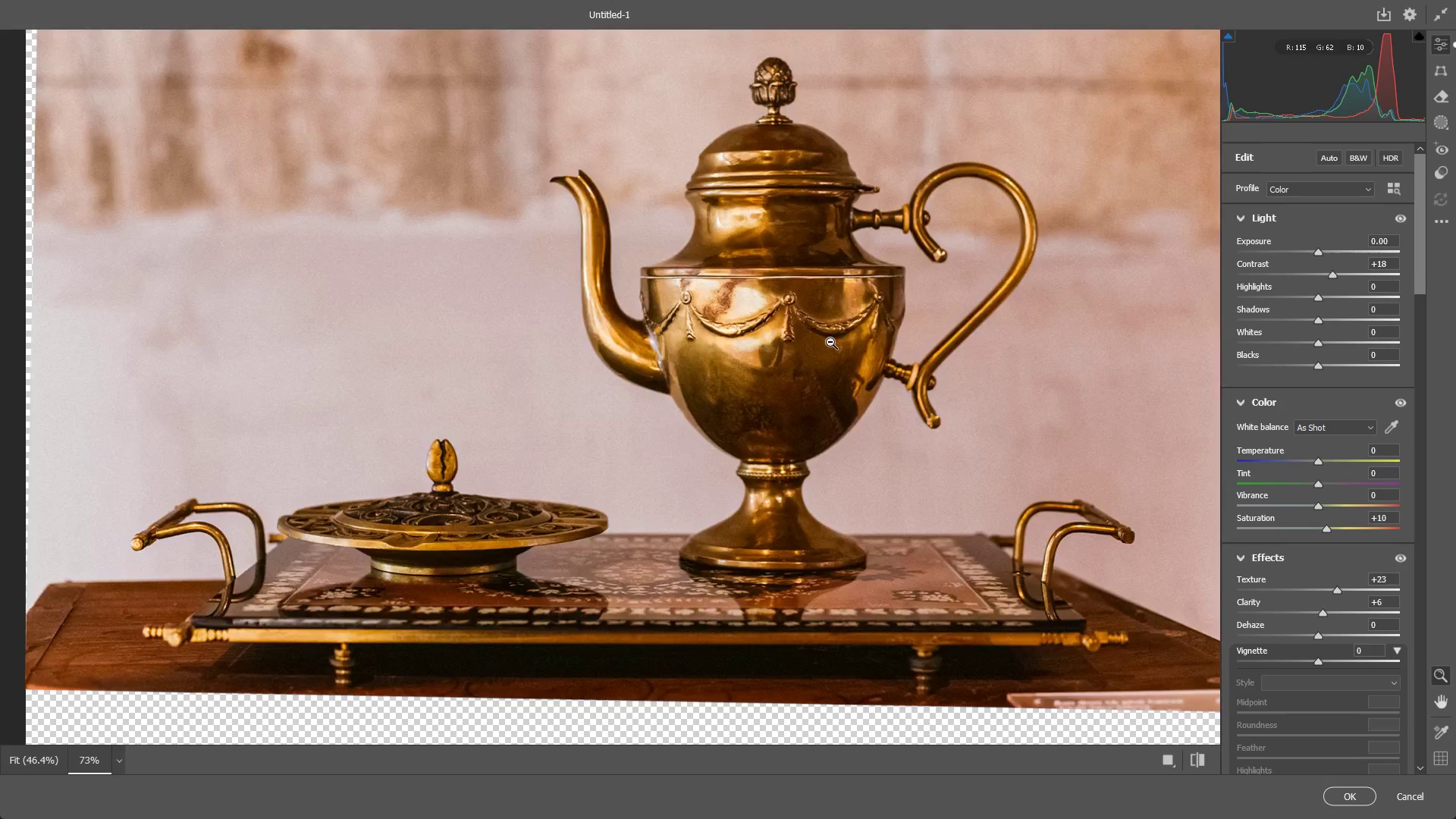 
left_click_drag(start_coordinate=[830, 342], to_coordinate=[904, 359])
 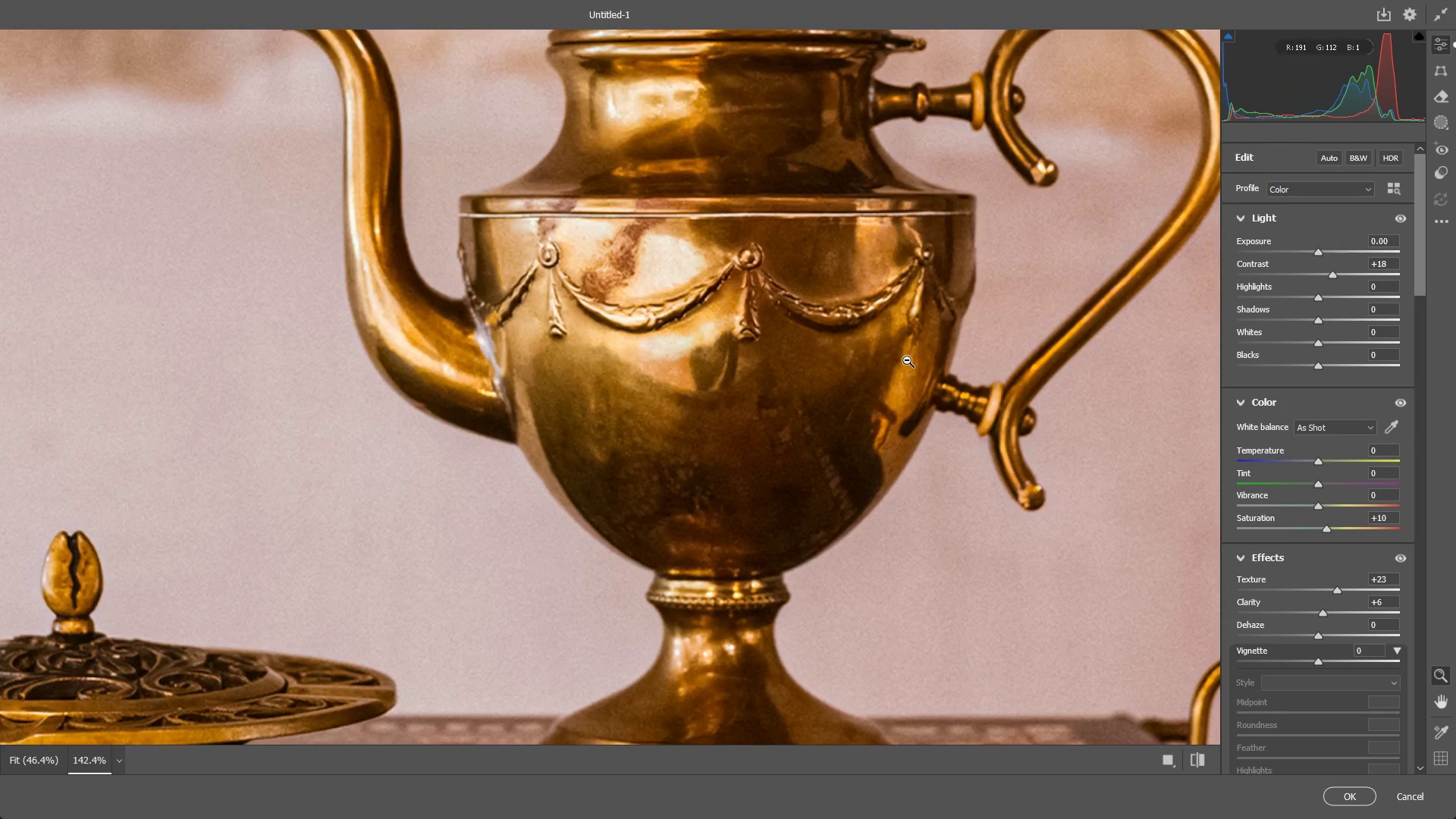 
left_click_drag(start_coordinate=[907, 360], to_coordinate=[952, 364])
 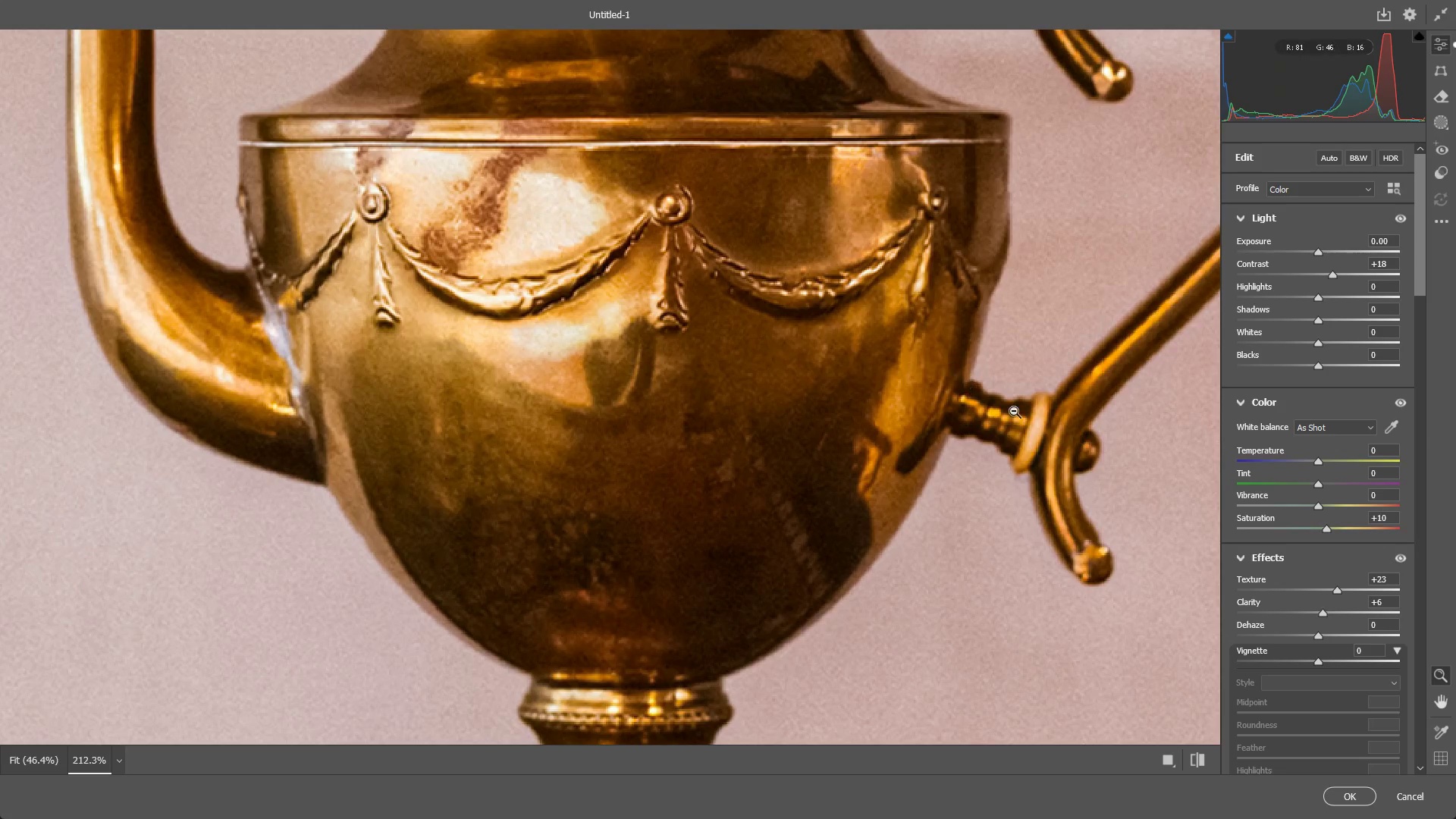 
hold_key(key=Space, duration=0.55)
 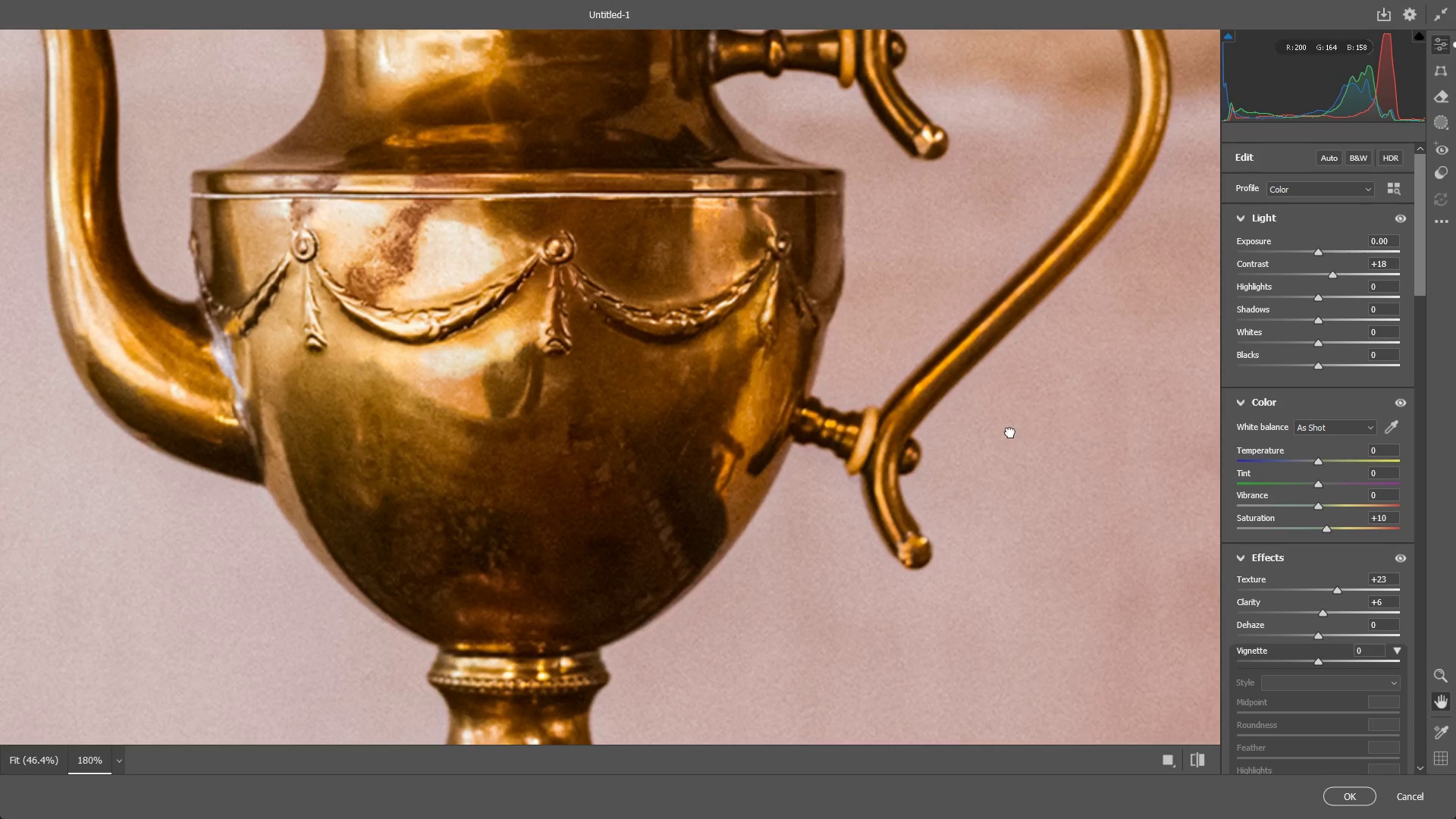 
left_click_drag(start_coordinate=[999, 426], to_coordinate=[875, 443])
 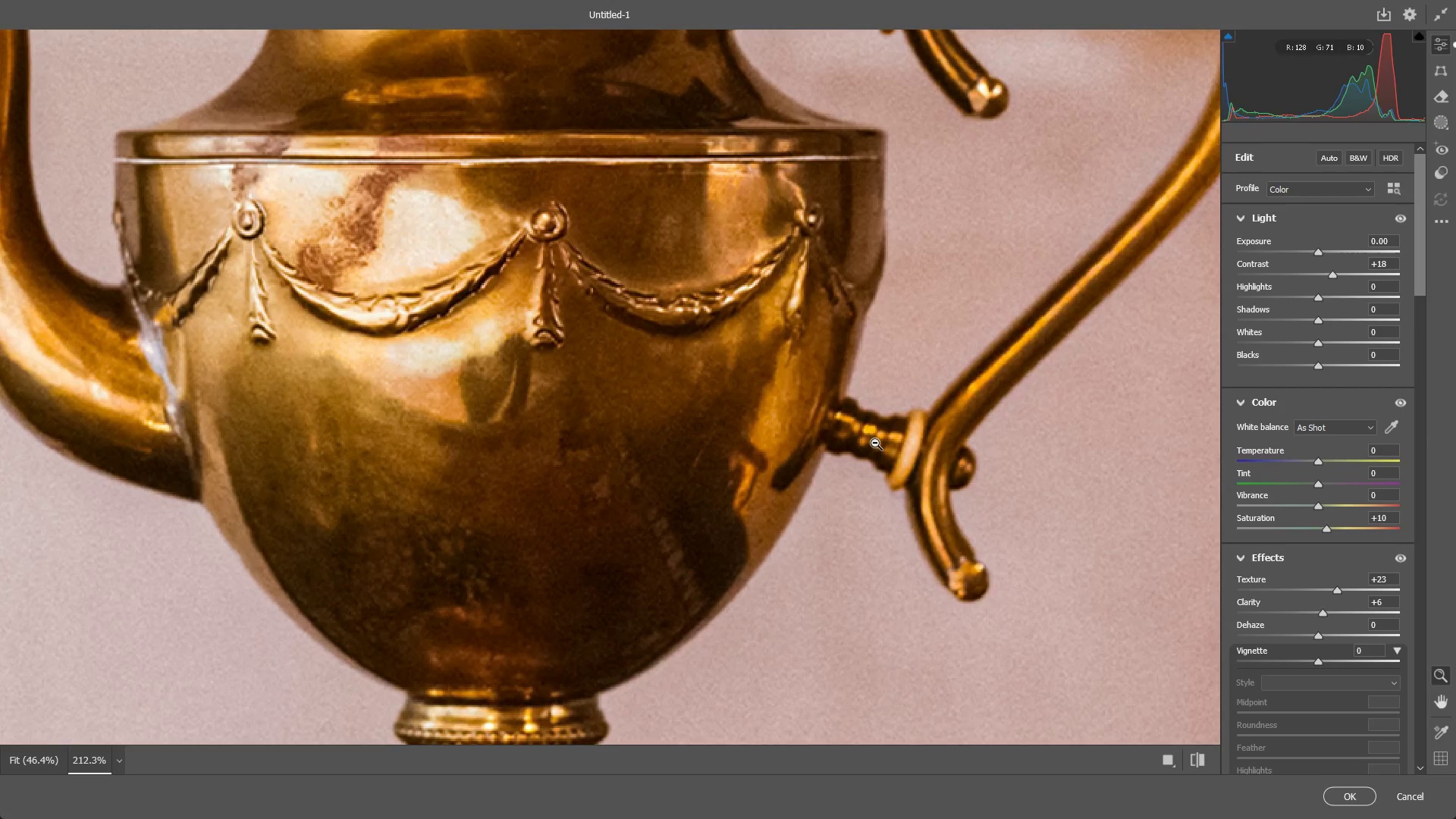 
hold_key(key=Space, duration=0.52)
 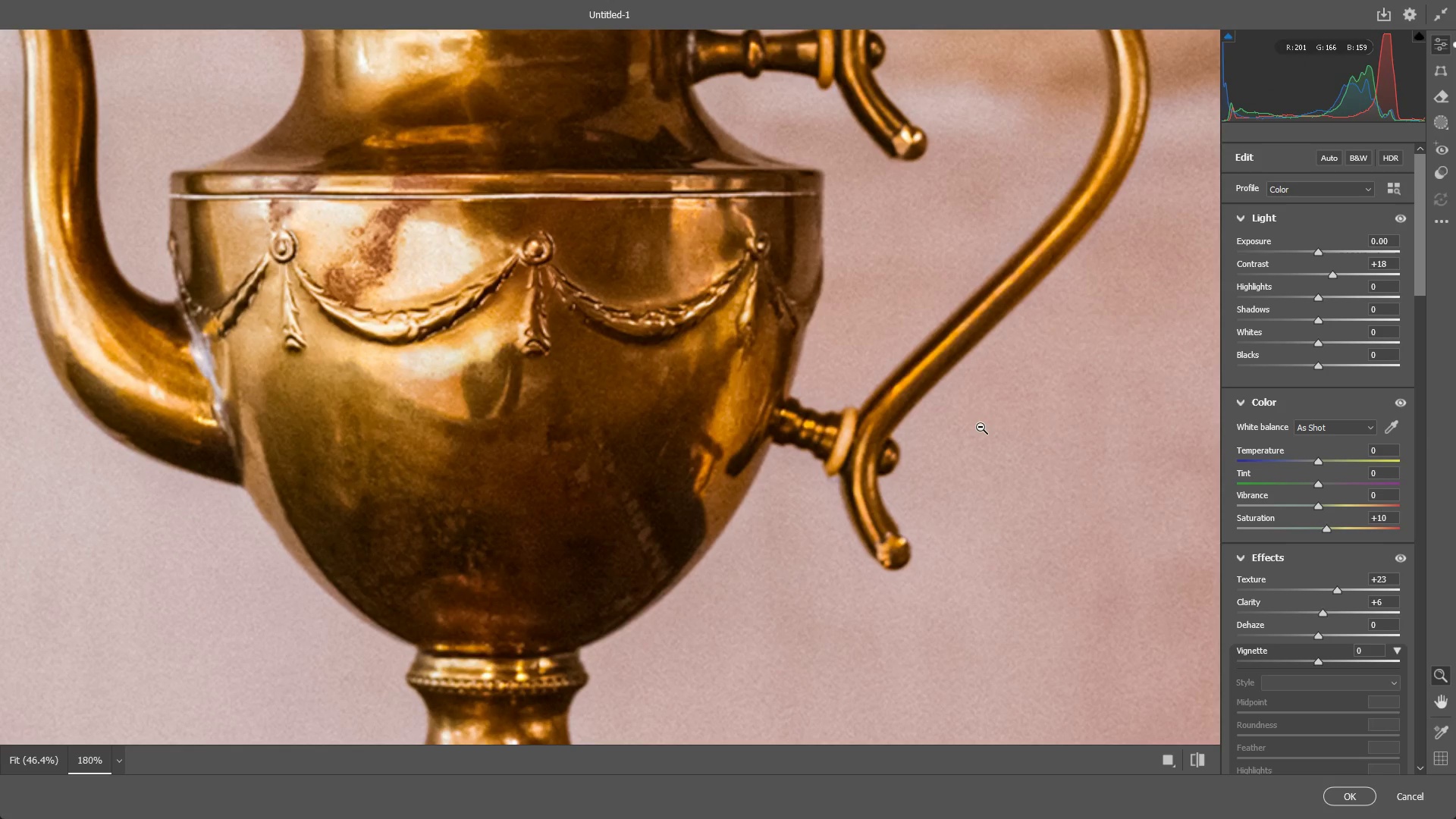 
left_click_drag(start_coordinate=[1010, 432], to_coordinate=[989, 433])
 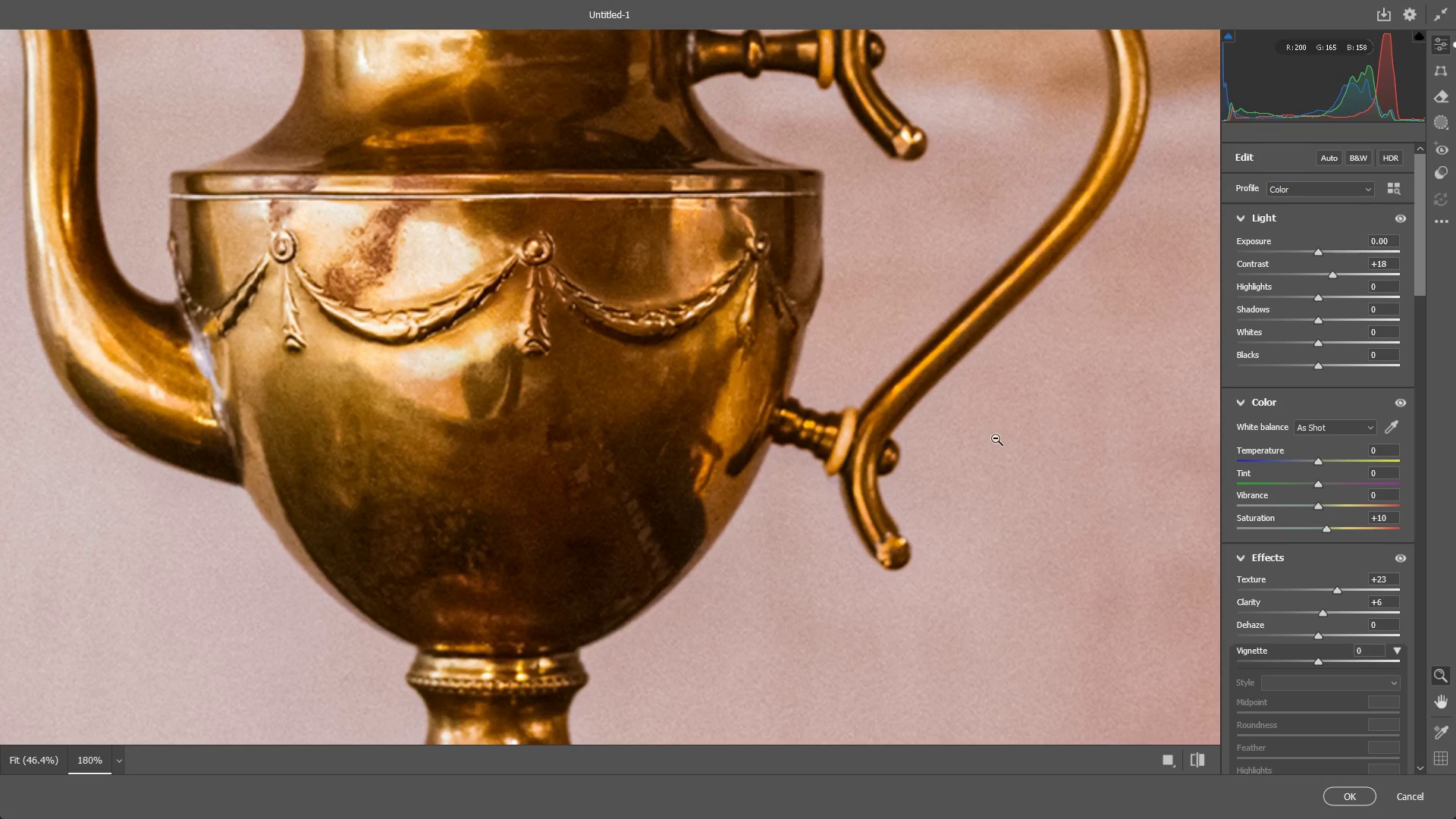 
scroll: coordinate [875, 443], scroll_direction: down, amount: 3.0
 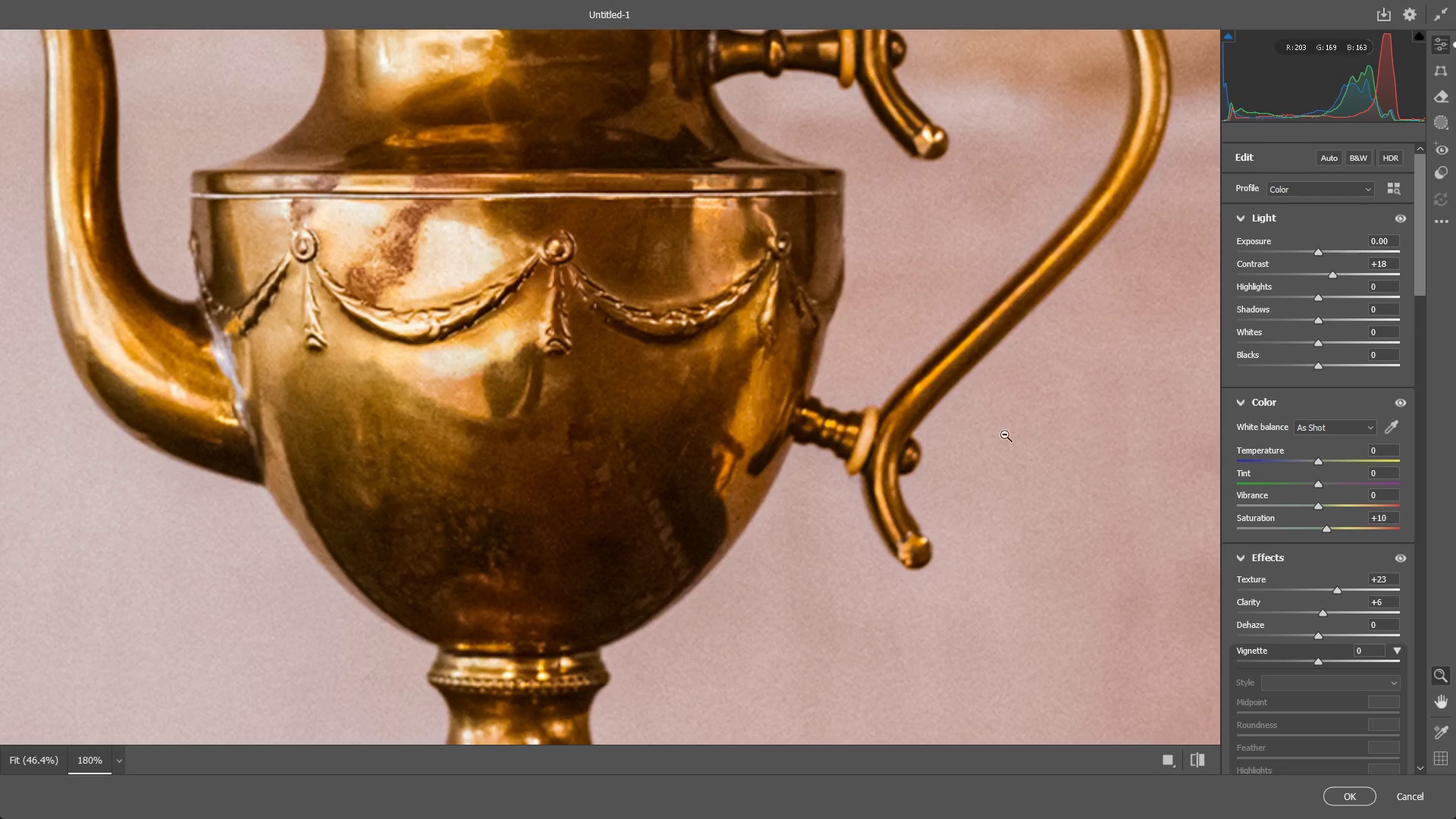 
left_click_drag(start_coordinate=[824, 378], to_coordinate=[801, 390])
 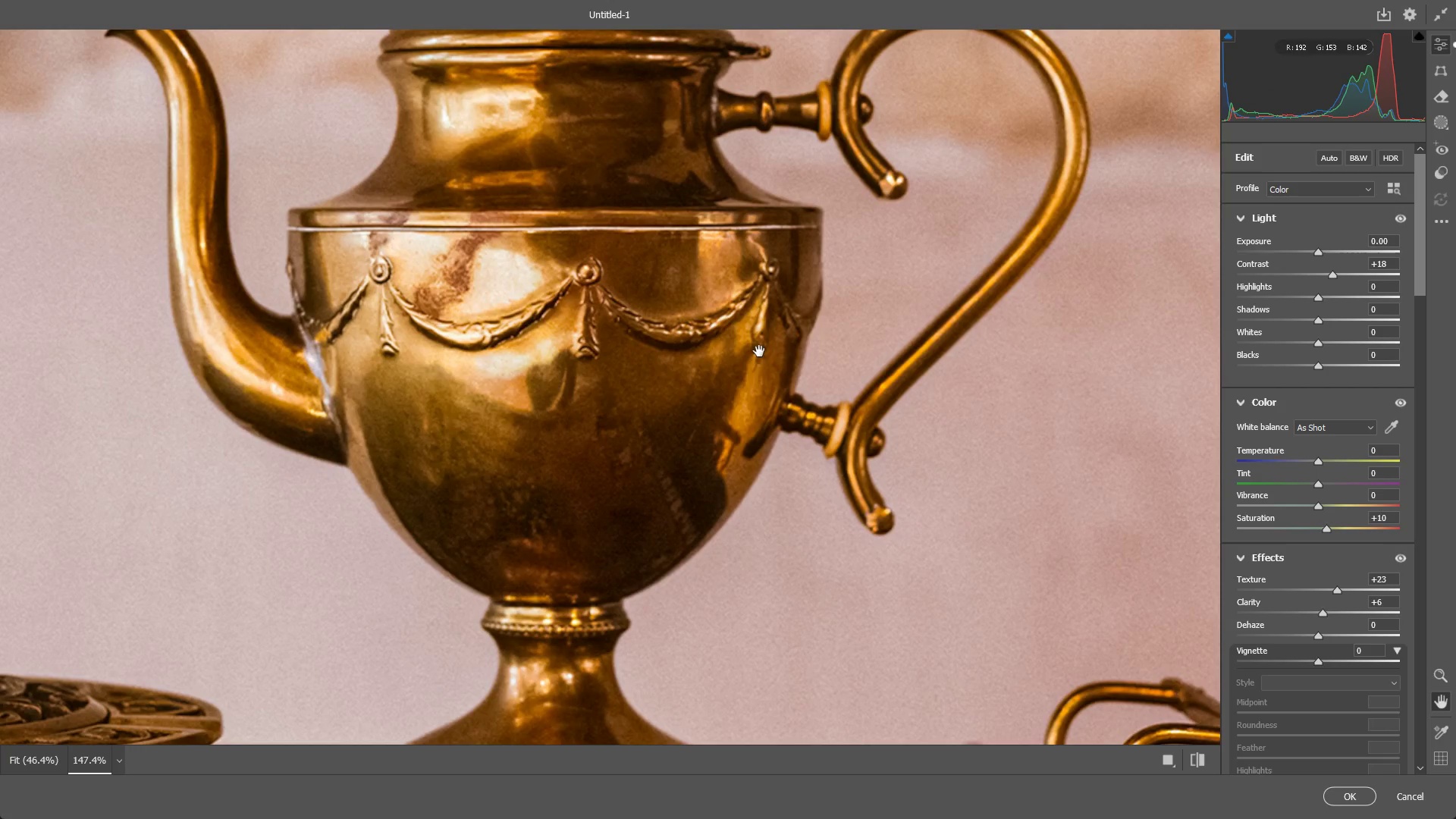 
hold_key(key=Space, duration=0.55)
 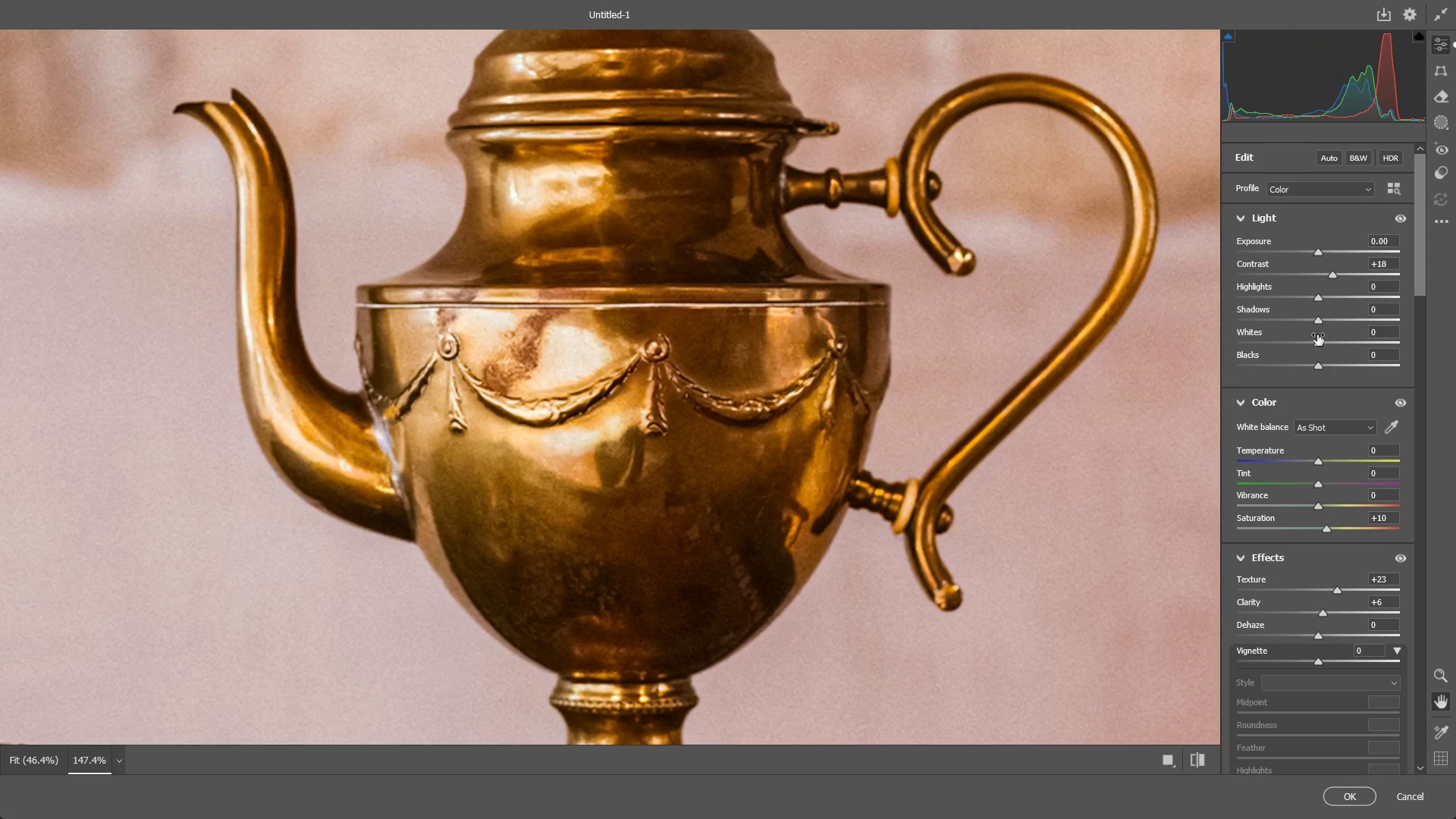 
left_click_drag(start_coordinate=[728, 315], to_coordinate=[796, 392])
 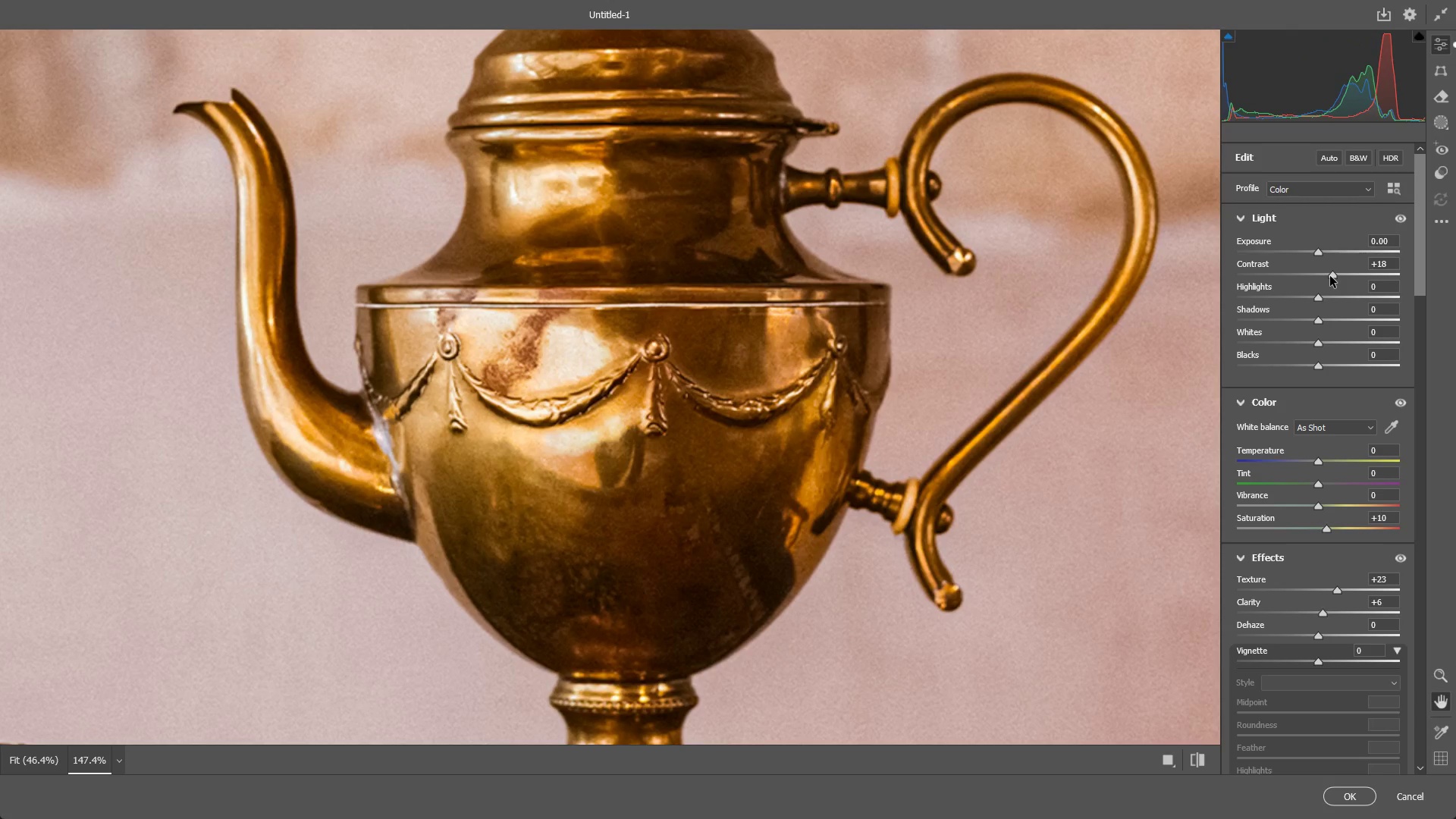 
left_click([1330, 276])
 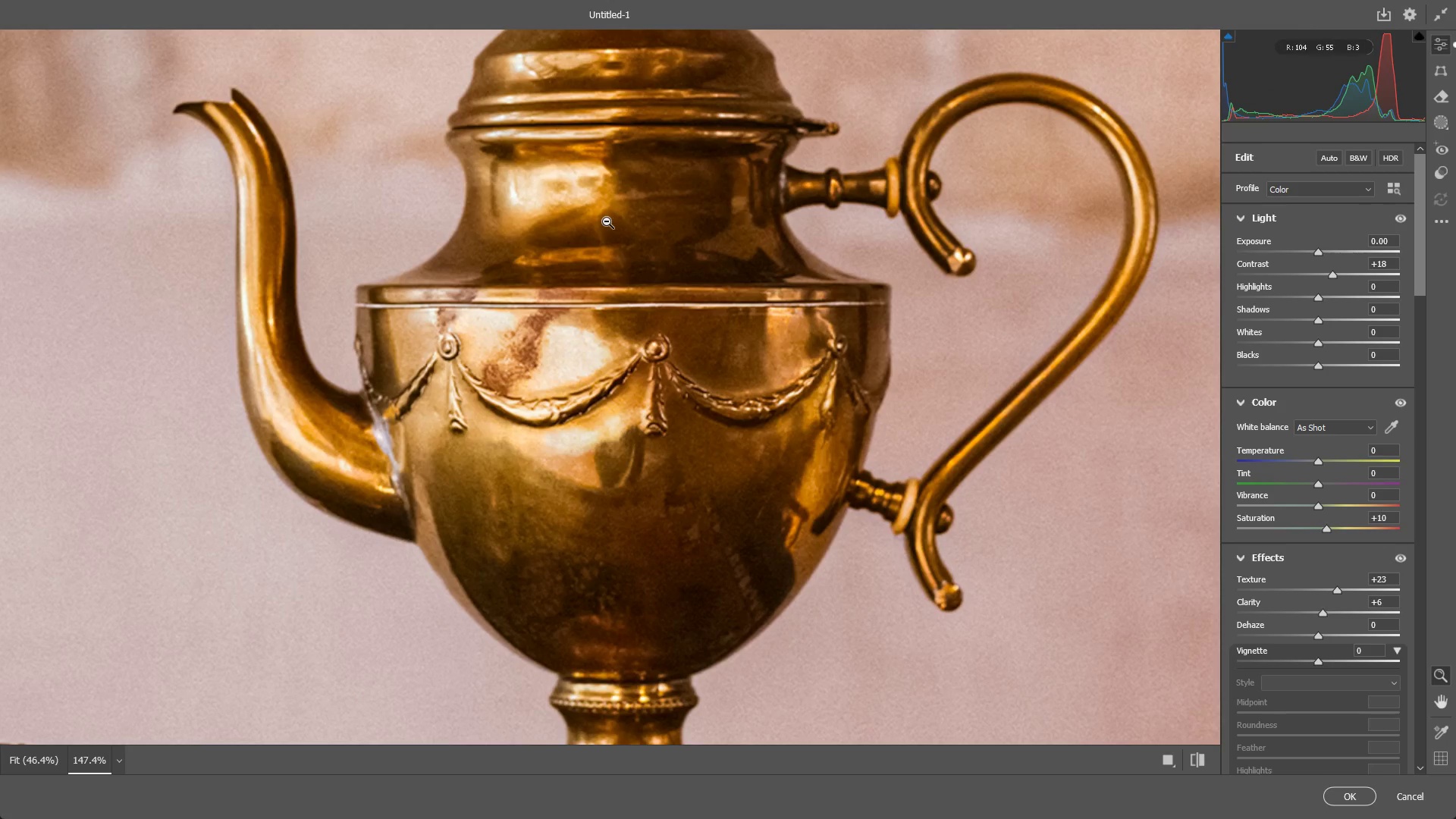 
hold_key(key=Space, duration=0.64)
 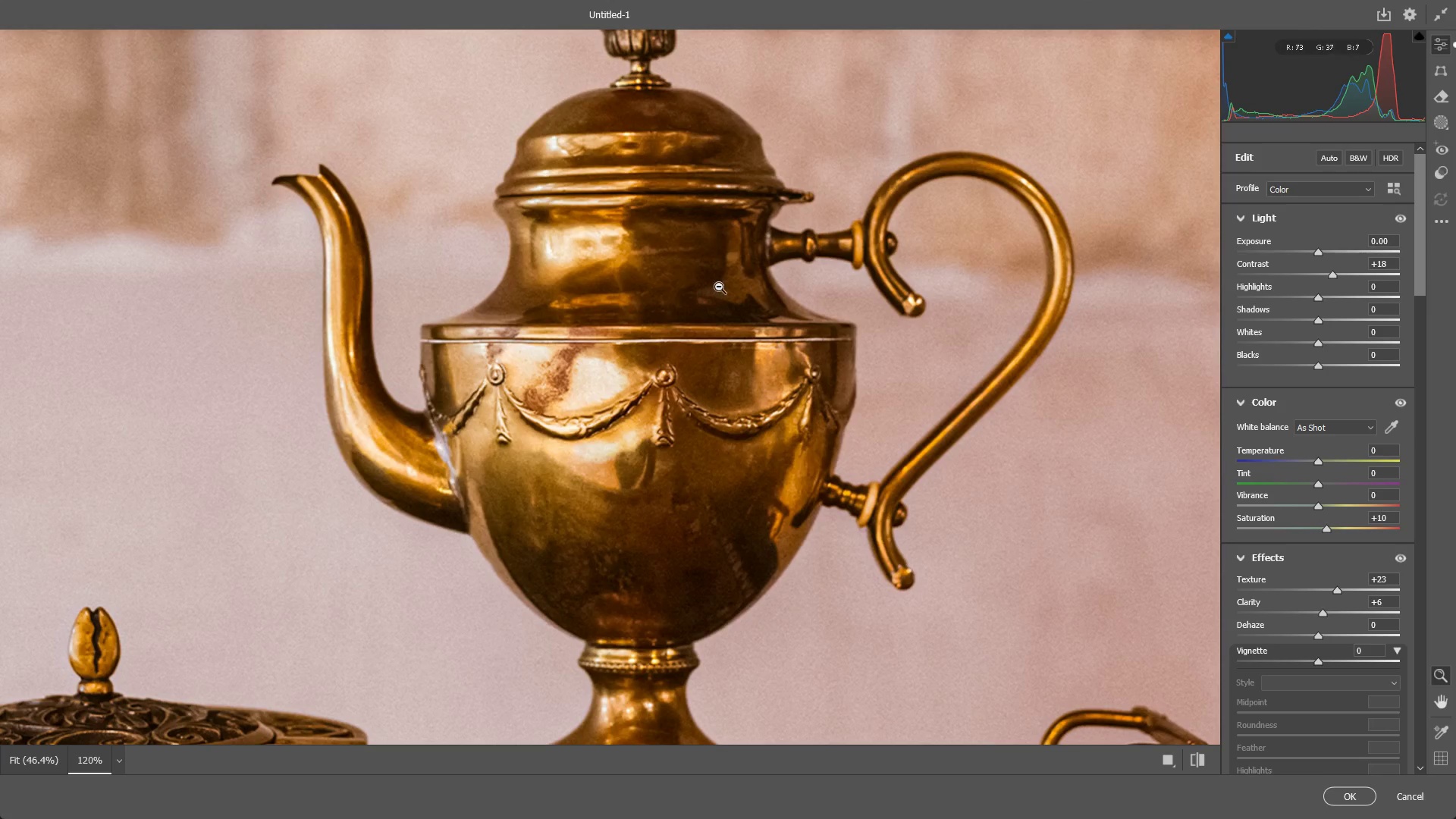 
left_click_drag(start_coordinate=[636, 268], to_coordinate=[657, 291])
 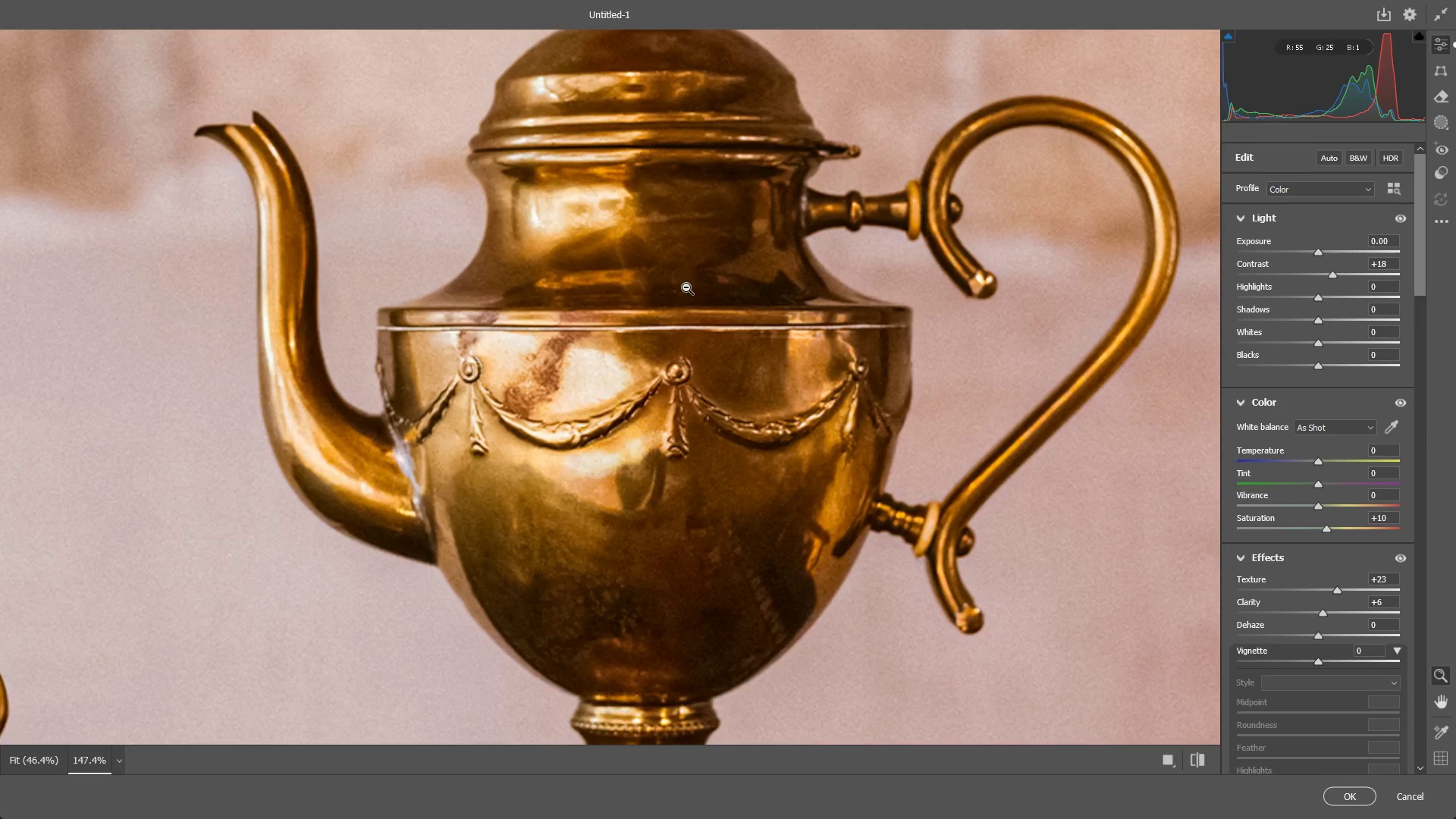 
hold_key(key=Space, duration=0.5)
 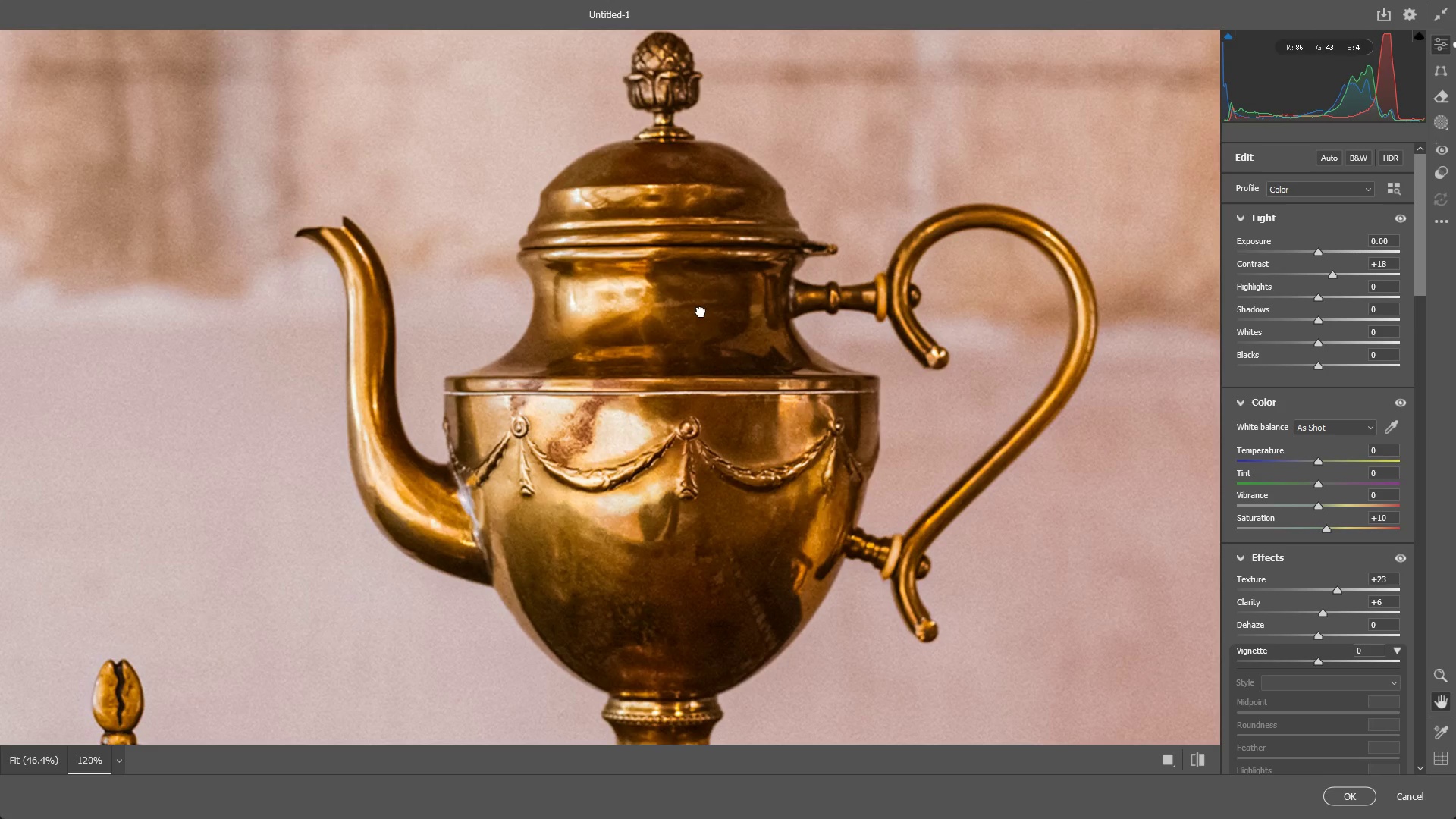 
left_click_drag(start_coordinate=[721, 285], to_coordinate=[738, 300])
 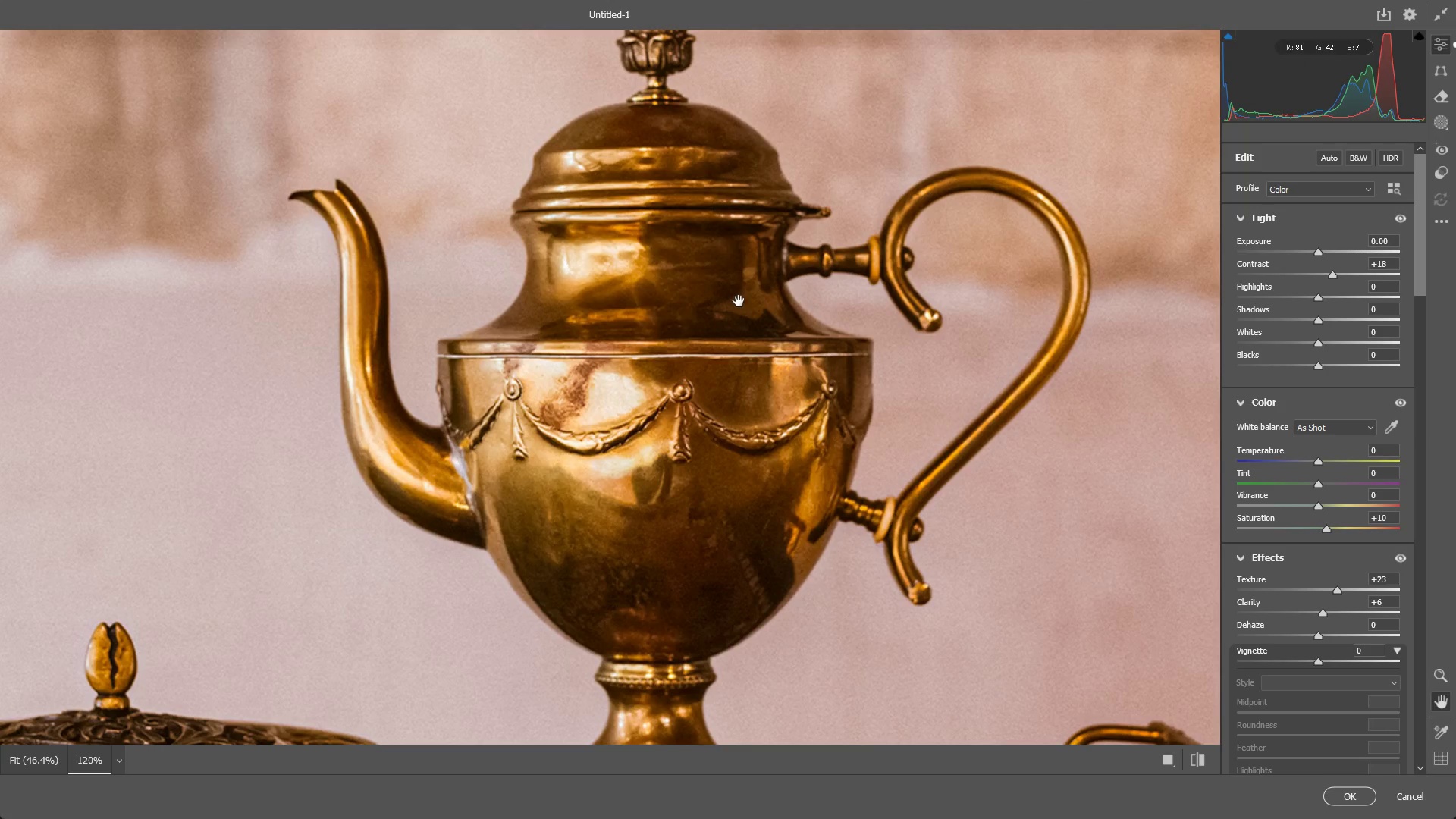 
scroll: coordinate [686, 287], scroll_direction: down, amount: 3.0
 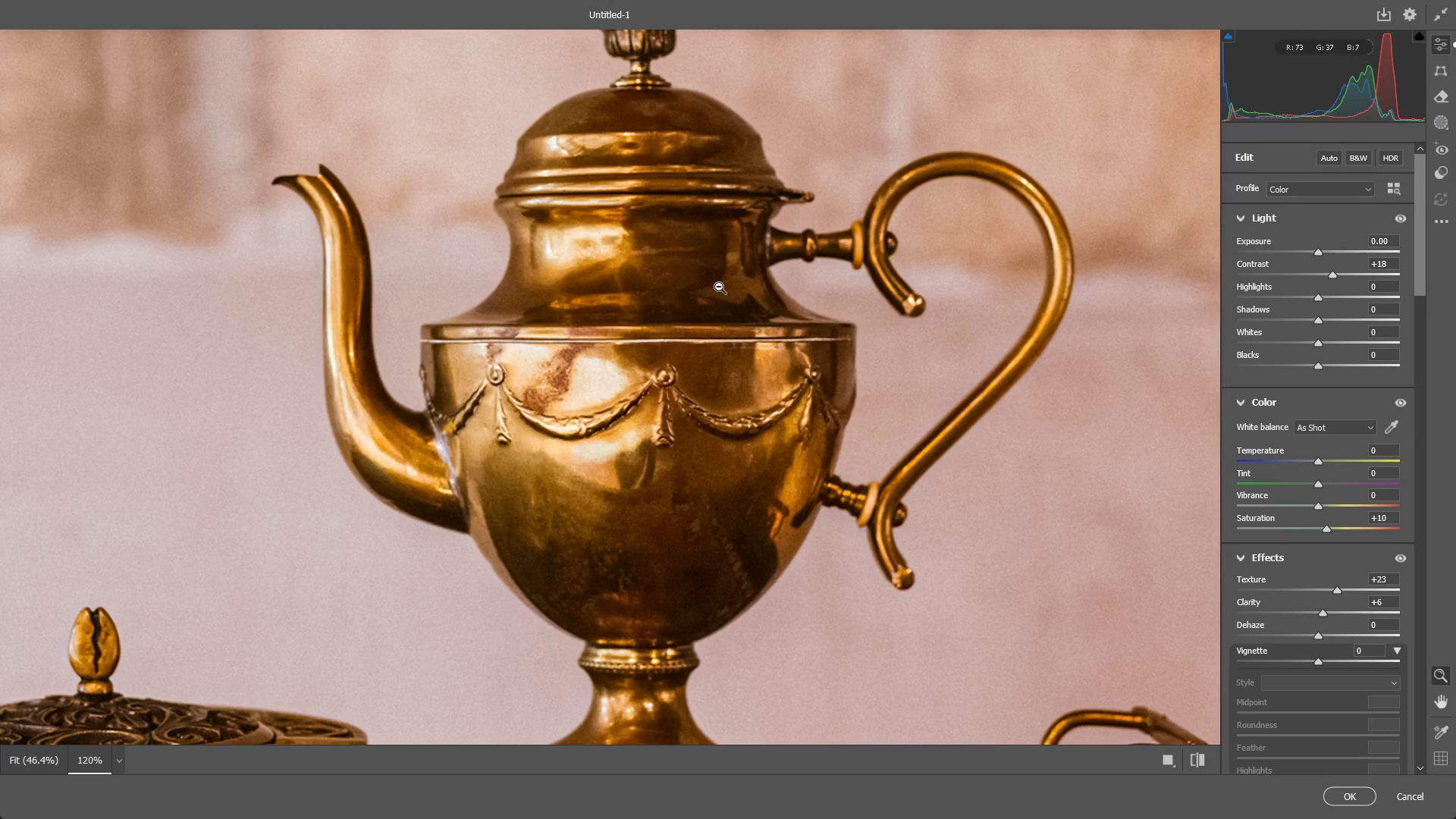 
hold_key(key=Space, duration=0.72)
 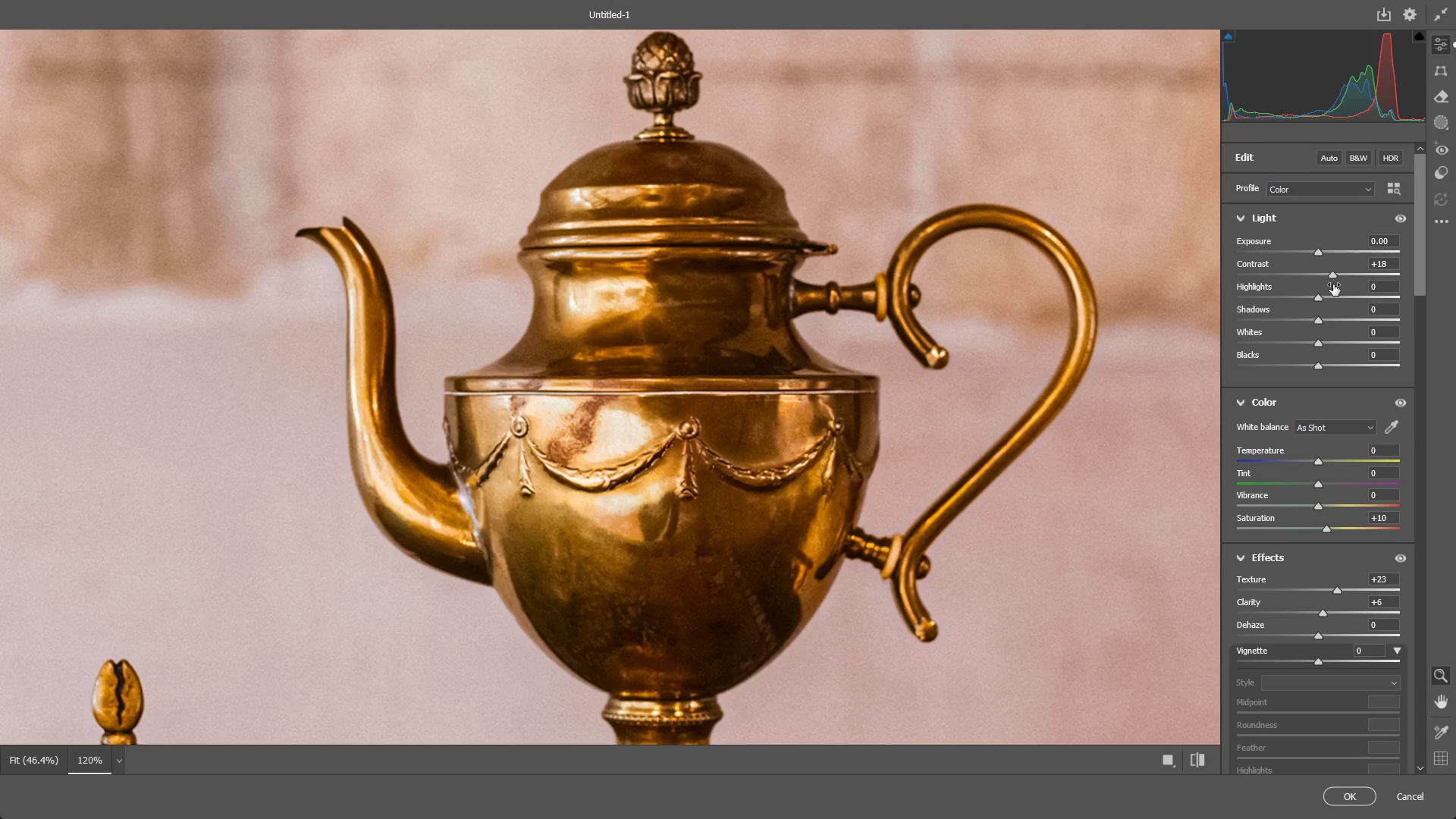 
left_click_drag(start_coordinate=[694, 275], to_coordinate=[701, 312])
 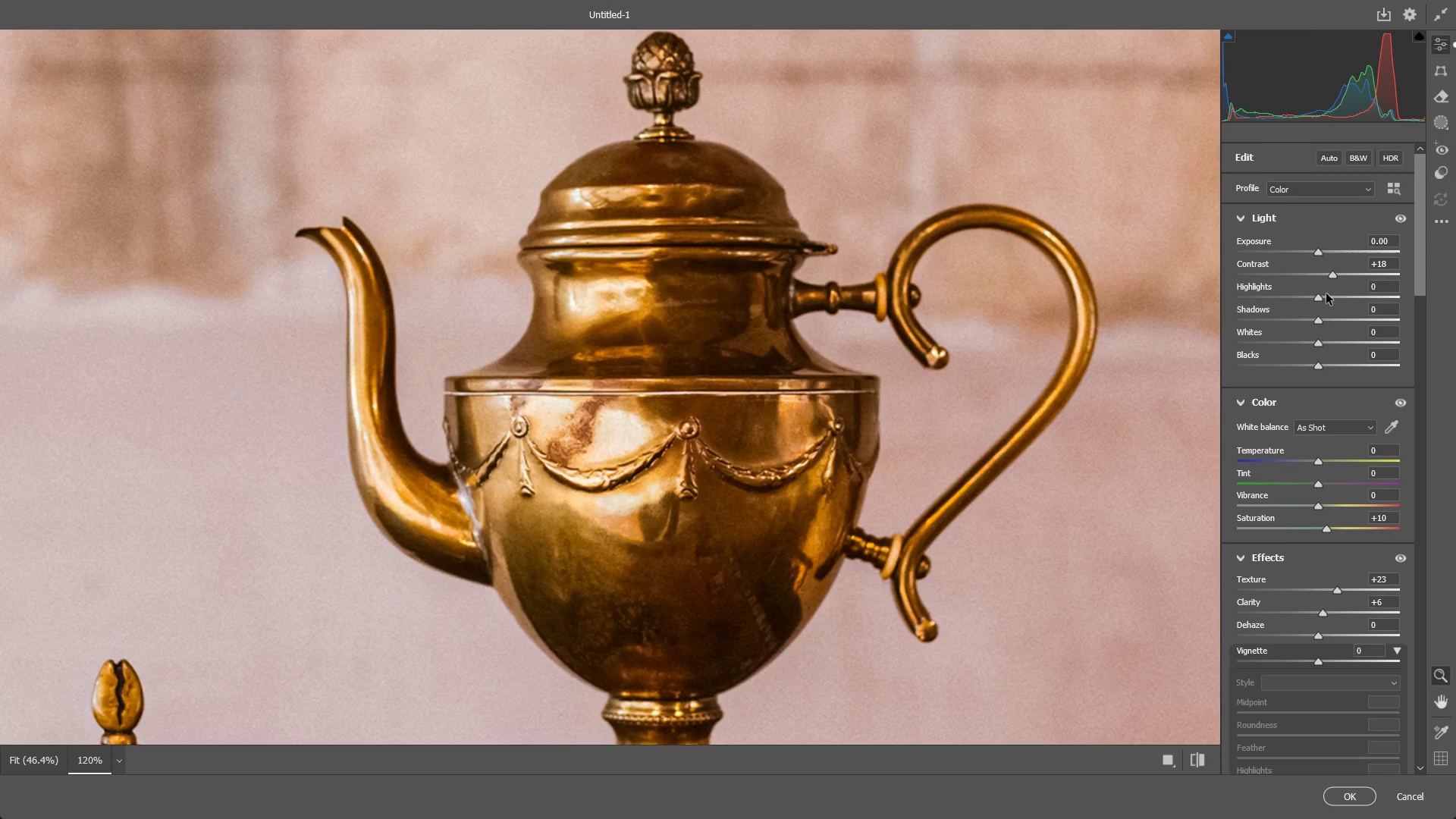 
left_click_drag(start_coordinate=[1318, 299], to_coordinate=[1327, 300])
 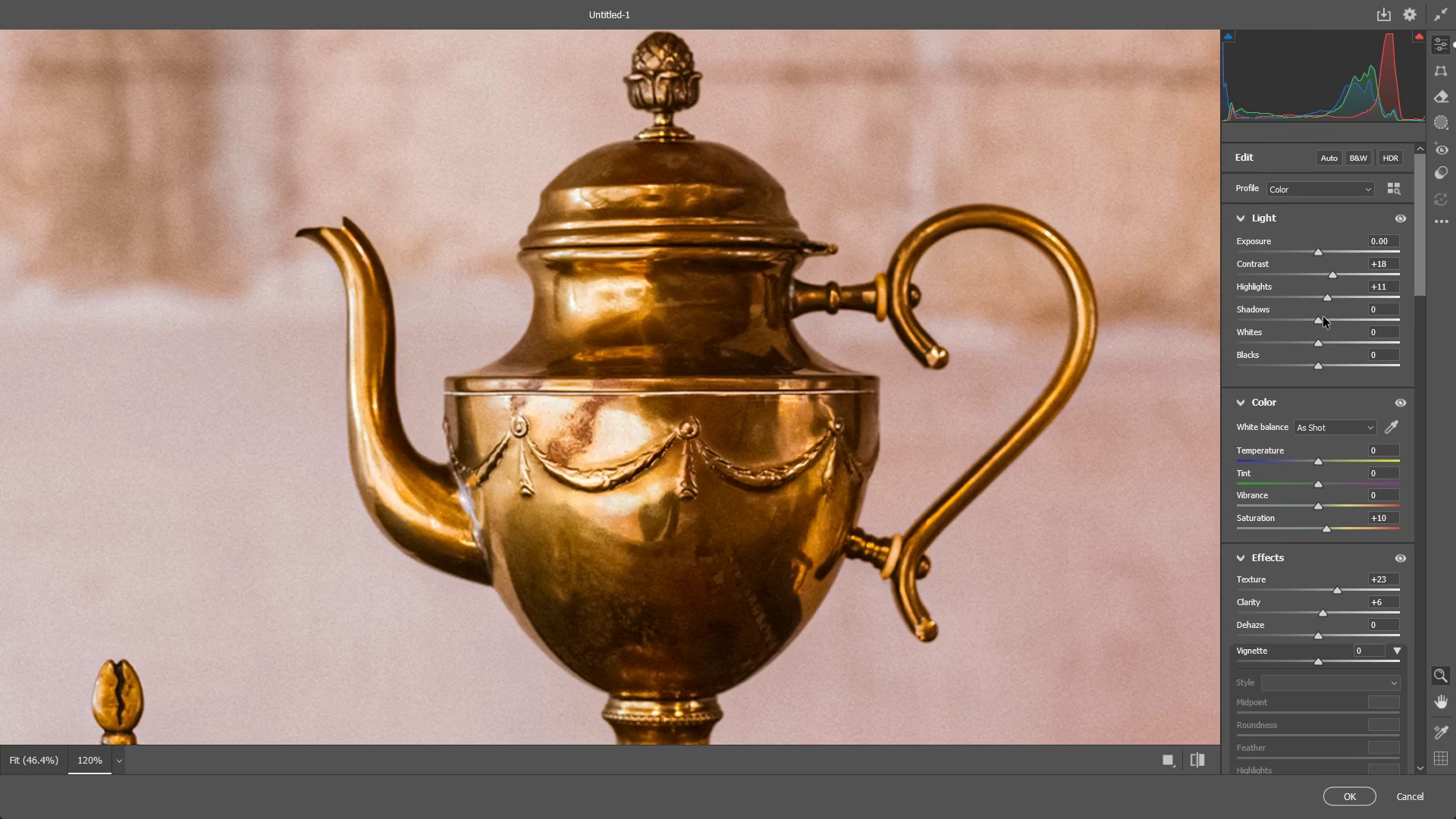 
key(Control+ControlLeft)
 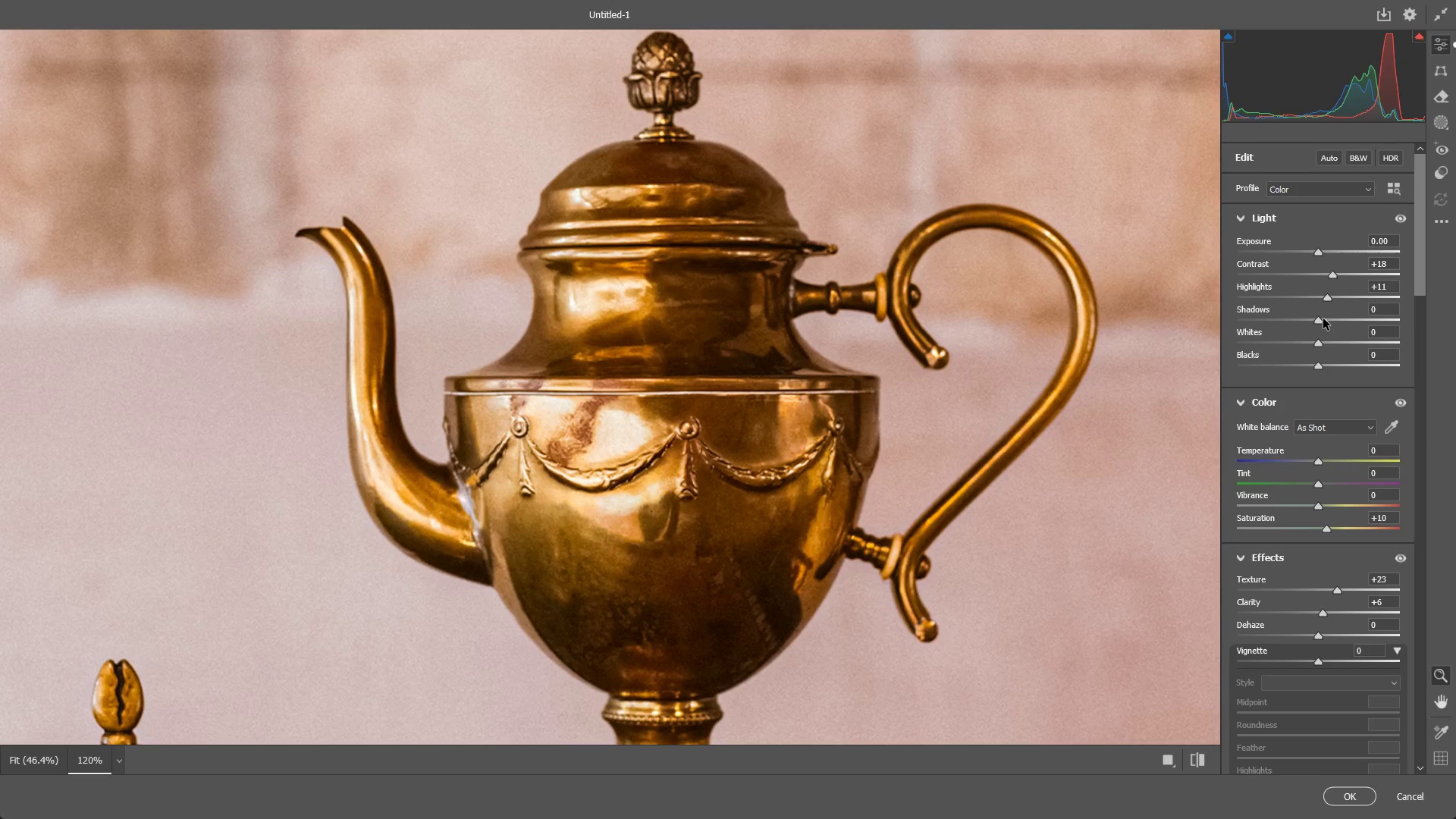 
key(Control+Z)
 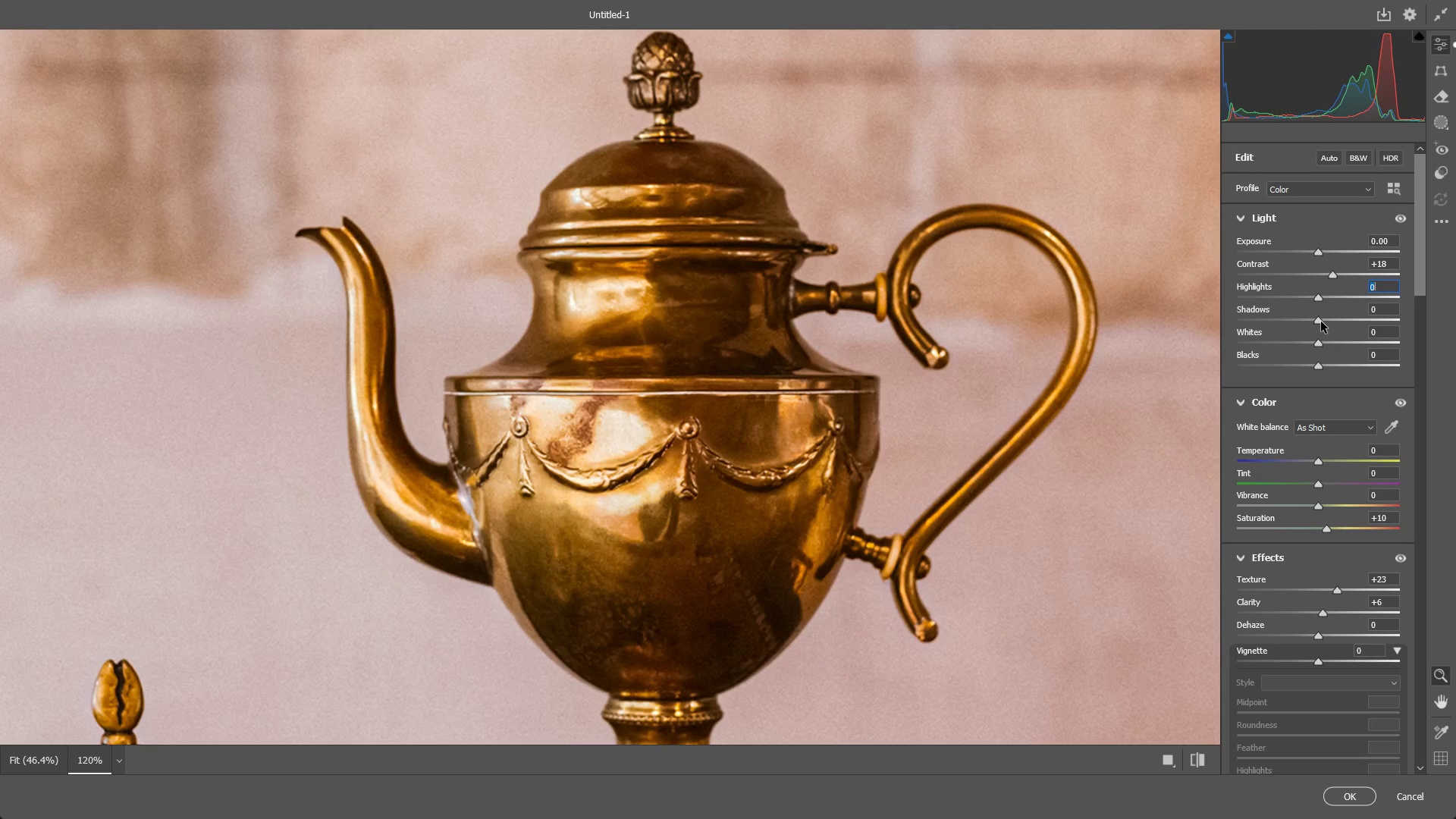 
left_click_drag(start_coordinate=[1321, 322], to_coordinate=[1310, 324])
 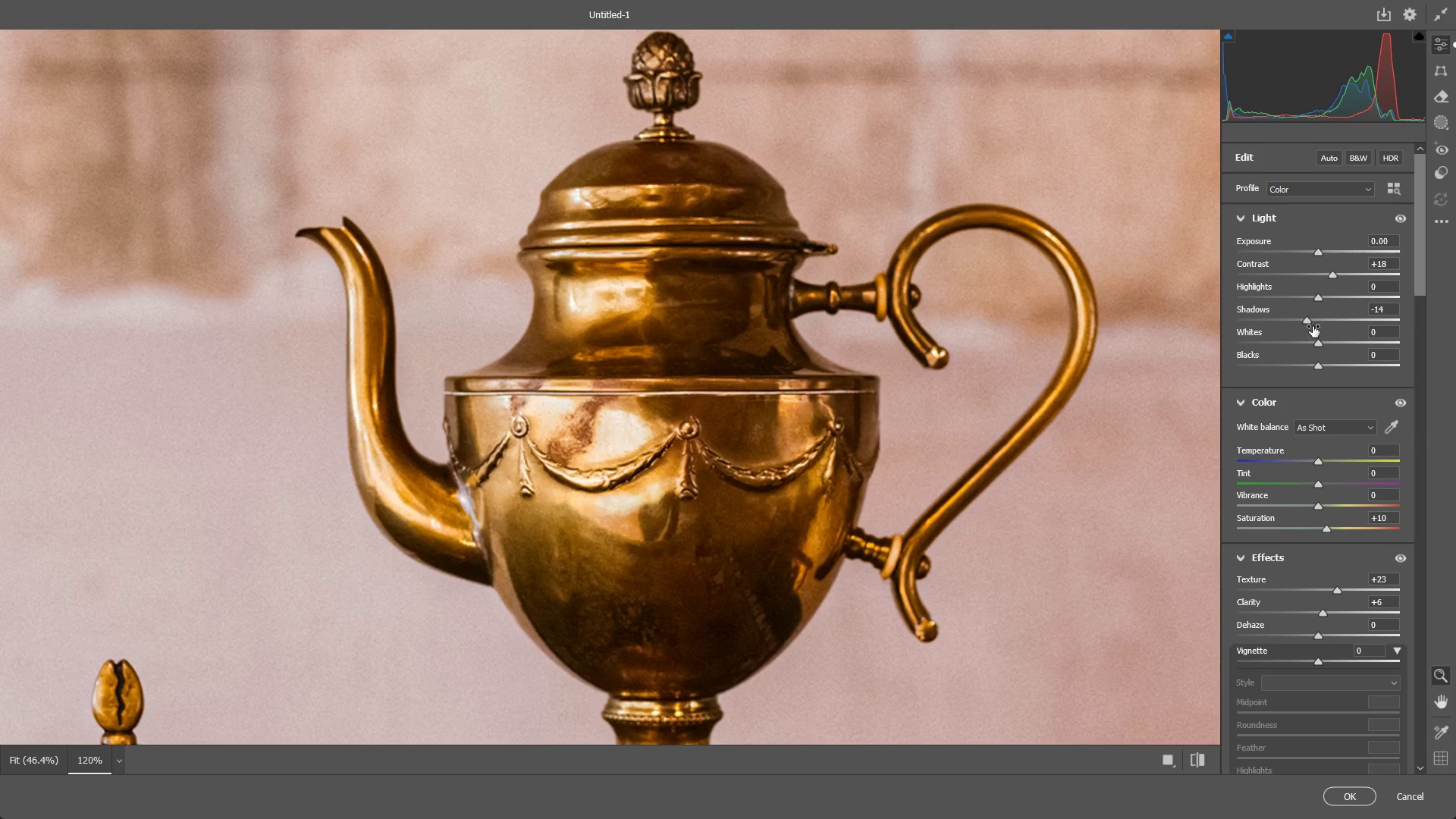 
key(Control+ControlLeft)
 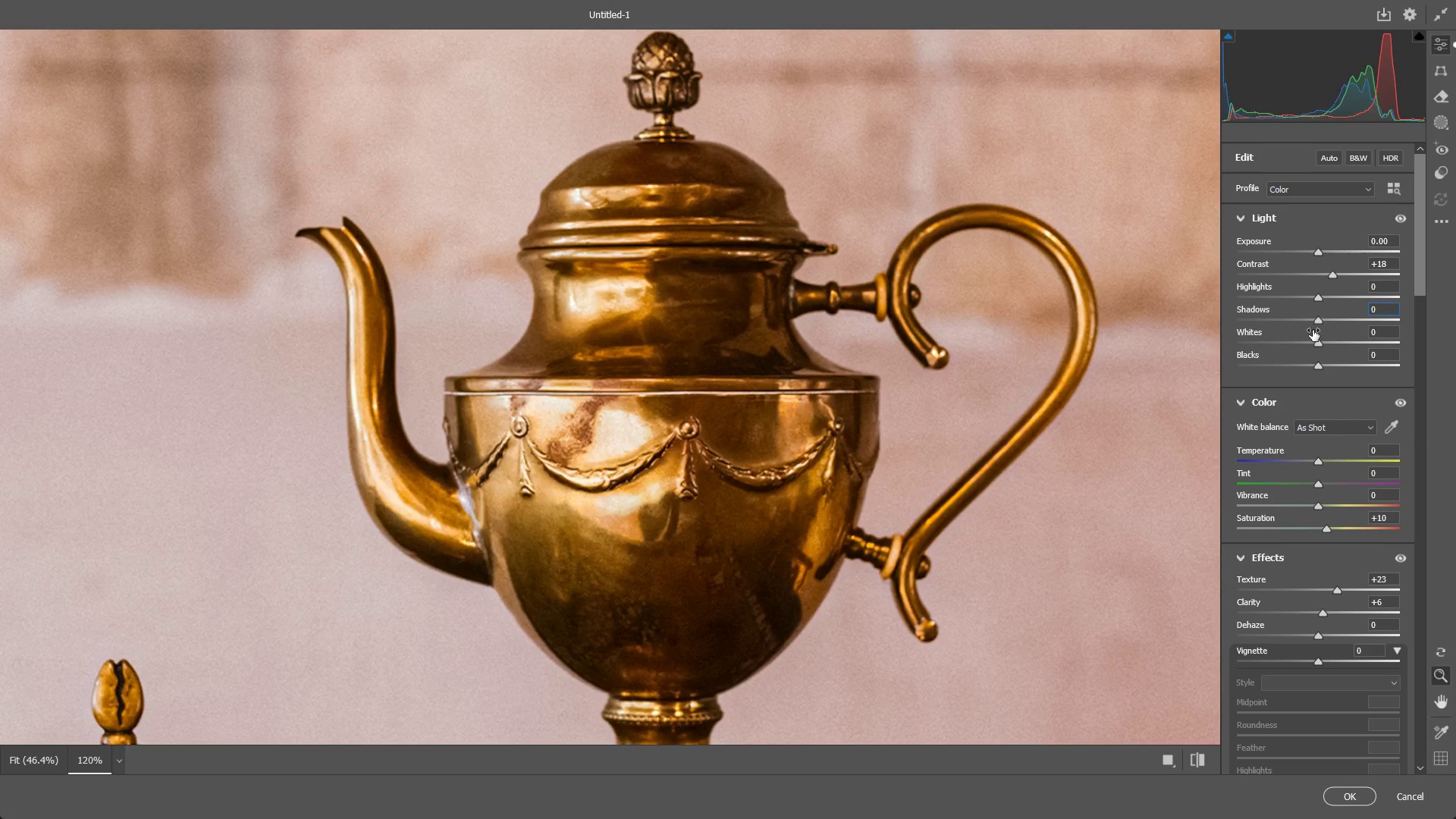 
key(Control+Z)
 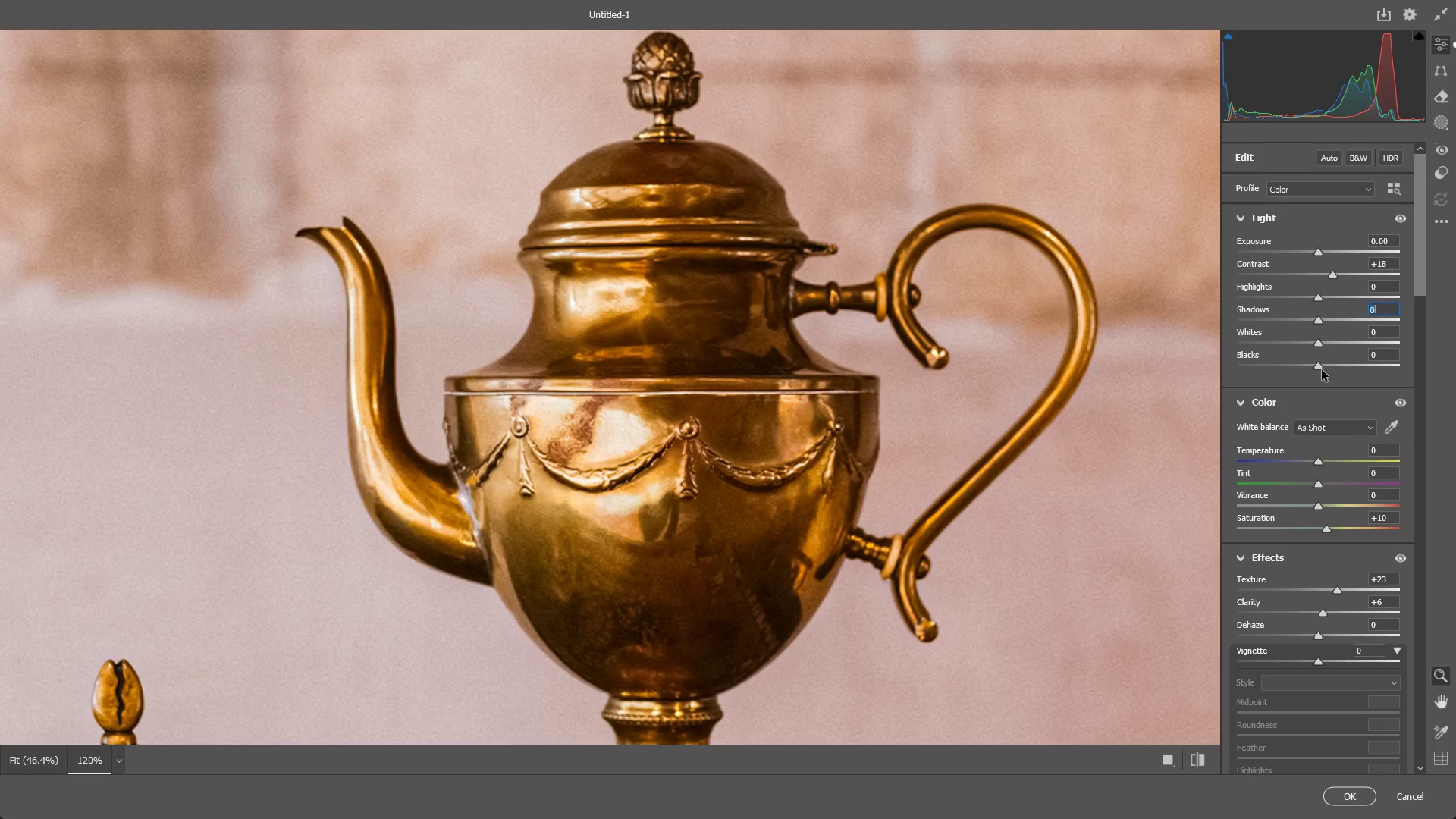 
left_click_drag(start_coordinate=[1322, 370], to_coordinate=[1304, 363])
 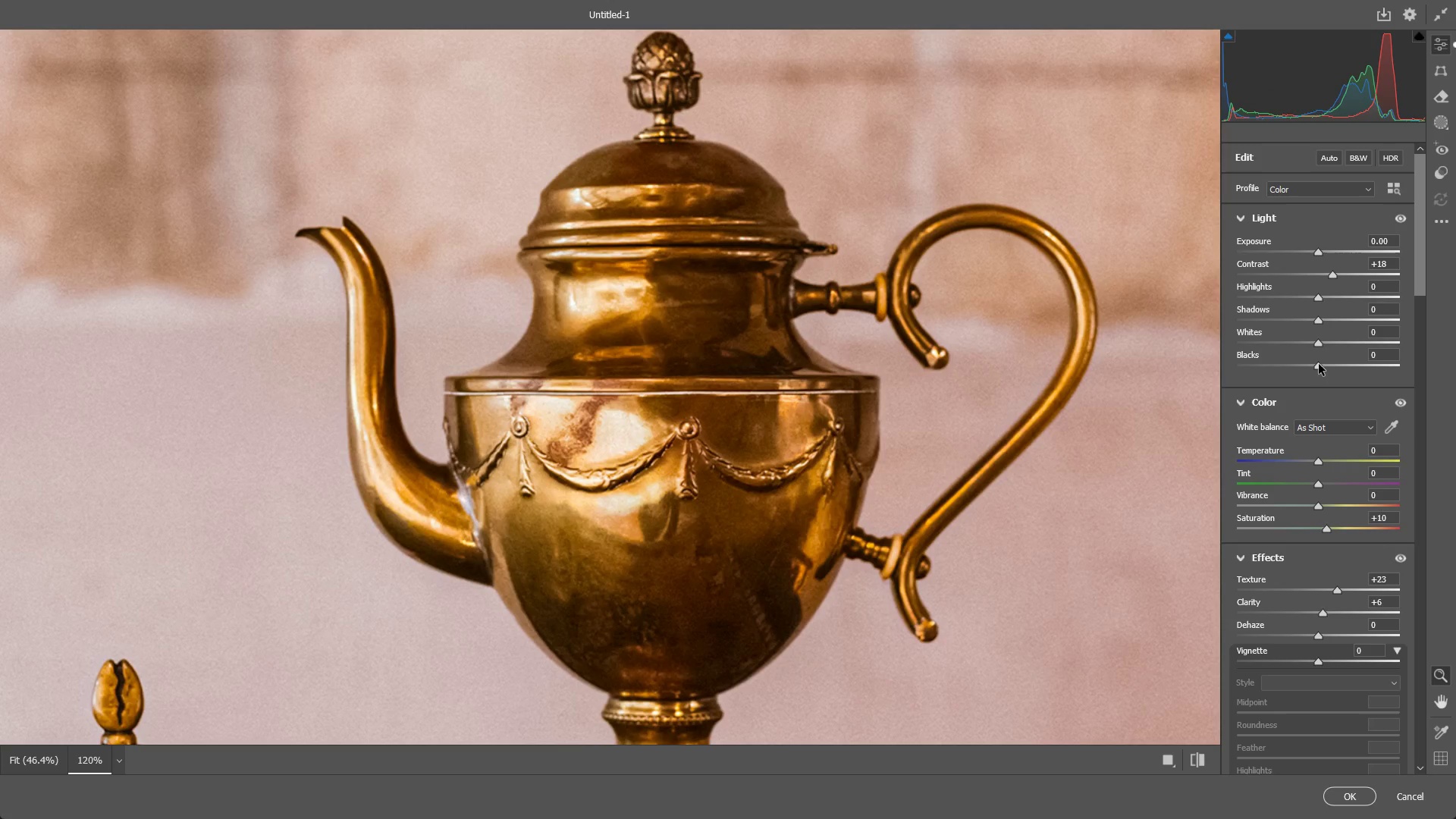 
left_click_drag(start_coordinate=[1319, 364], to_coordinate=[1318, 372])
 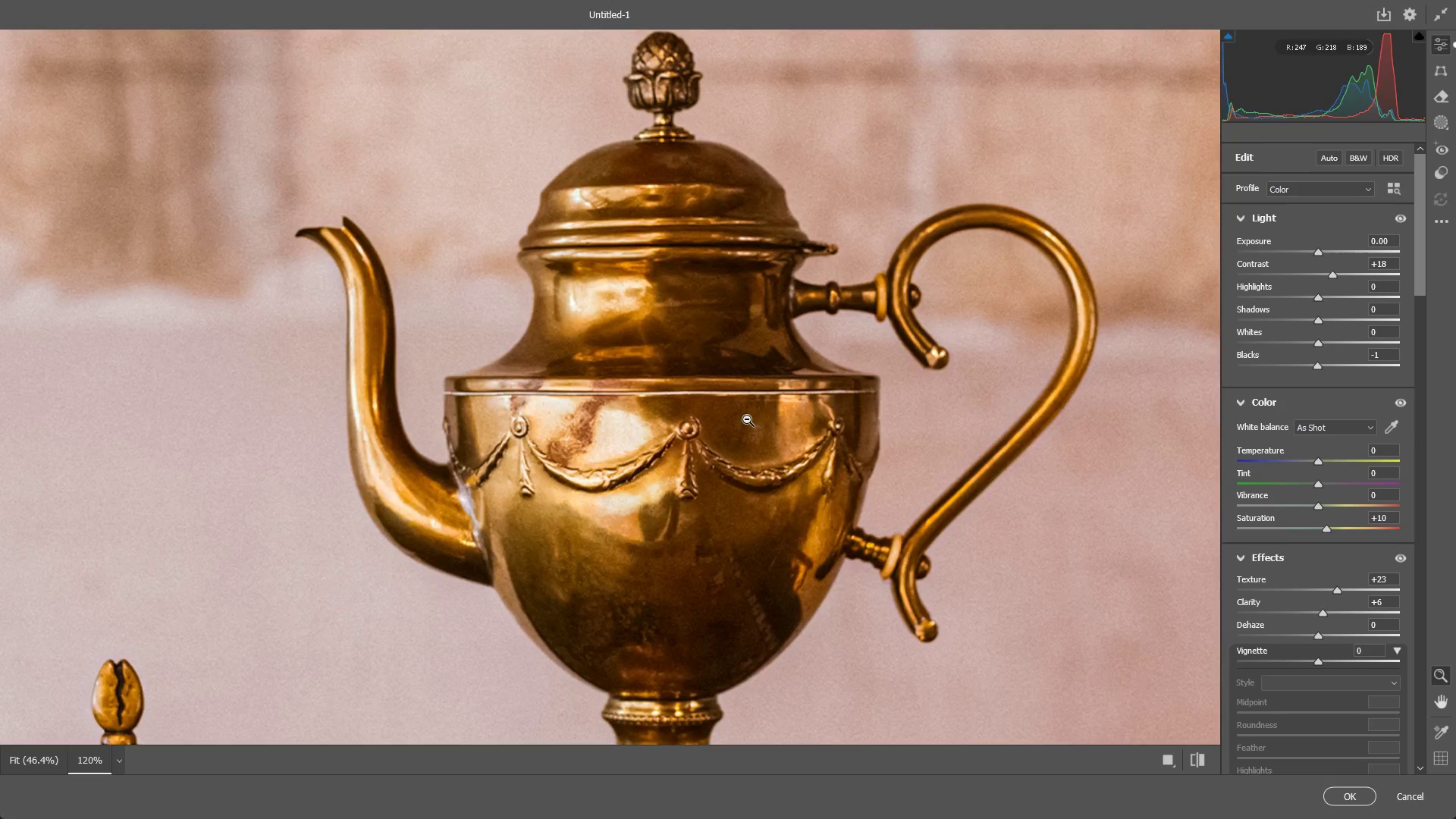 
left_click_drag(start_coordinate=[747, 418], to_coordinate=[705, 435])
 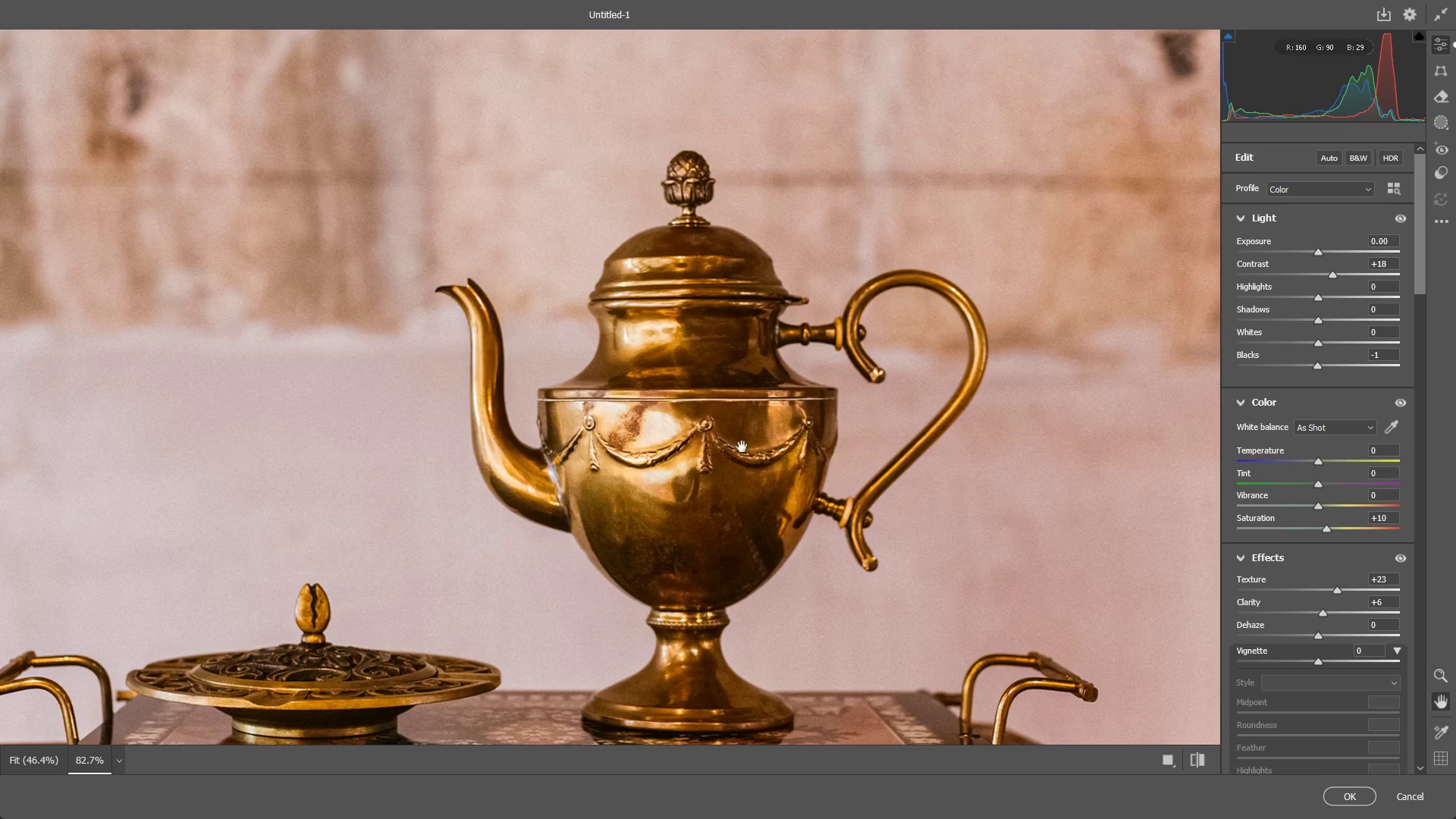 
hold_key(key=Space, duration=0.45)
 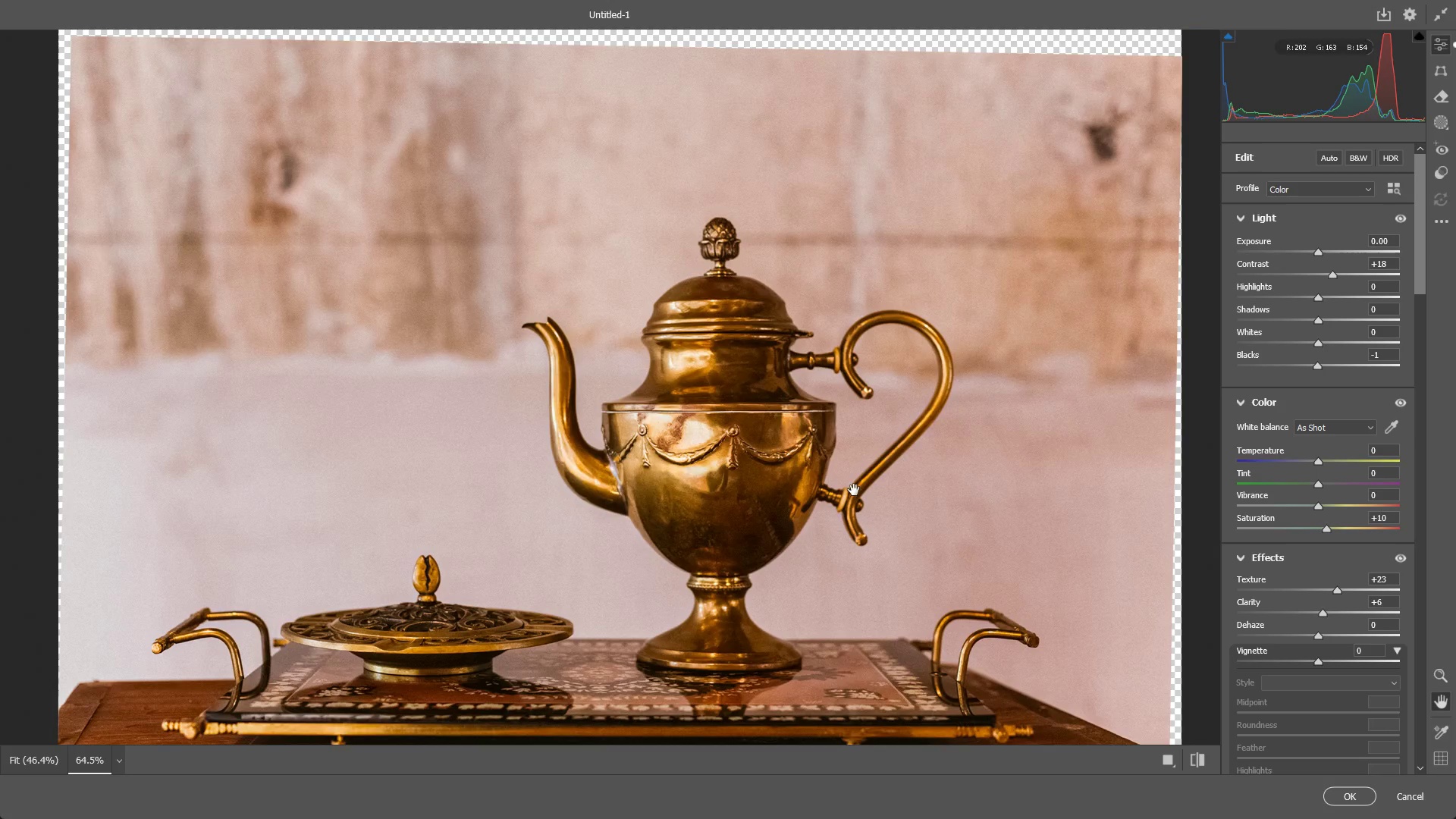 
left_click_drag(start_coordinate=[761, 450], to_coordinate=[748, 449])
 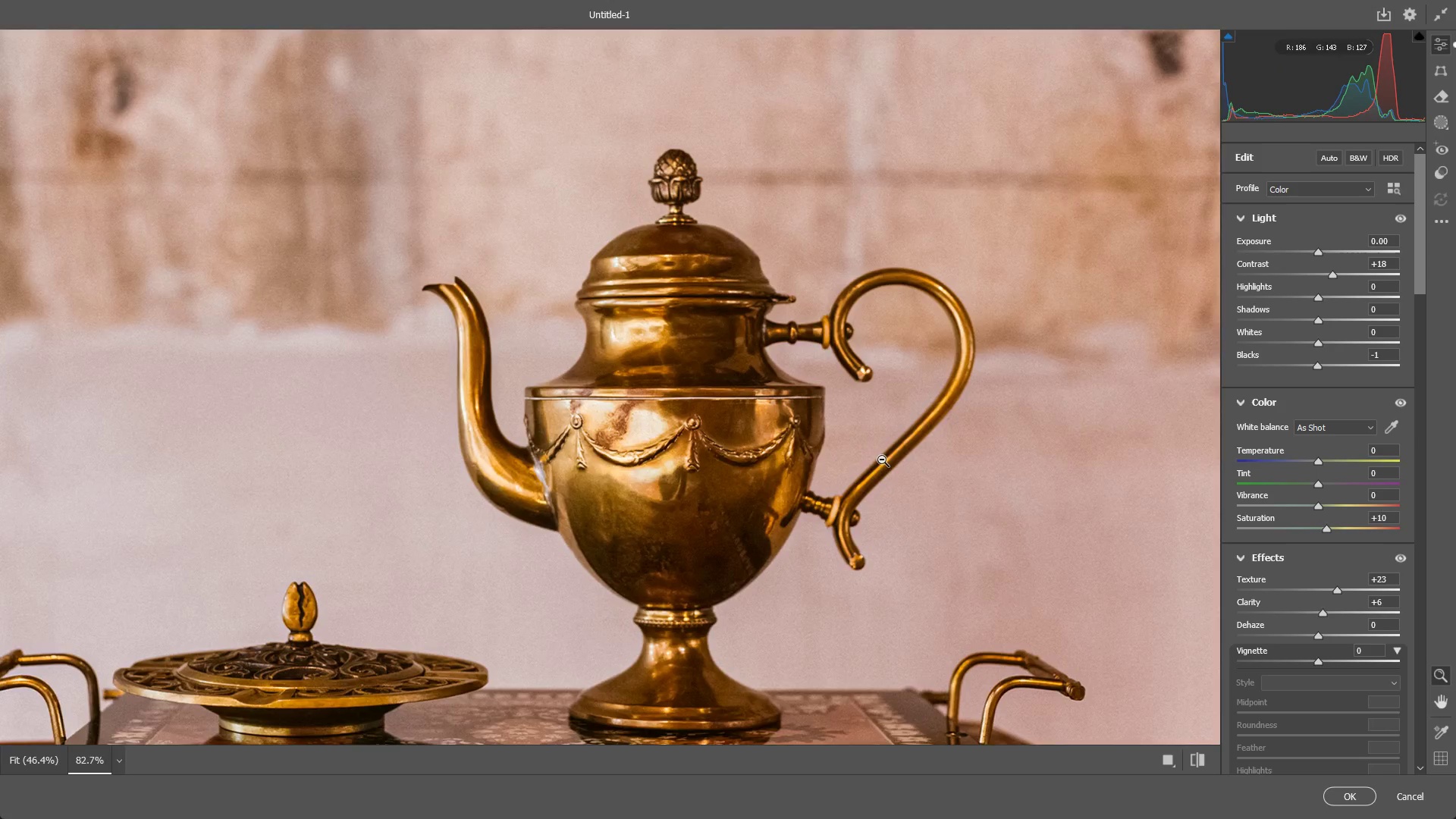 
left_click_drag(start_coordinate=[877, 462], to_coordinate=[849, 468])
 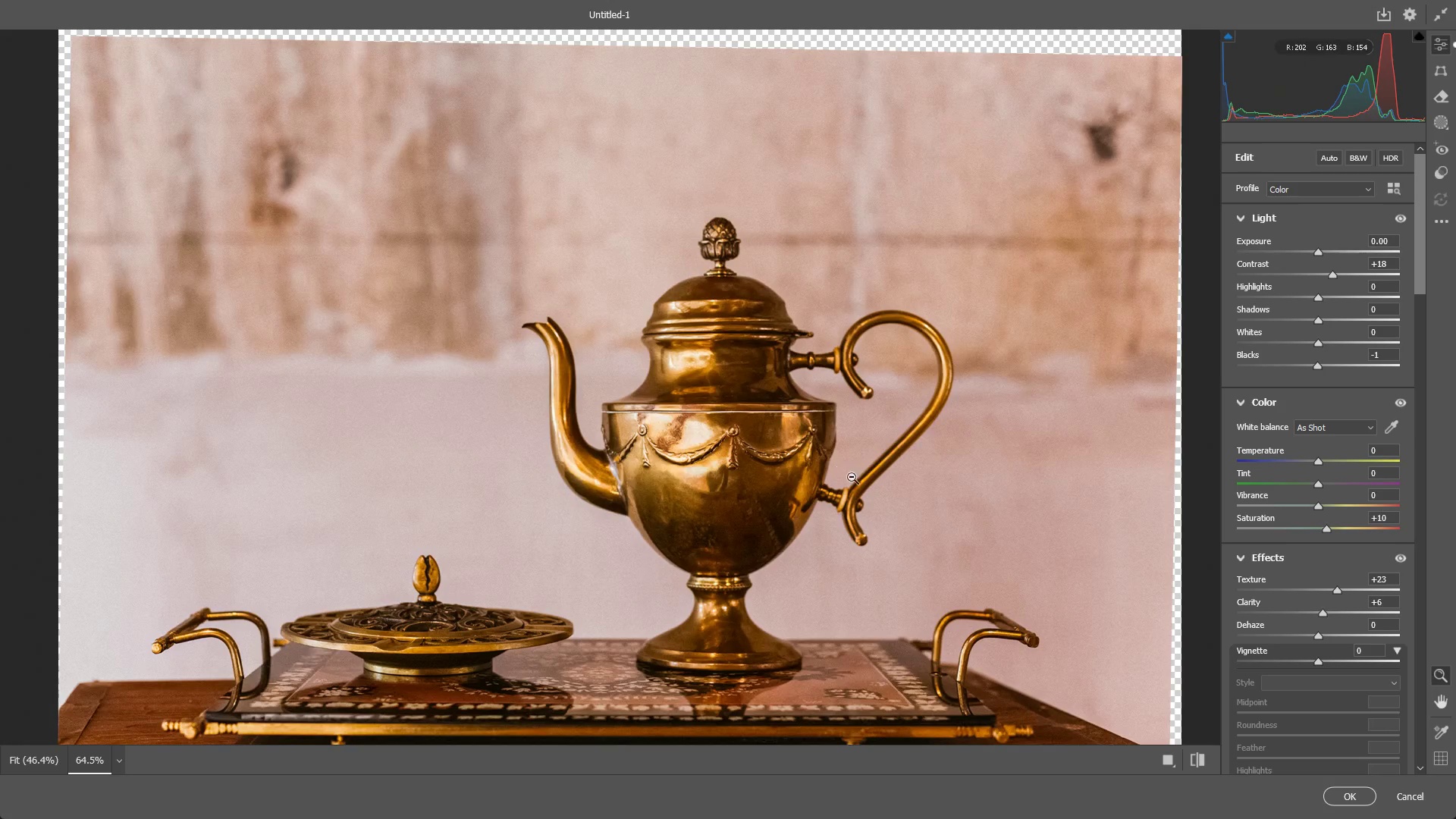 
hold_key(key=Space, duration=0.45)
 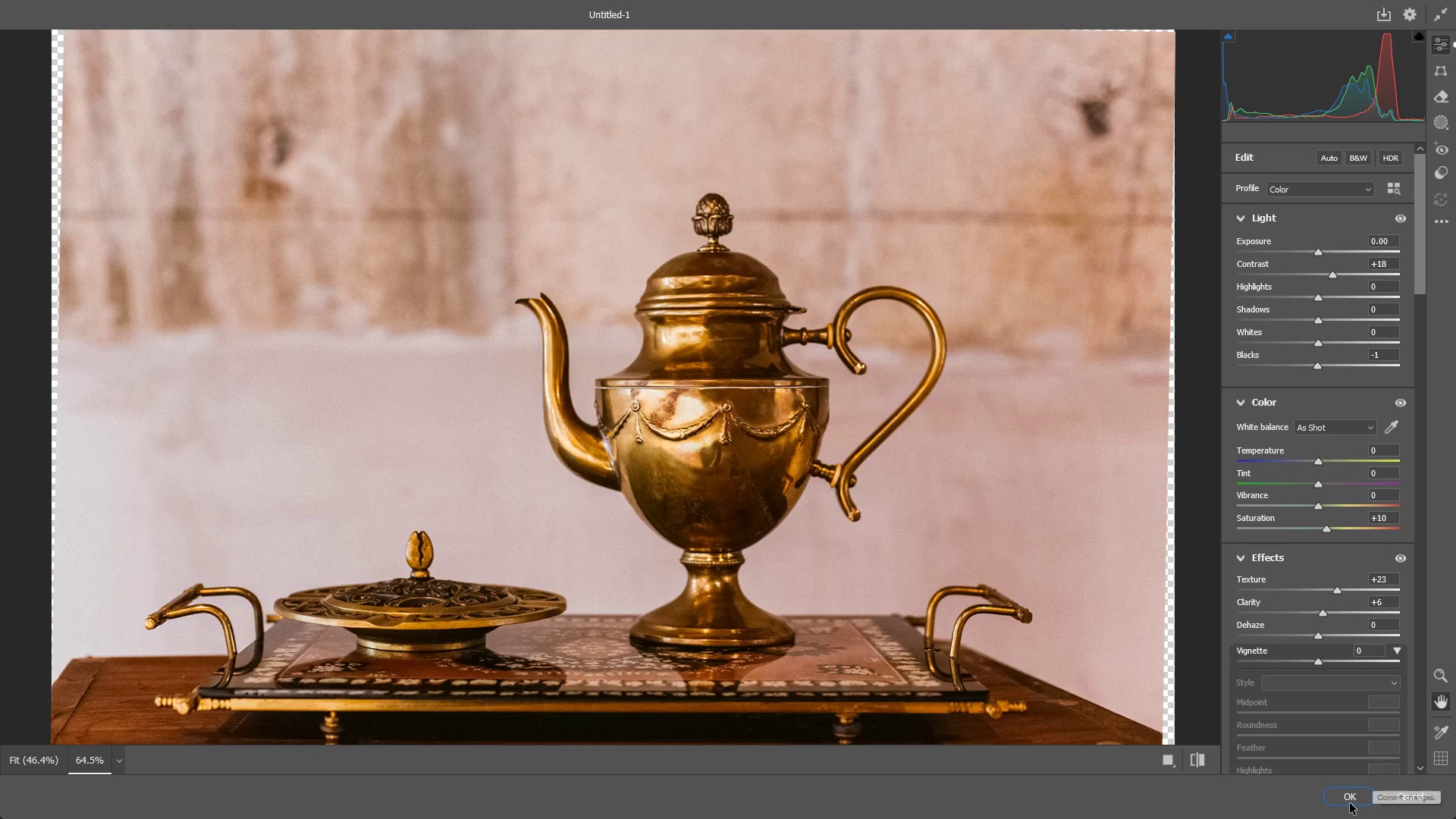 
left_click_drag(start_coordinate=[854, 492], to_coordinate=[847, 468])
 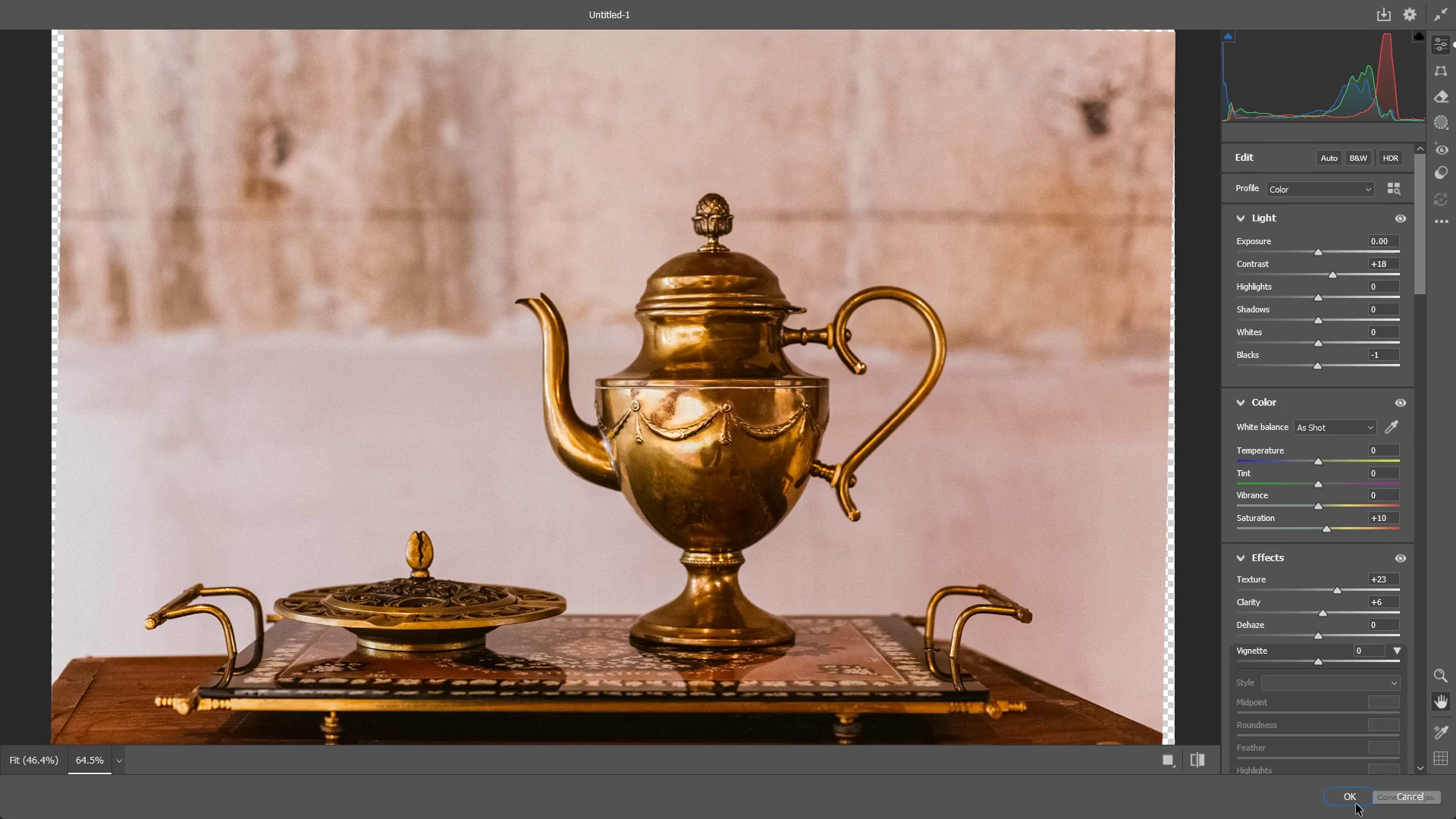 
left_click([1348, 802])
 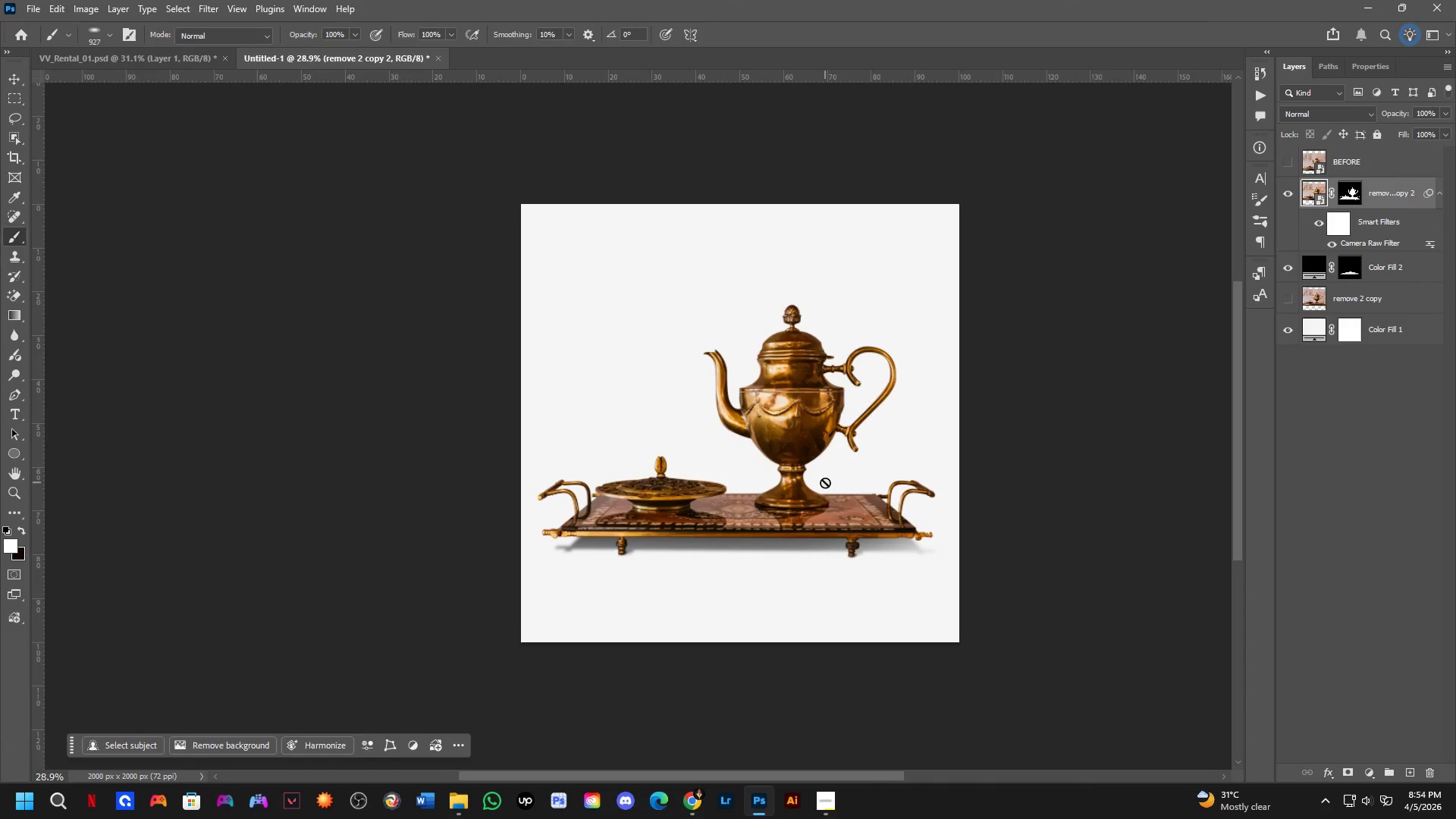 
scroll: coordinate [1128, 436], scroll_direction: up, amount: 3.0
 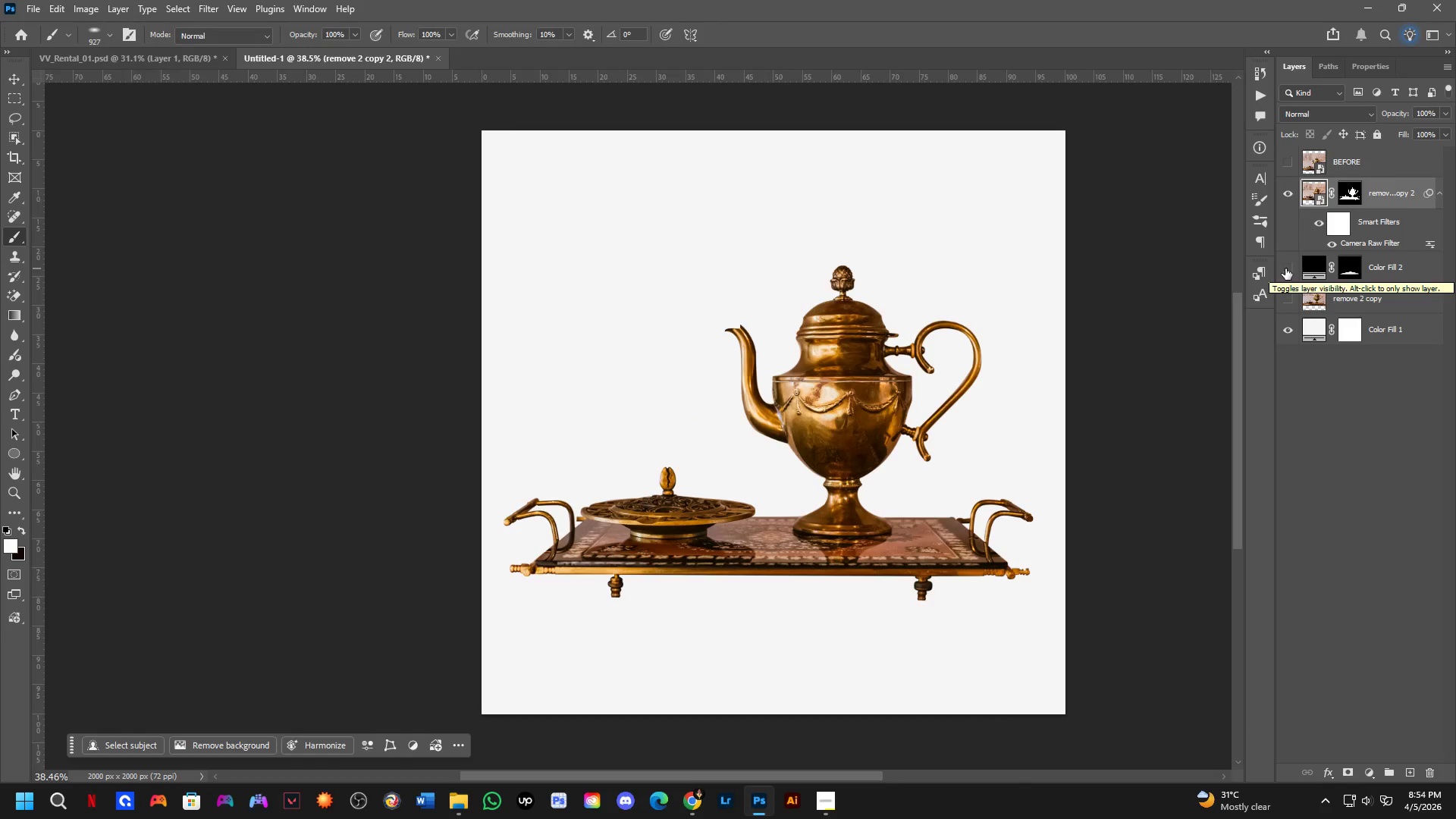 
key(Control+ControlLeft)
 